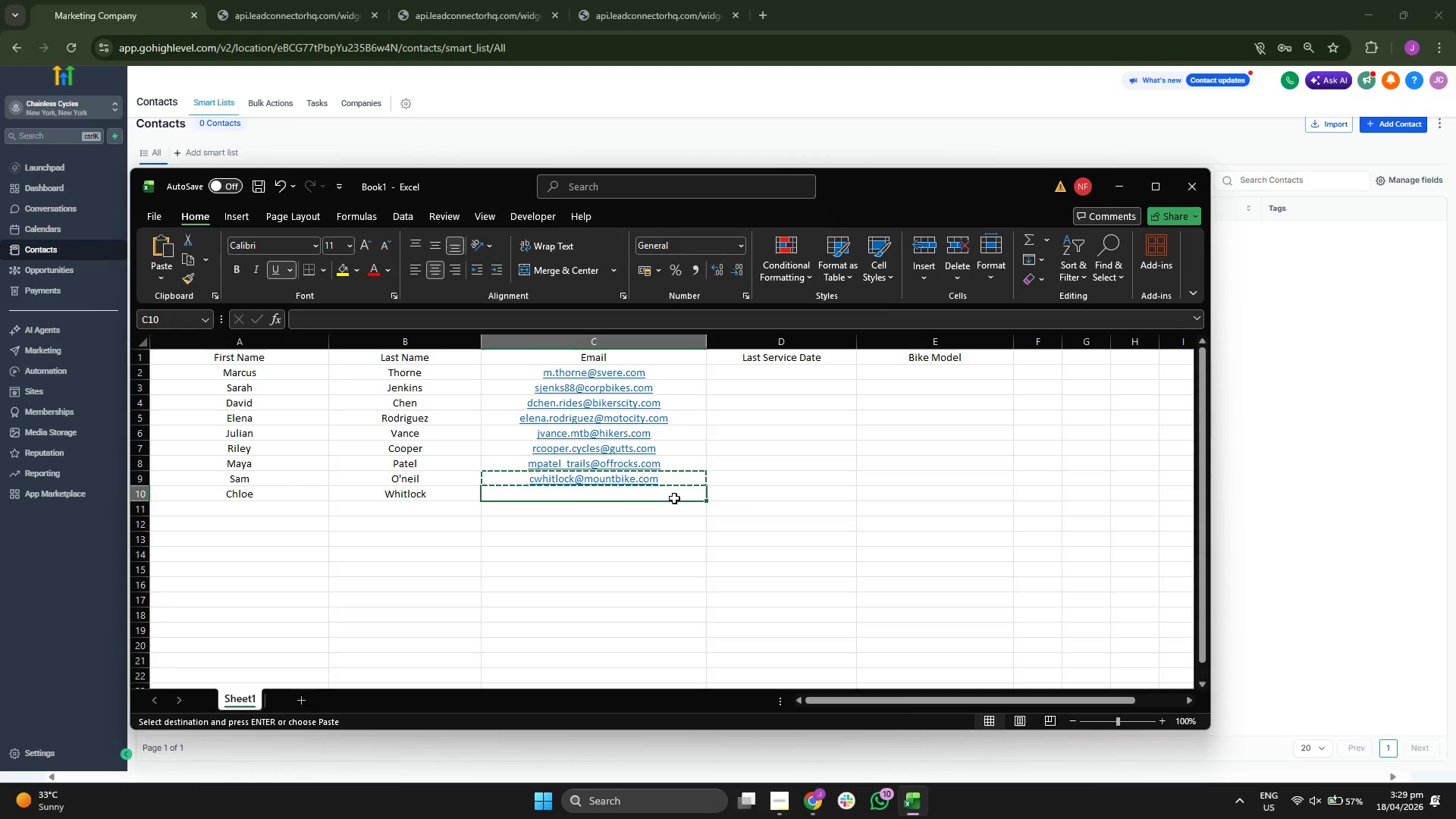 
key(Control+V)
 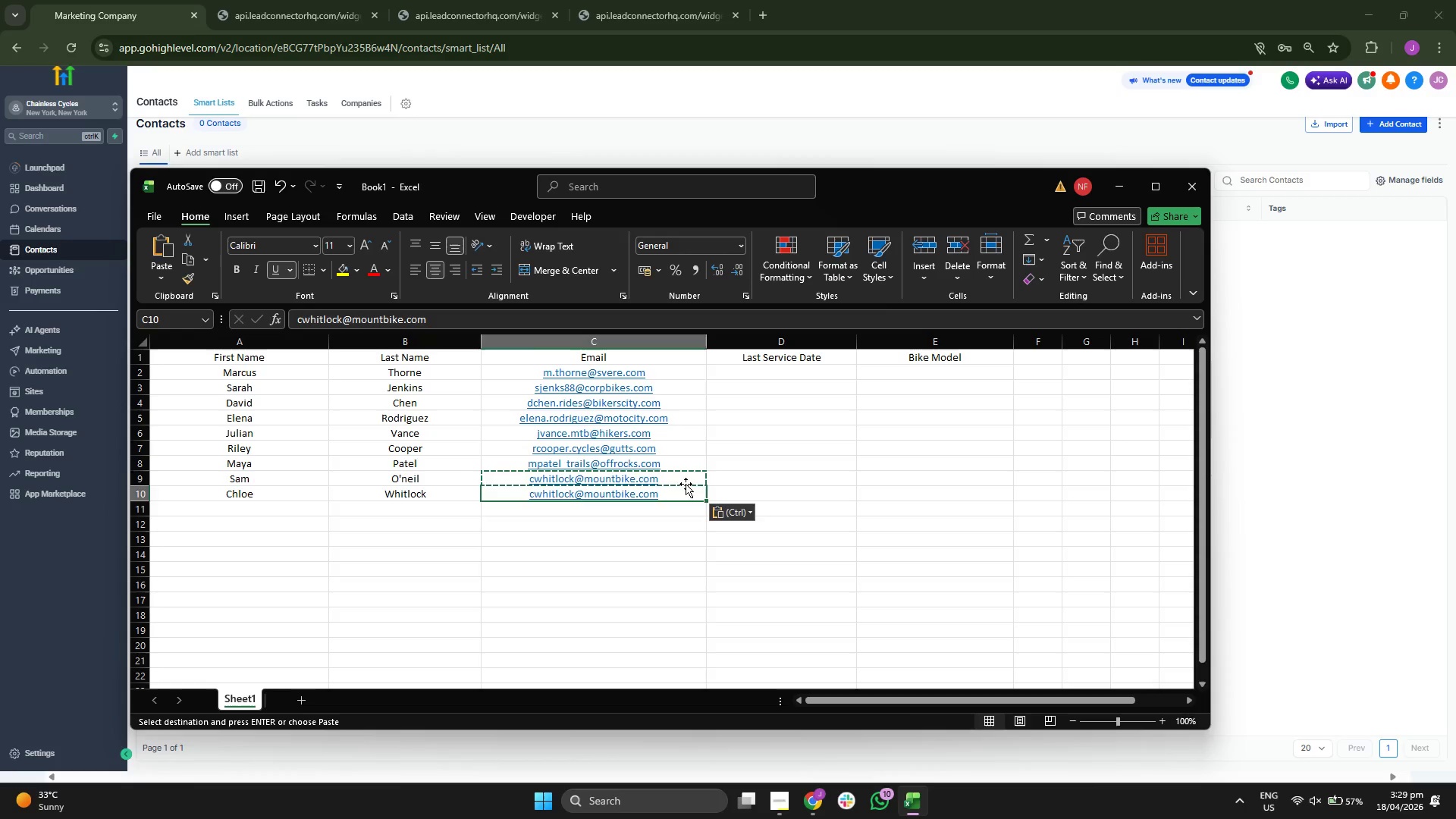 
left_click([686, 482])
 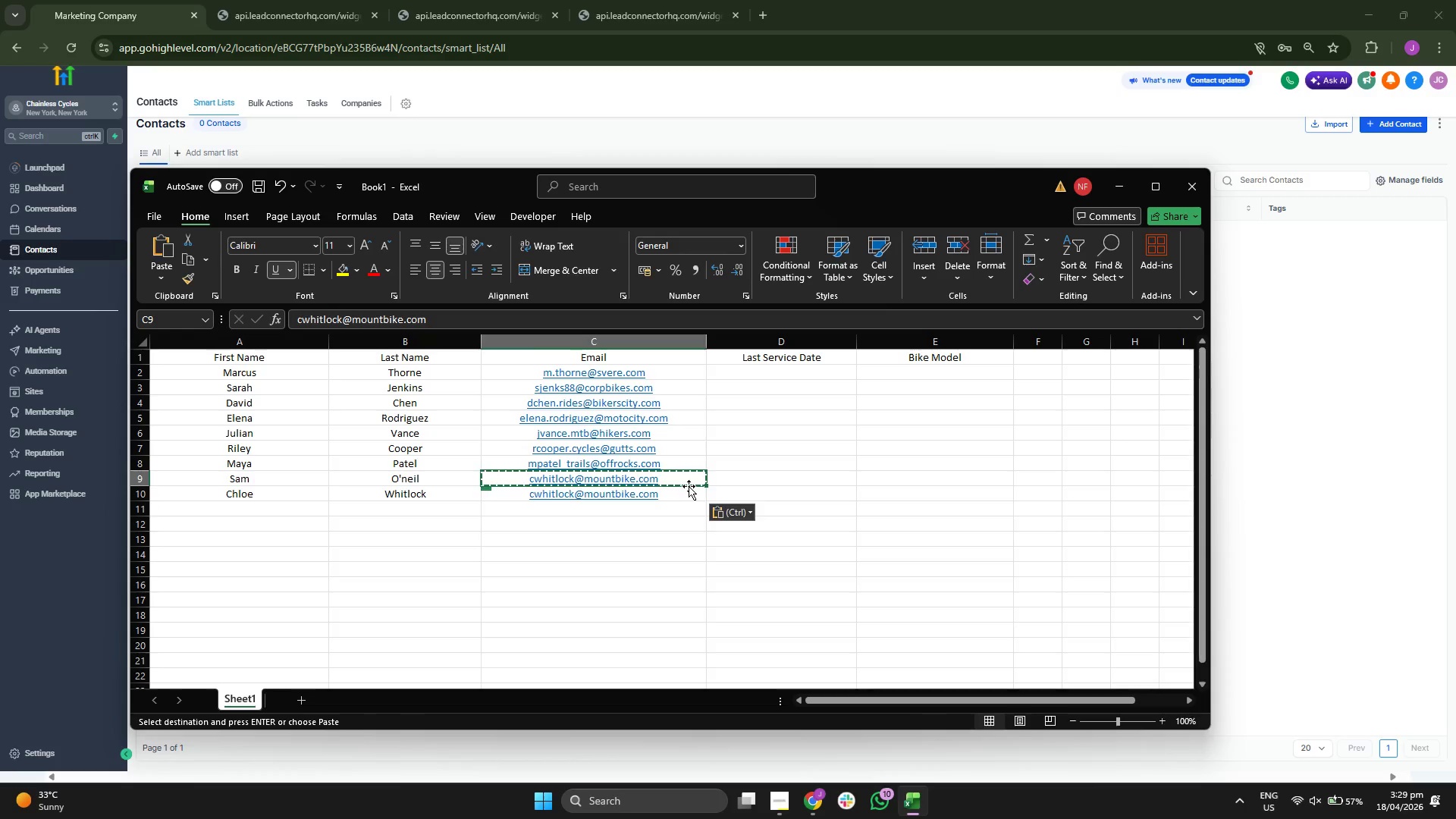 
key(Backspace)
 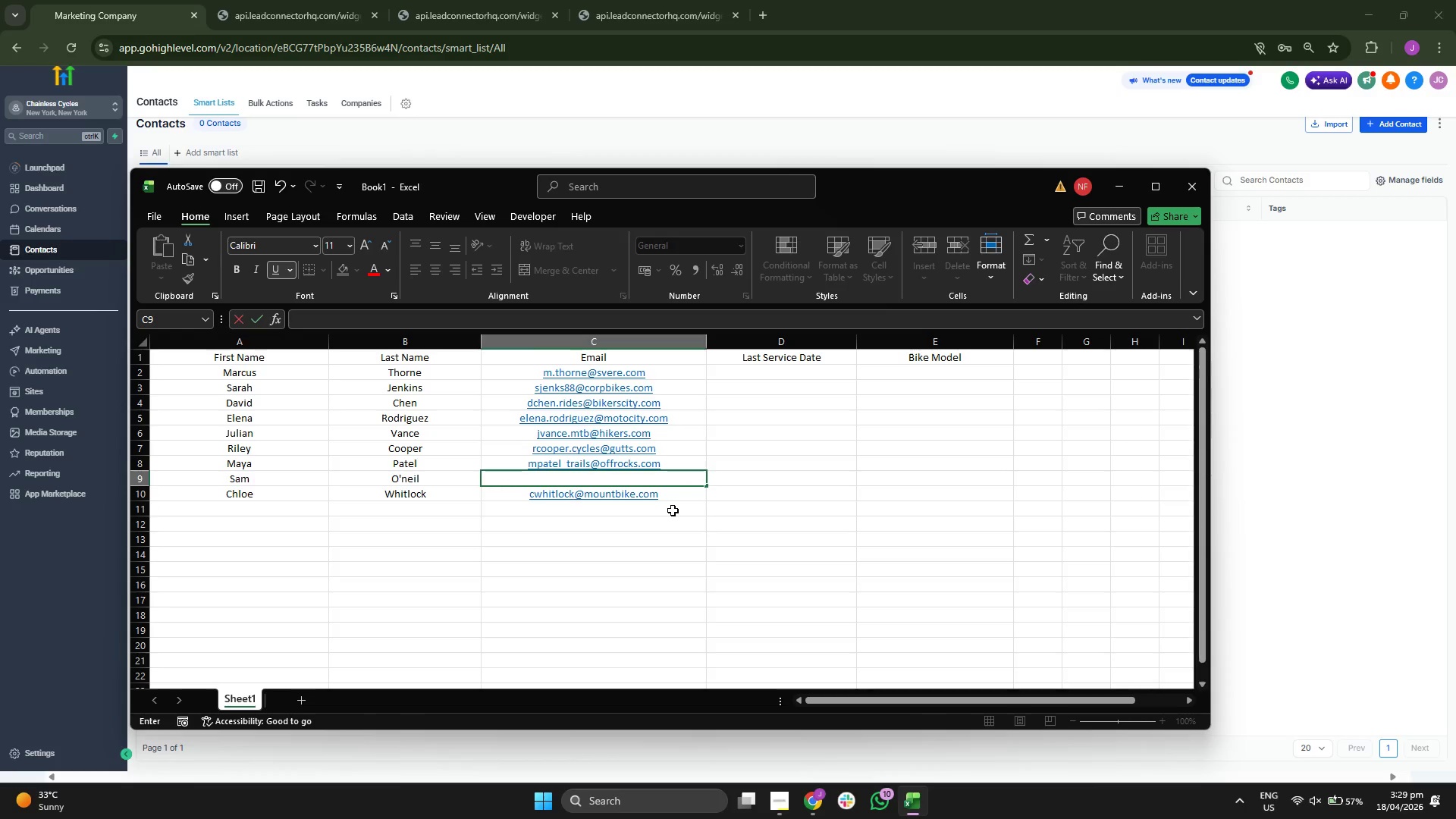 
type(soneil_traom)
key(Backspace)
key(Backspace)
type(in@offrocks.com)
 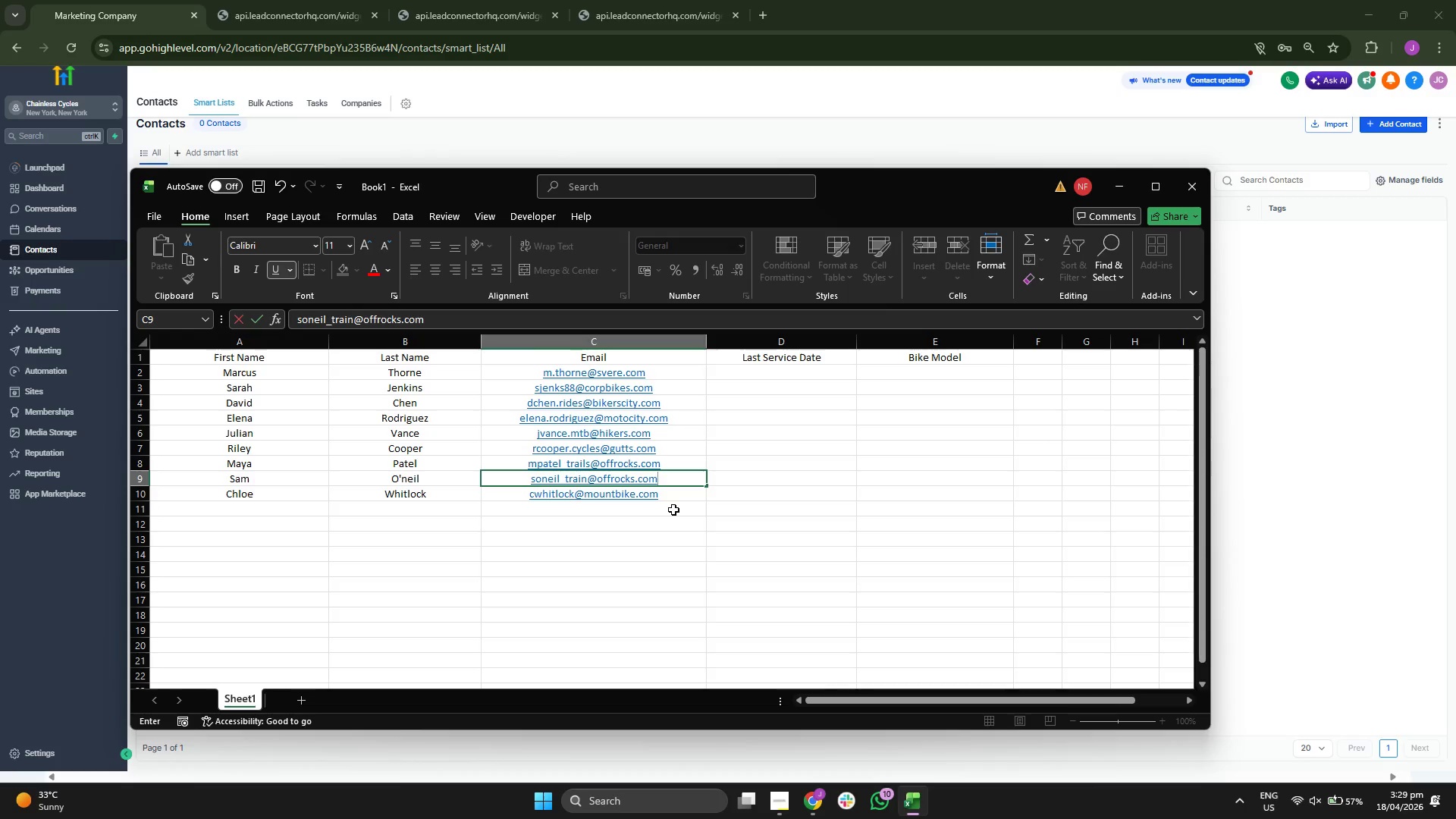 
left_click([688, 463])
 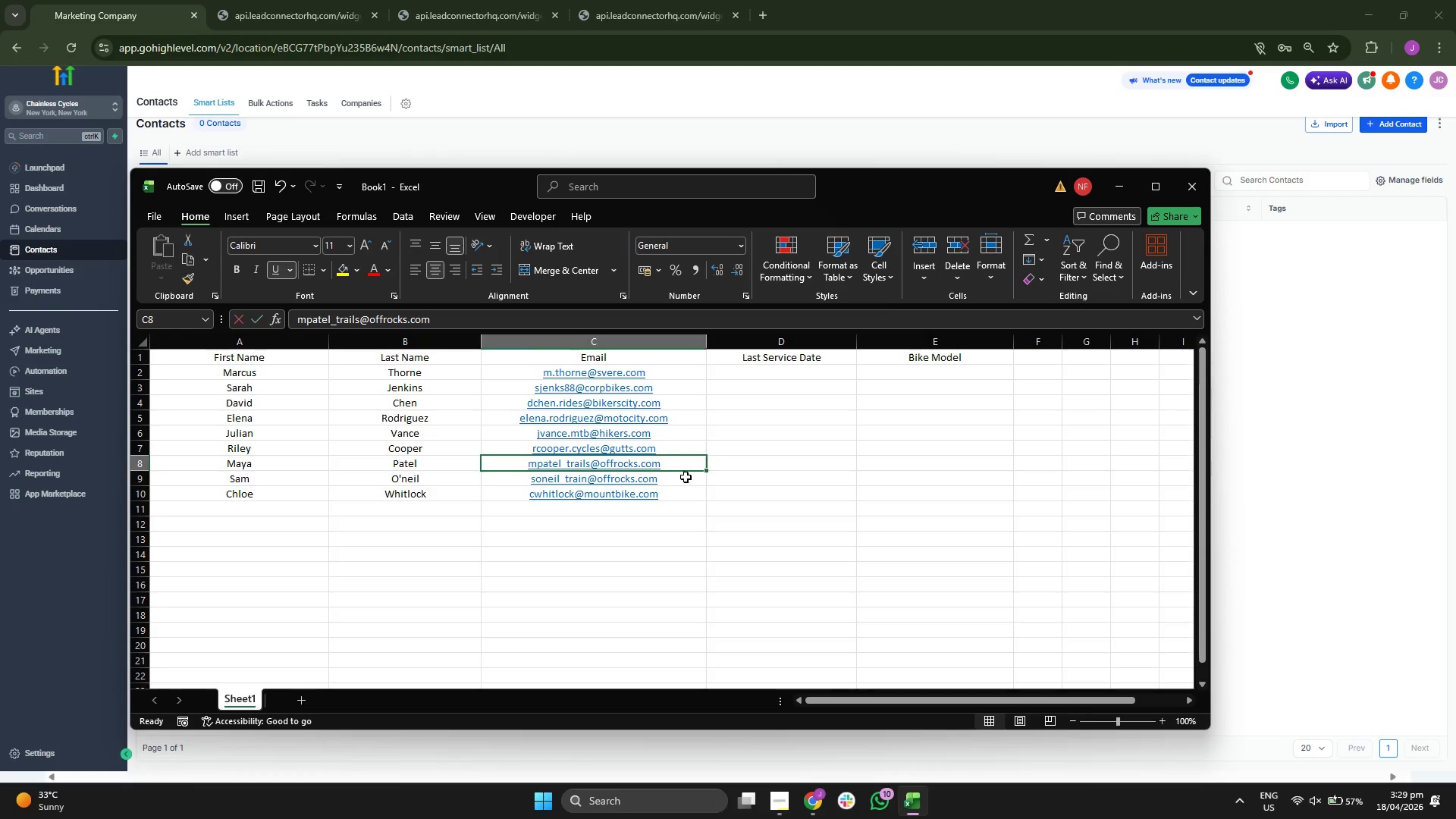 
key(Backspace)
type(mpatel.gravel@sand&gravel.com)
 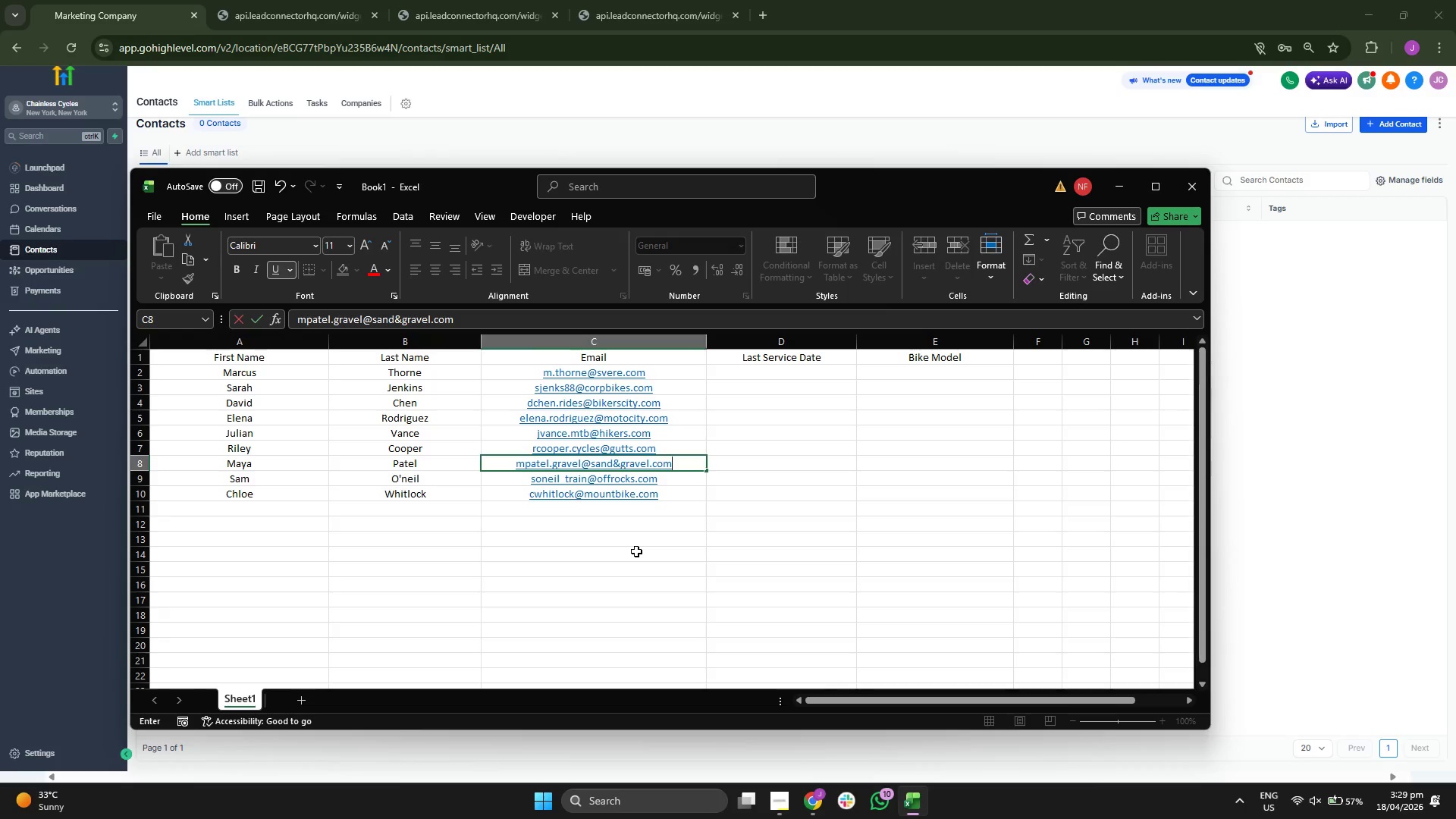 
key(Enter)
 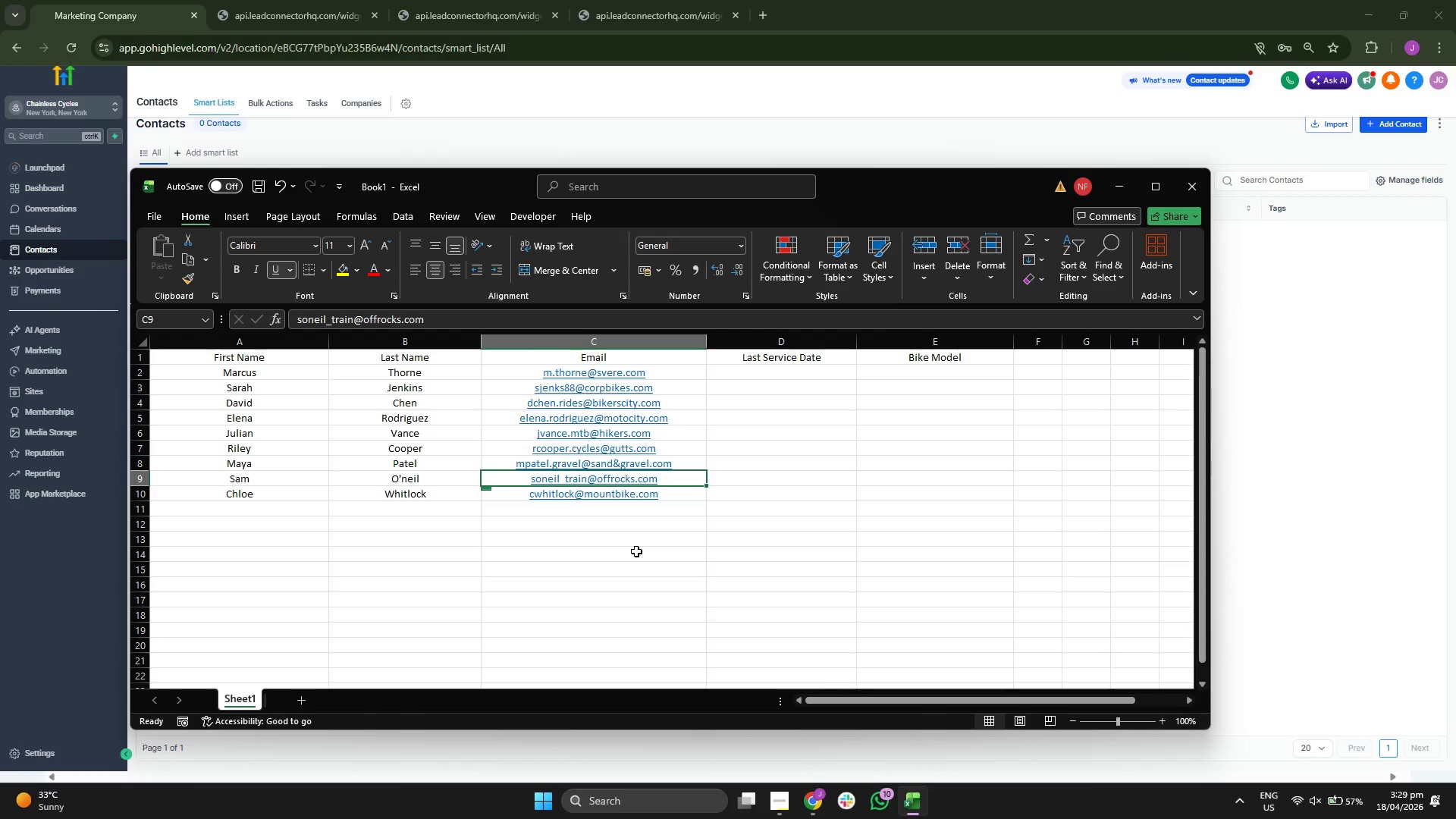 
left_click([636, 551])
 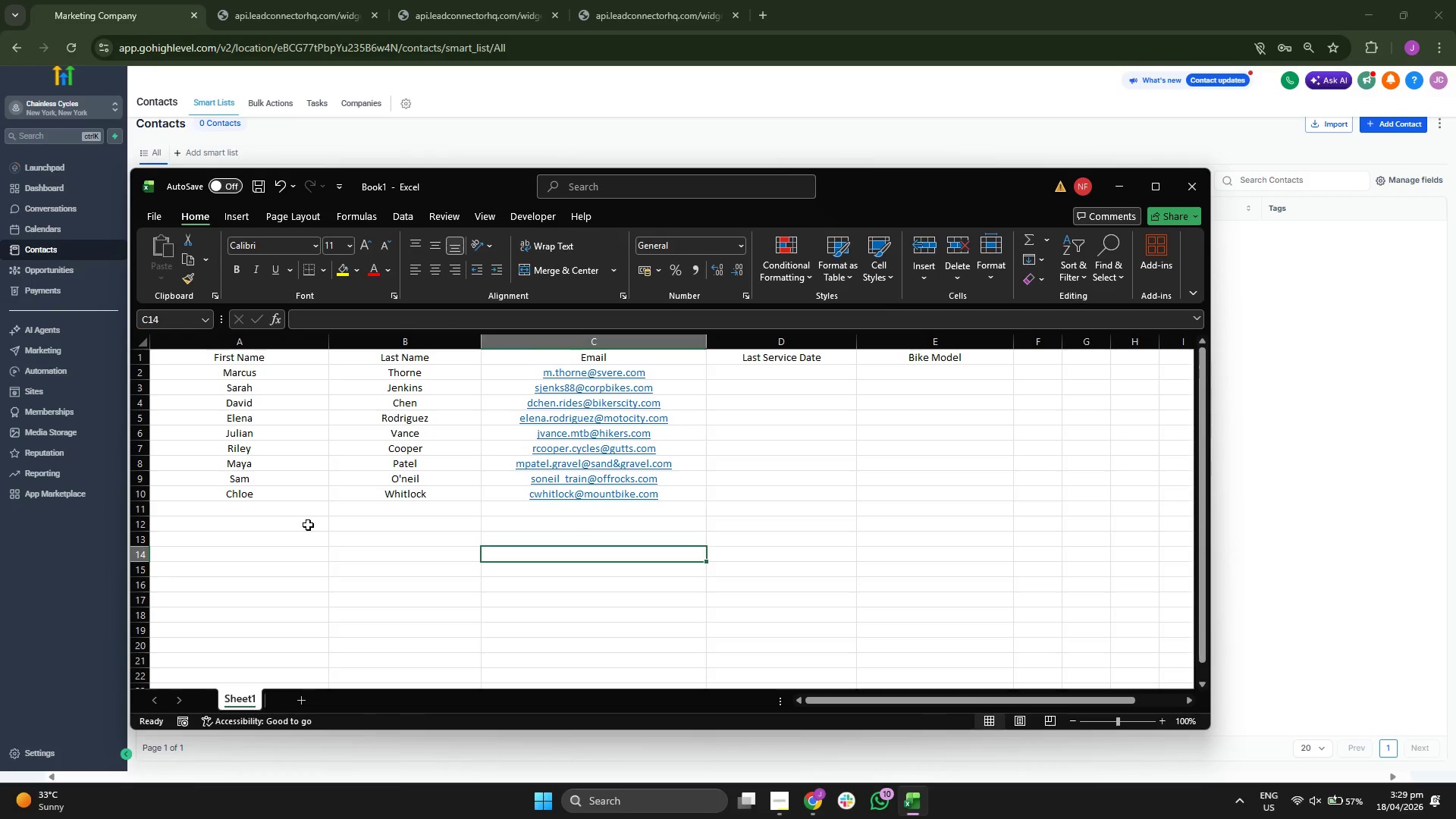 
left_click([266, 511])
 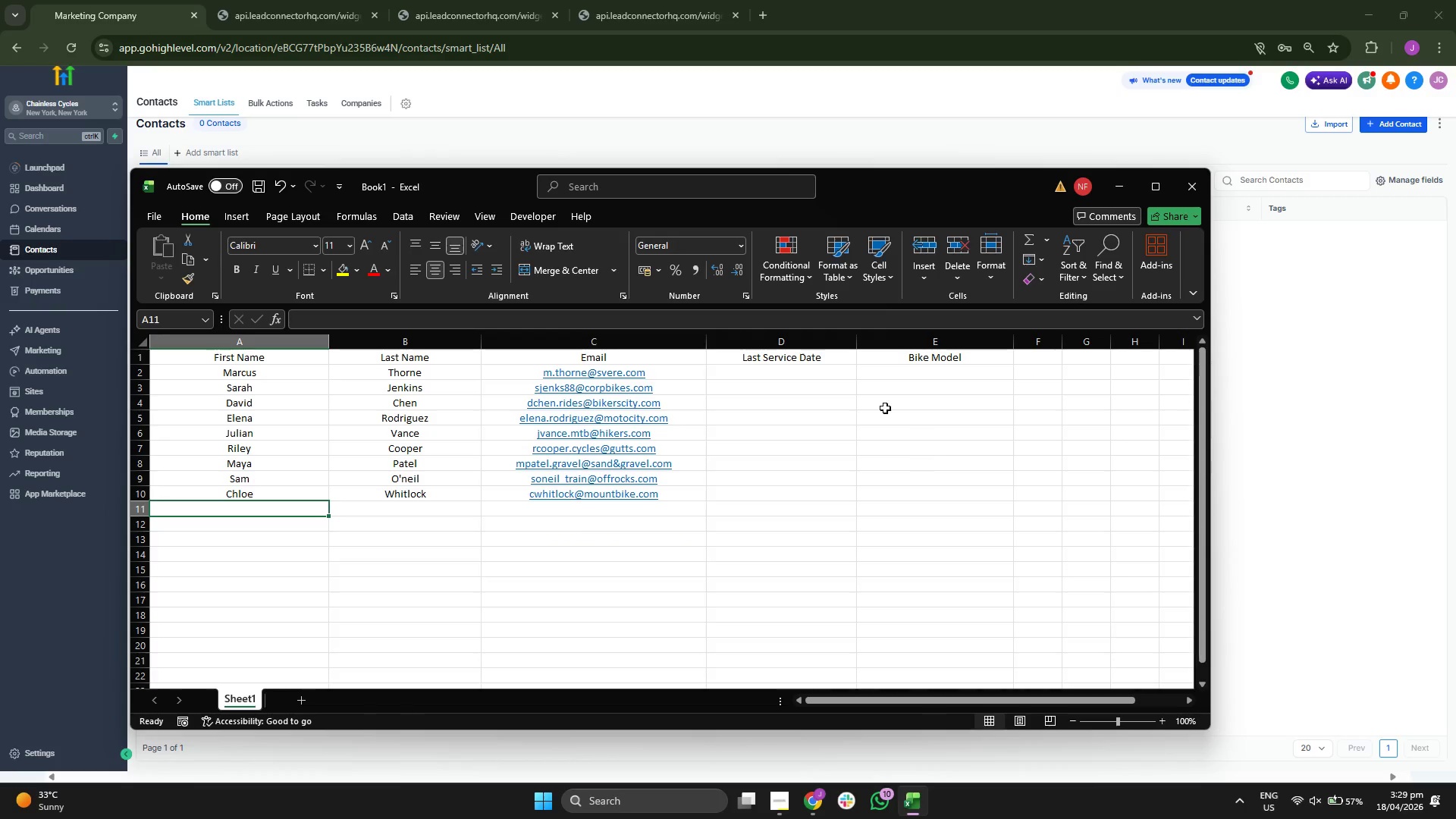 
left_click([827, 372])
 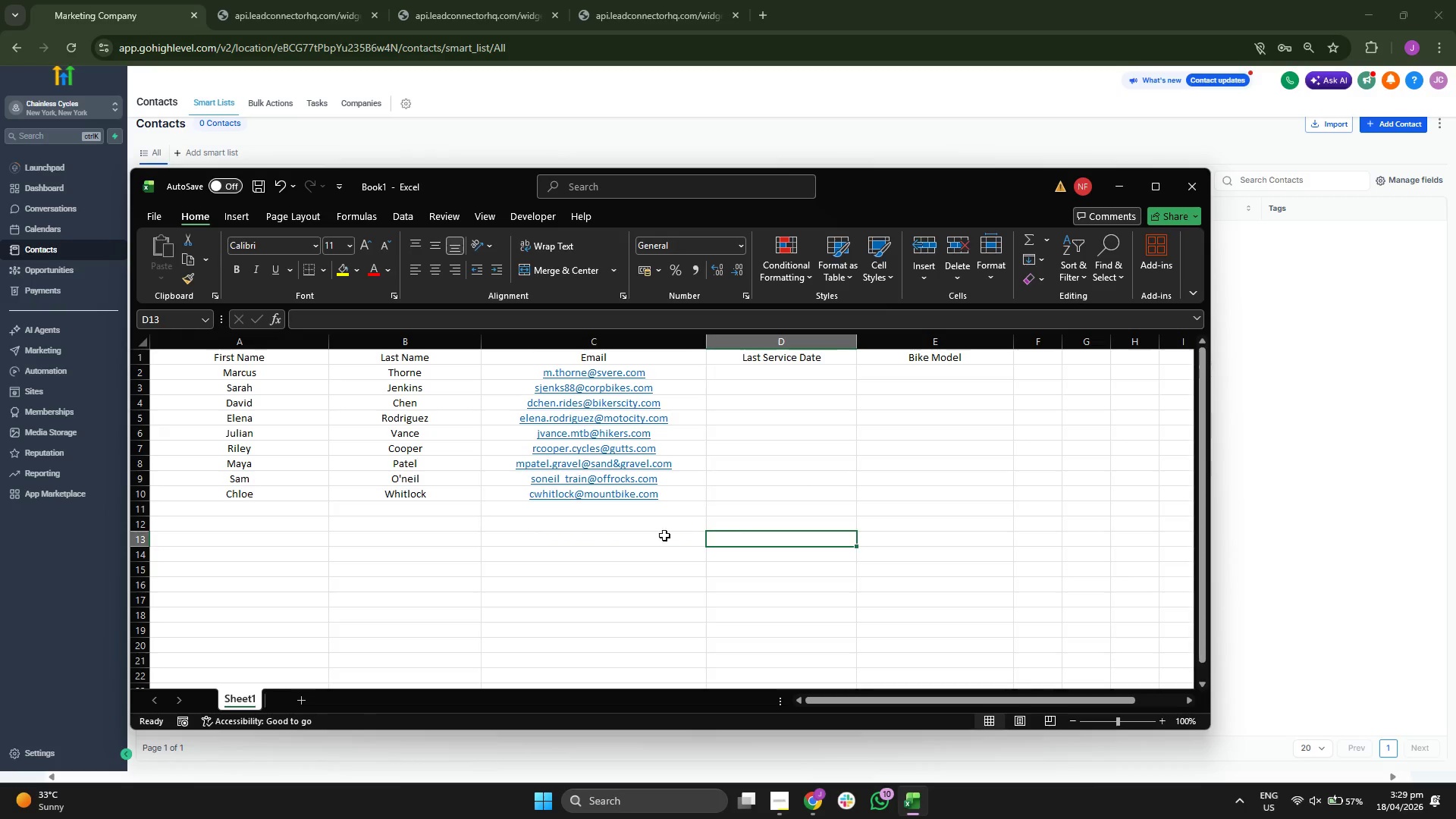 
left_click([794, 378])
 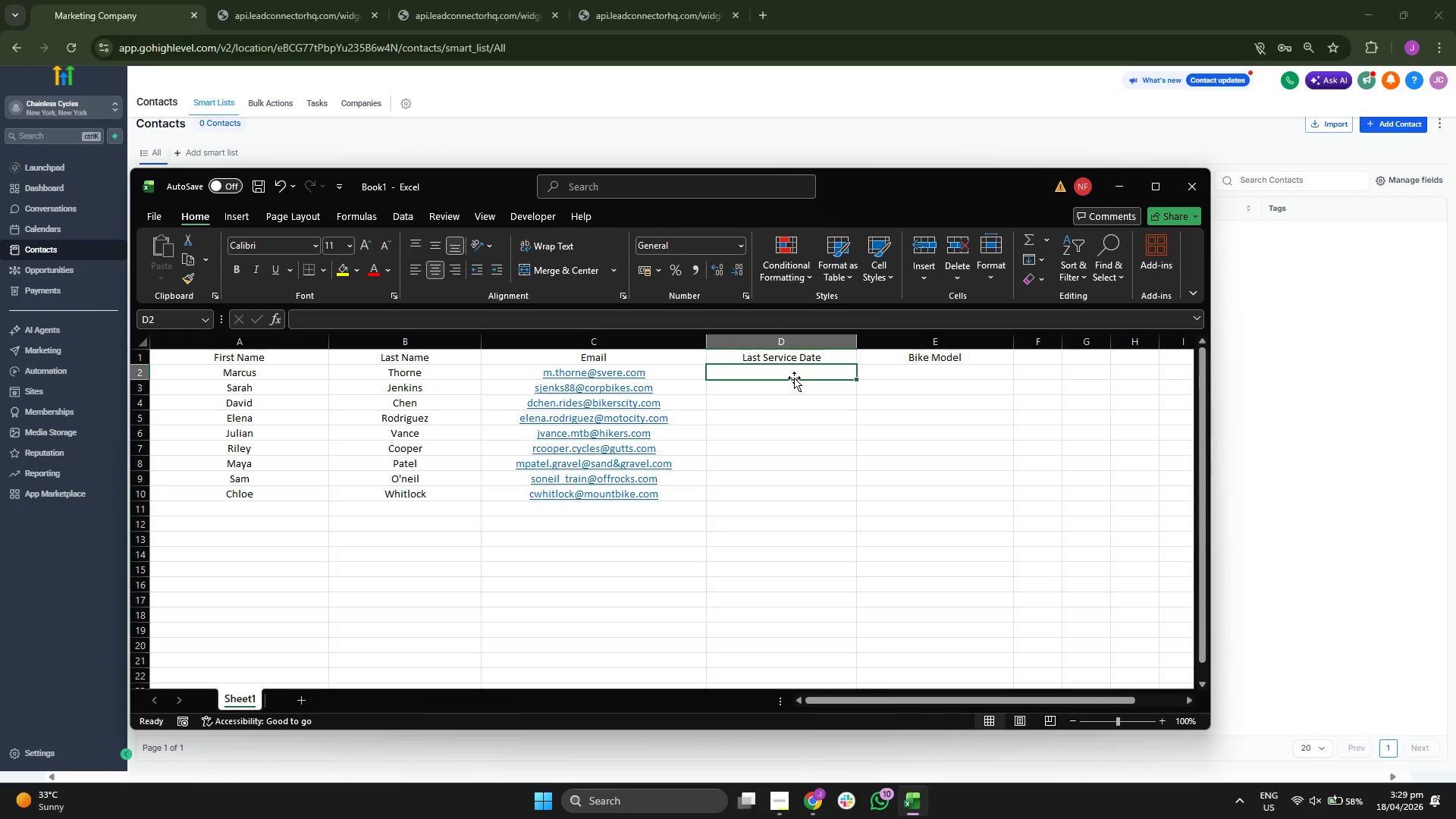 
type(2025-03)
 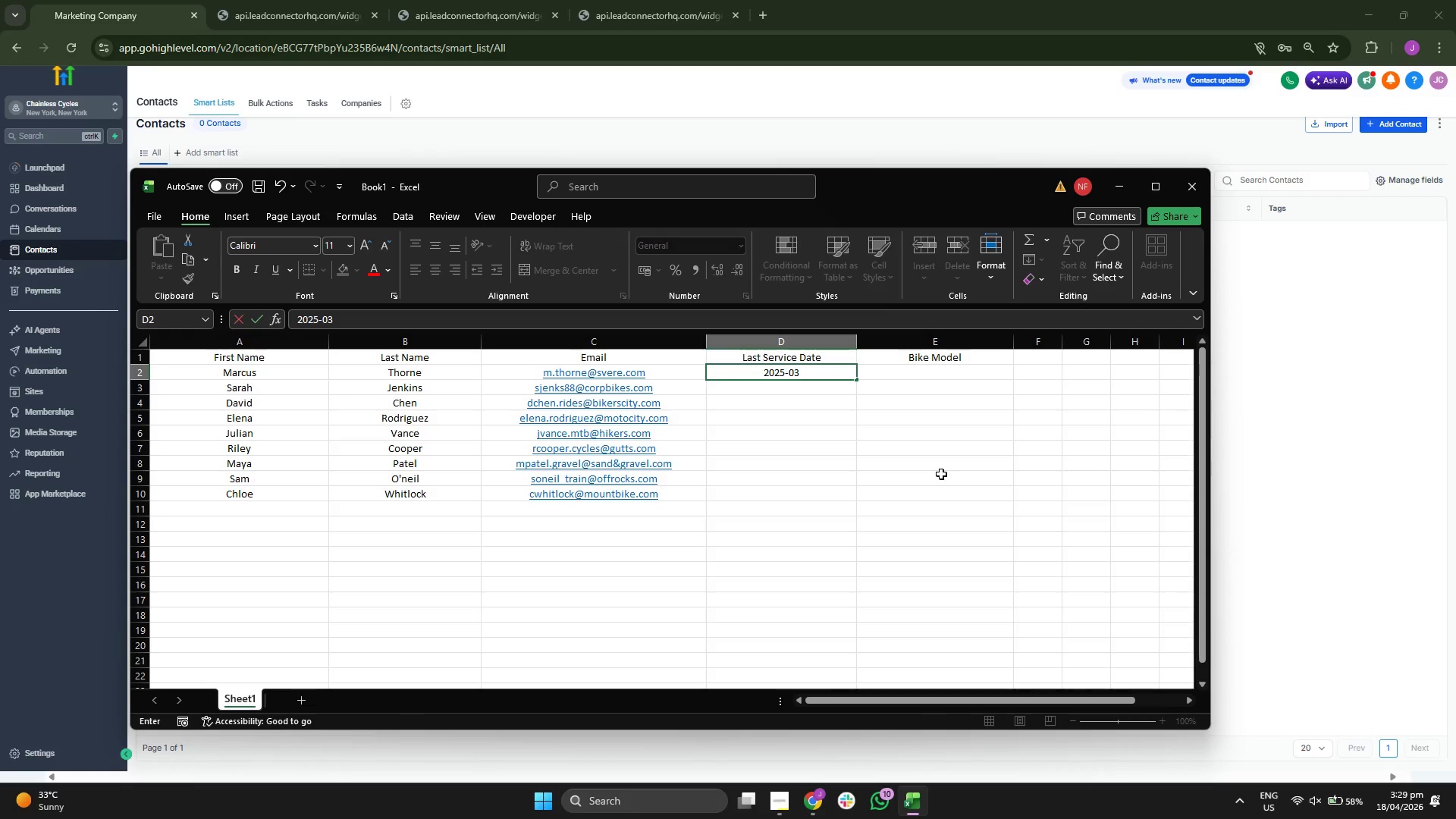 
type(-12)
 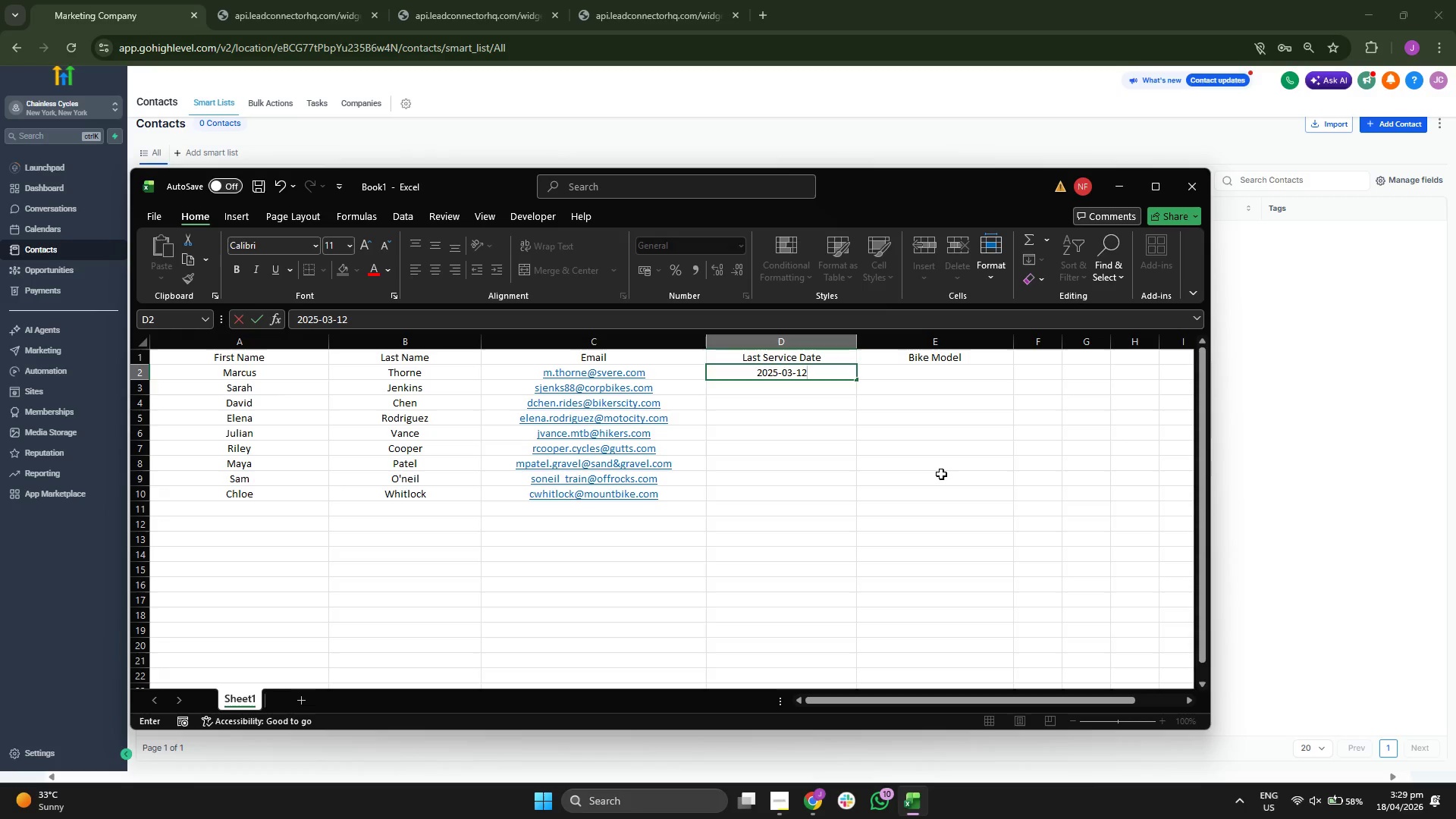 
key(Enter)
 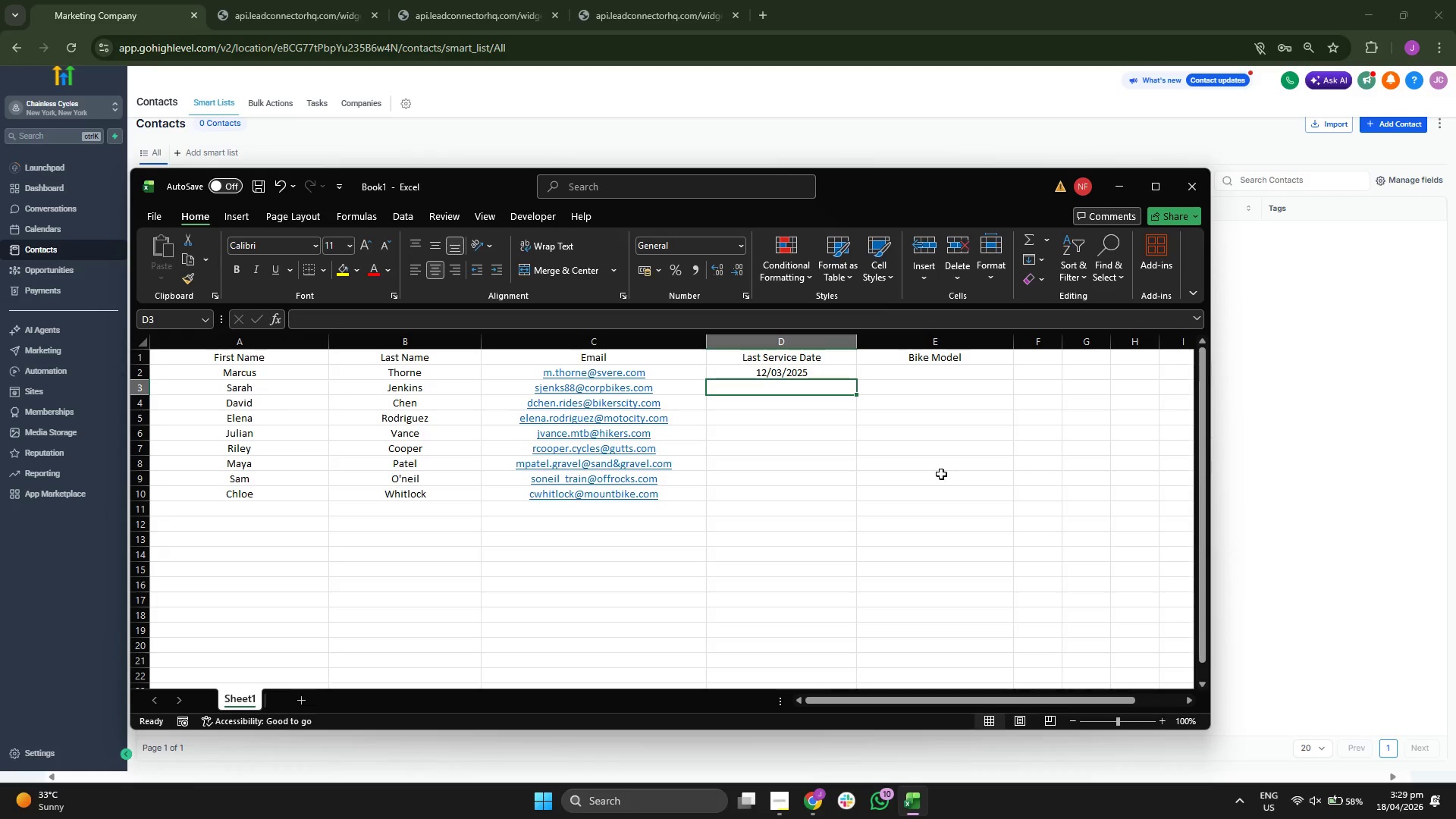 
type(2025-04-05)
 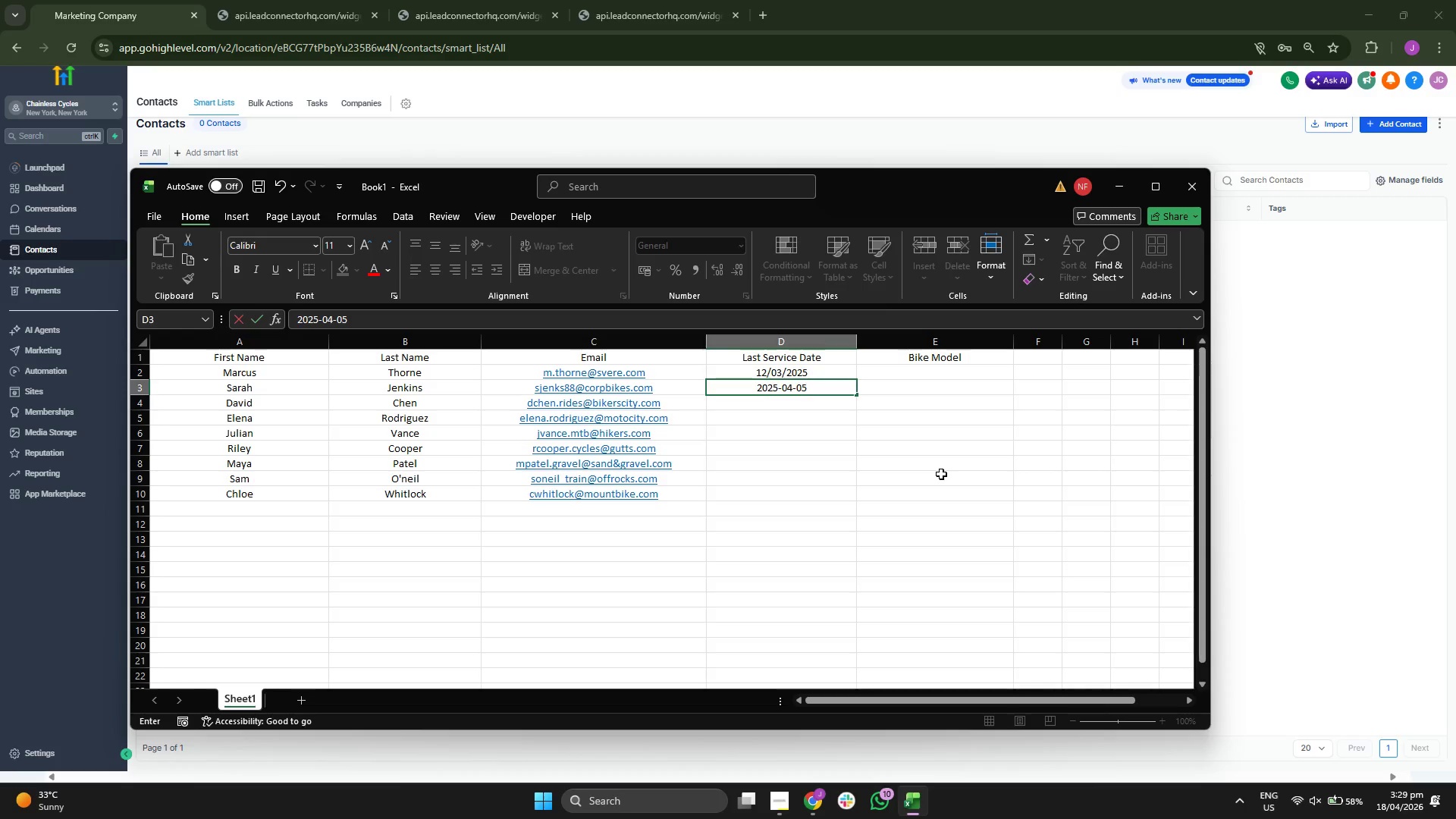 
key(Enter)
 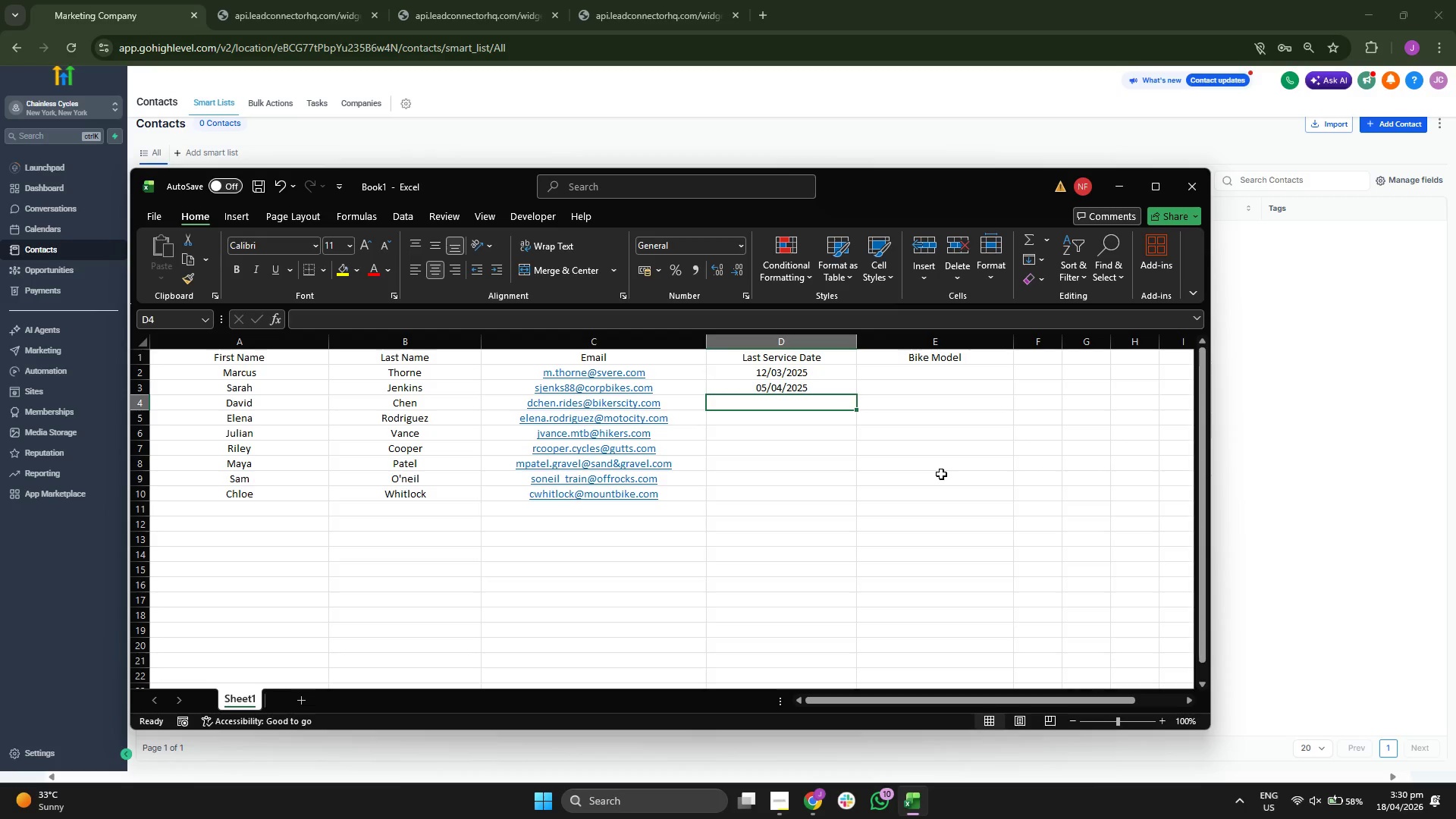 
type(2025-02-18)
 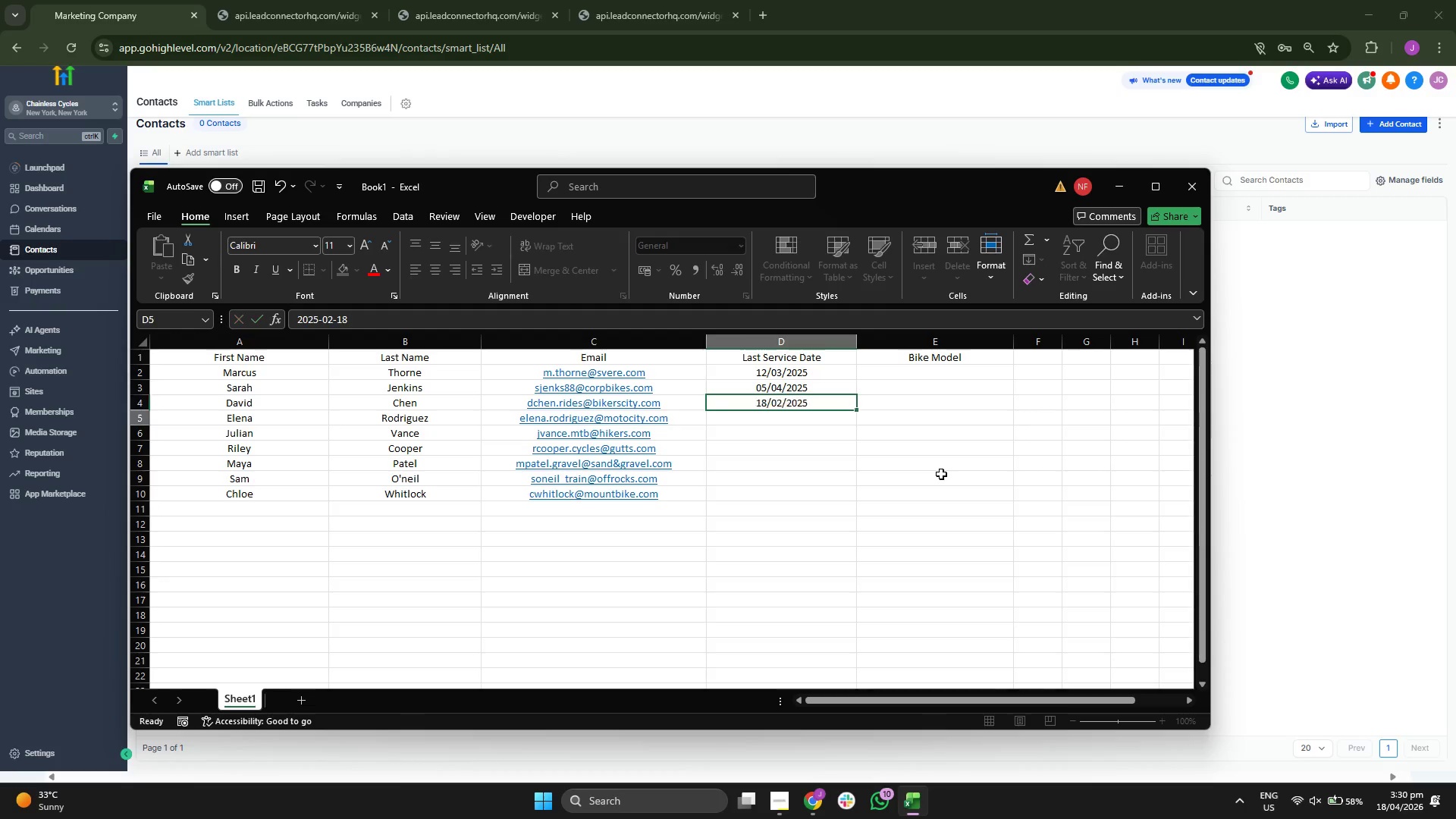 
key(Enter)
 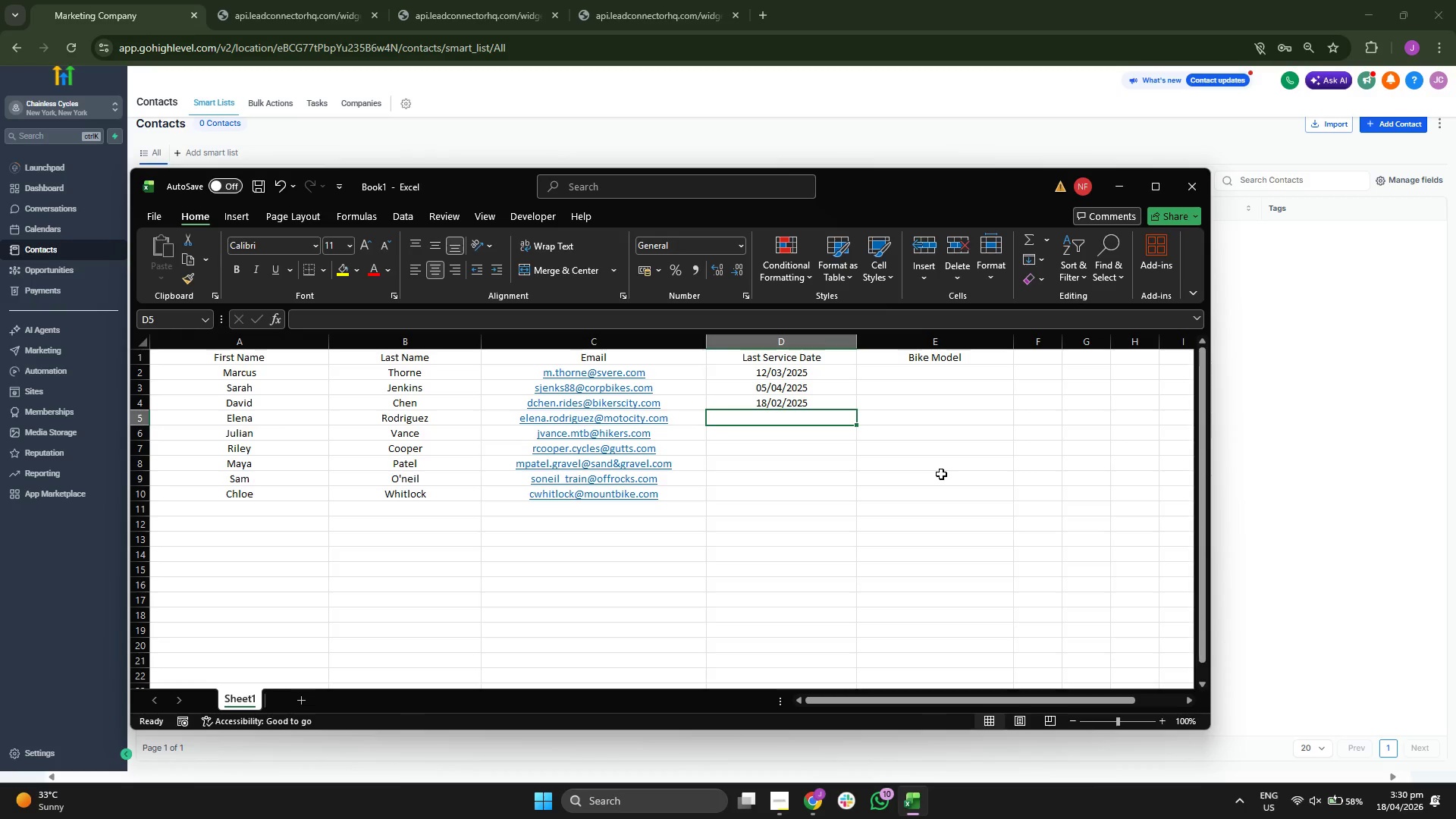 
type(2025-03-29)
 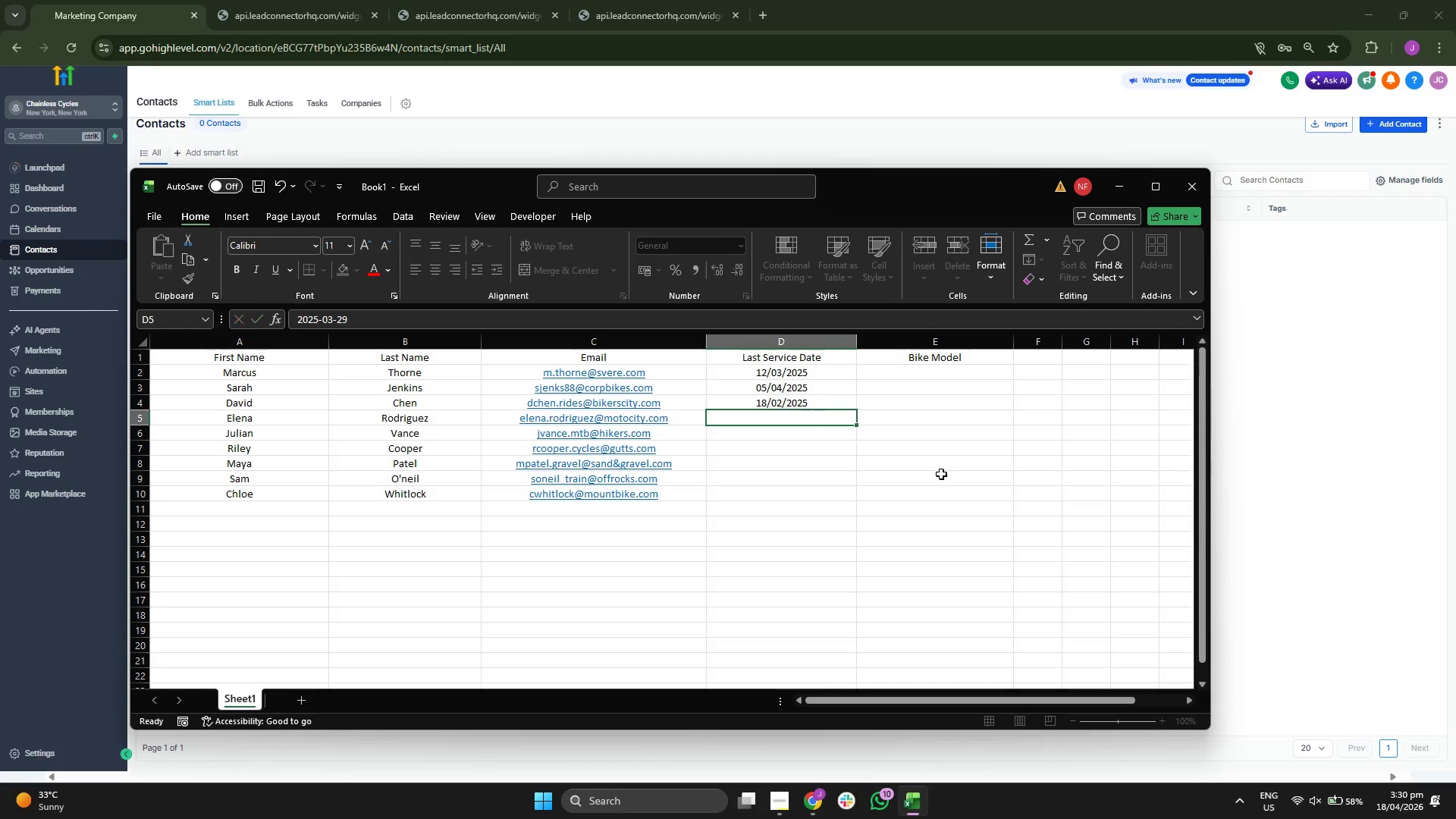 
key(Enter)
 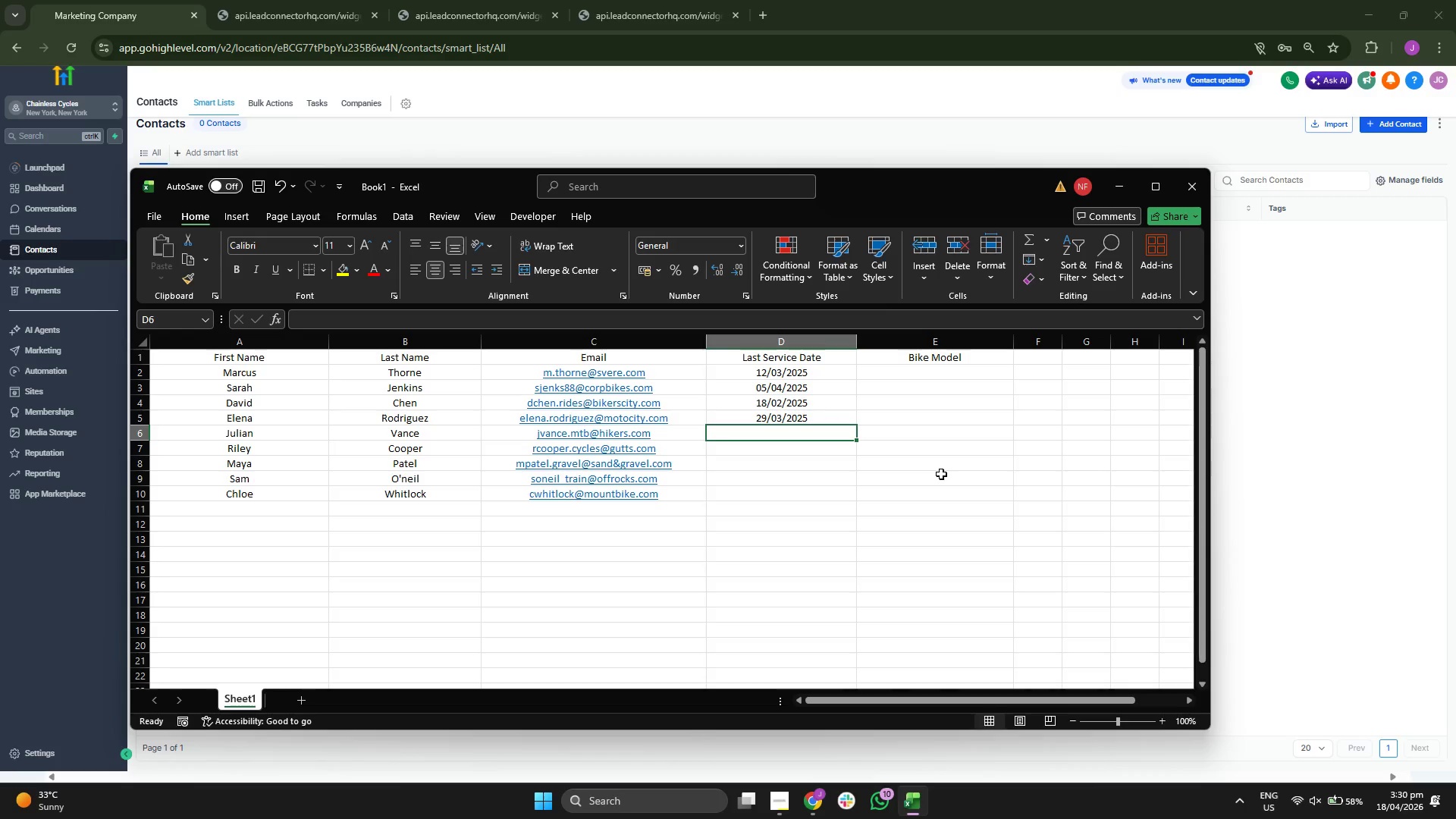 
type(2025-05-10)
 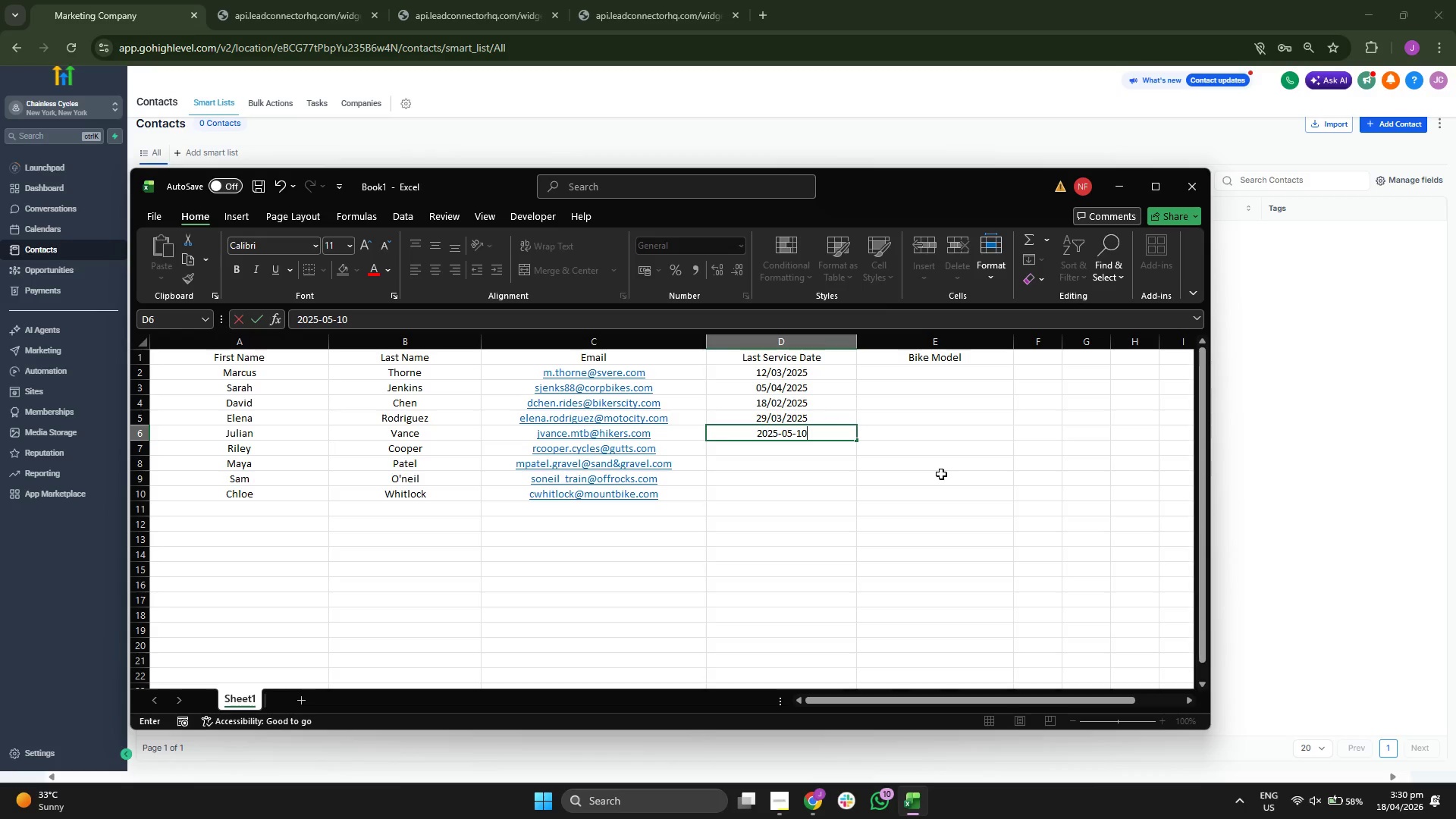 
key(Enter)
 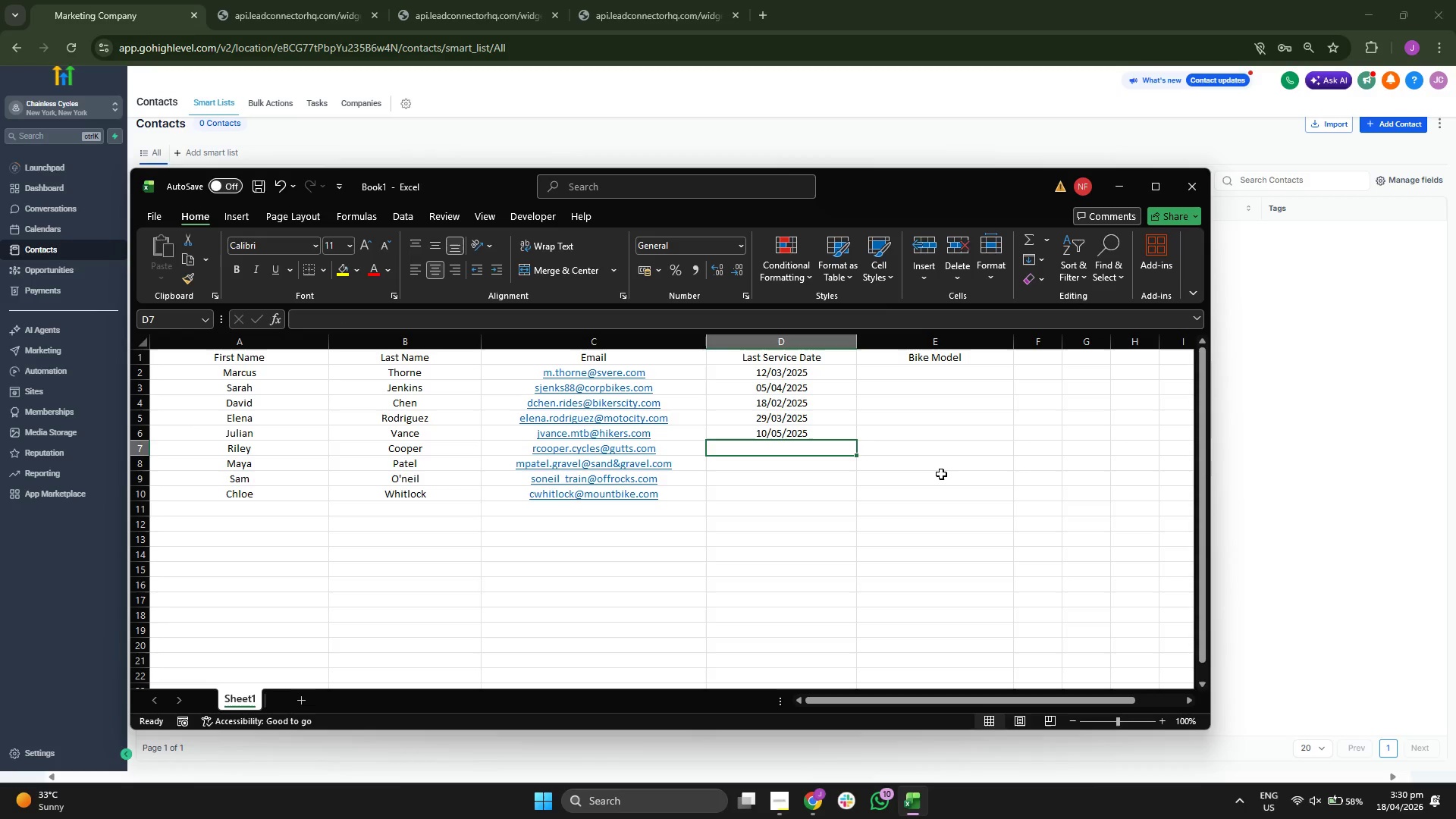 
type(2025-01-22)
 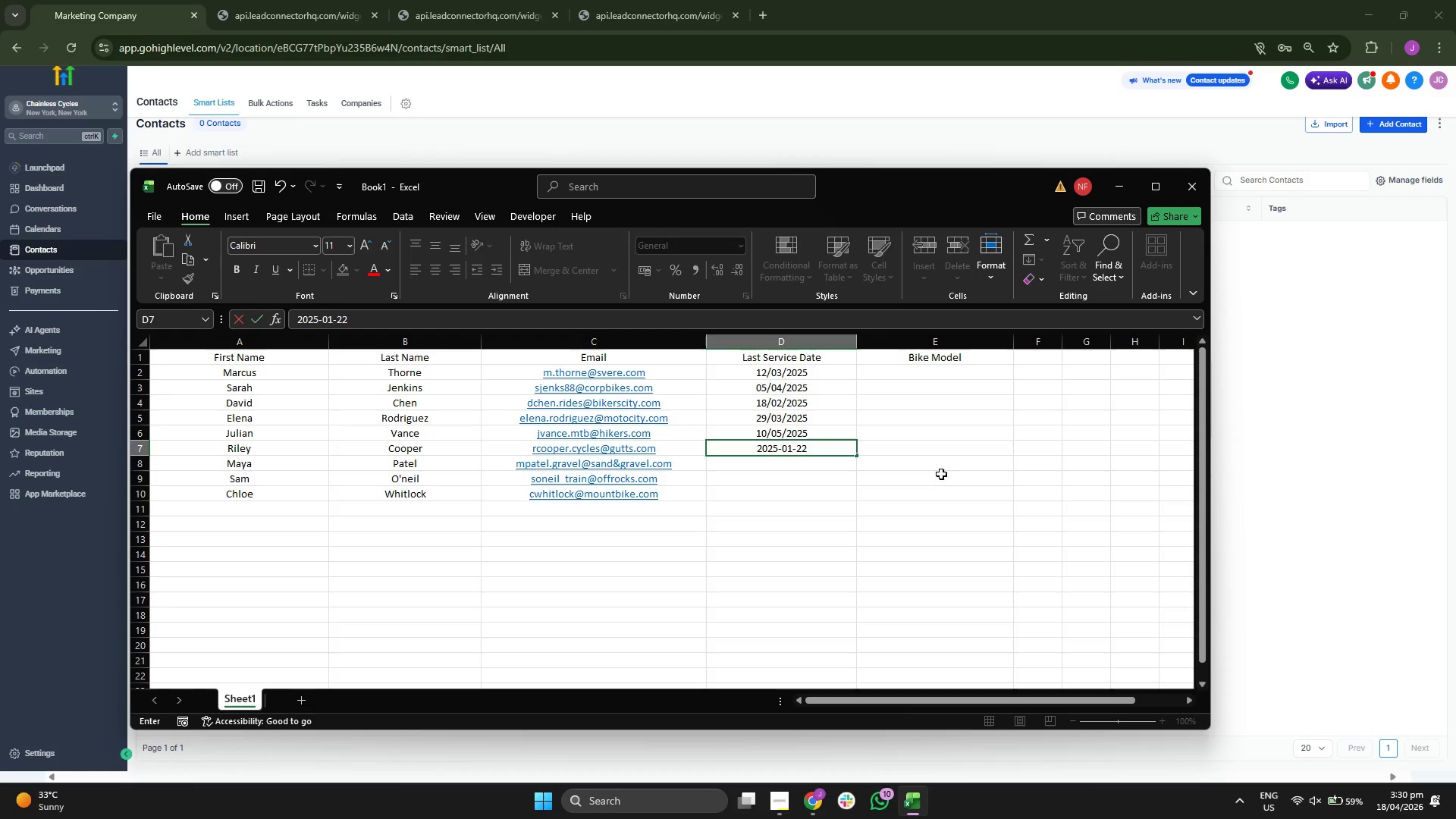 
key(Enter)
 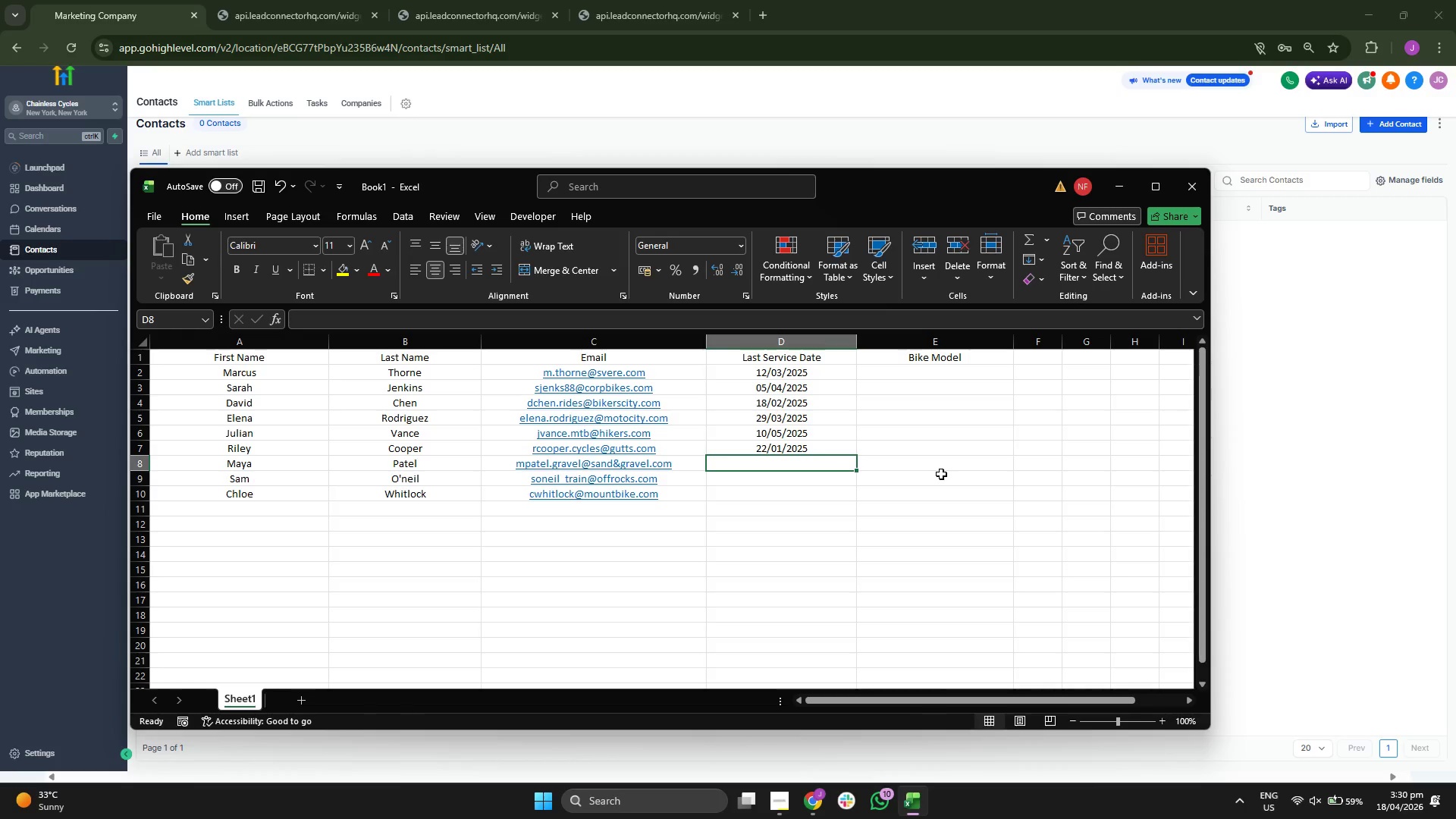 
type(2025-04-14)
 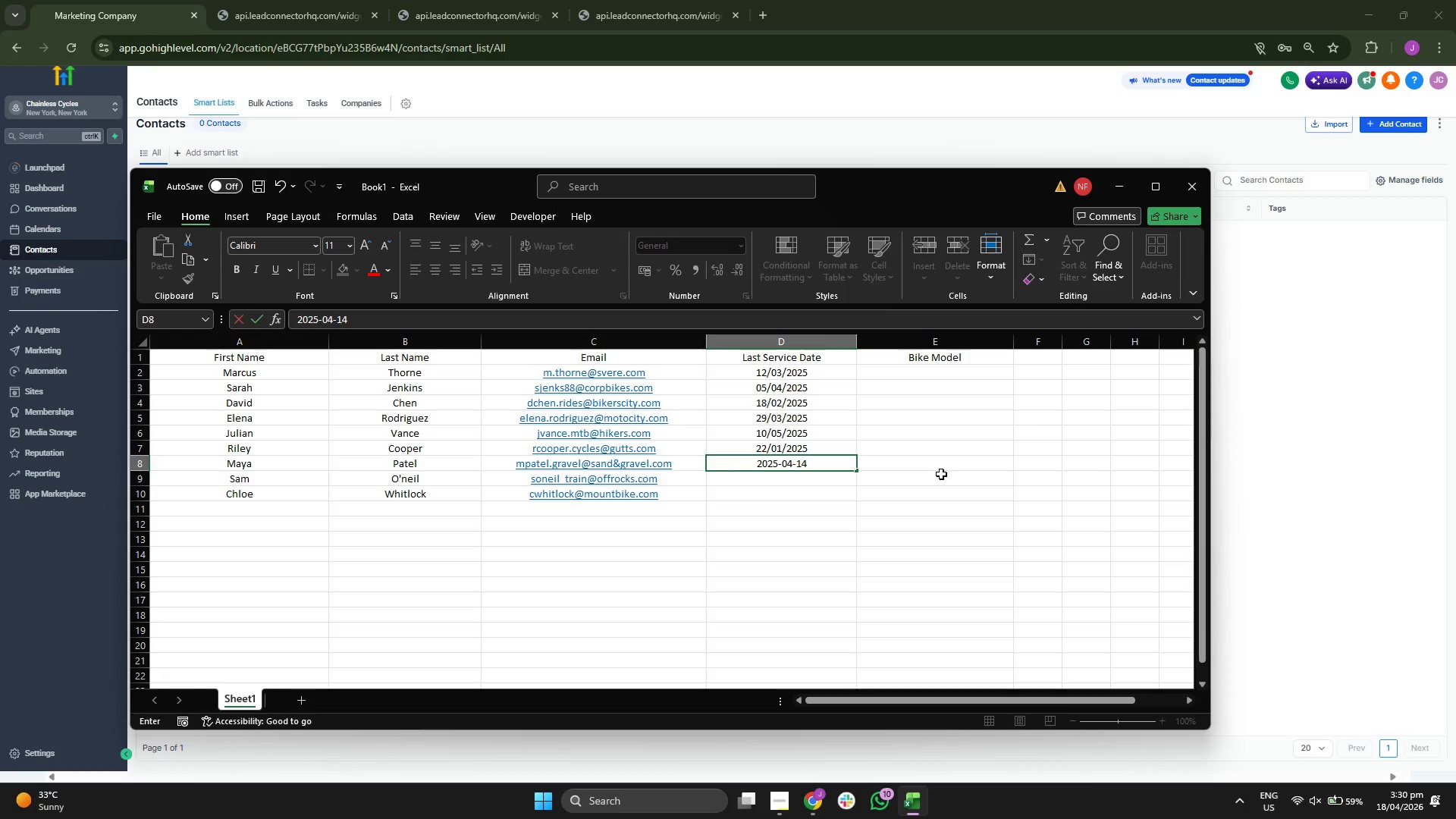 
key(Enter)
 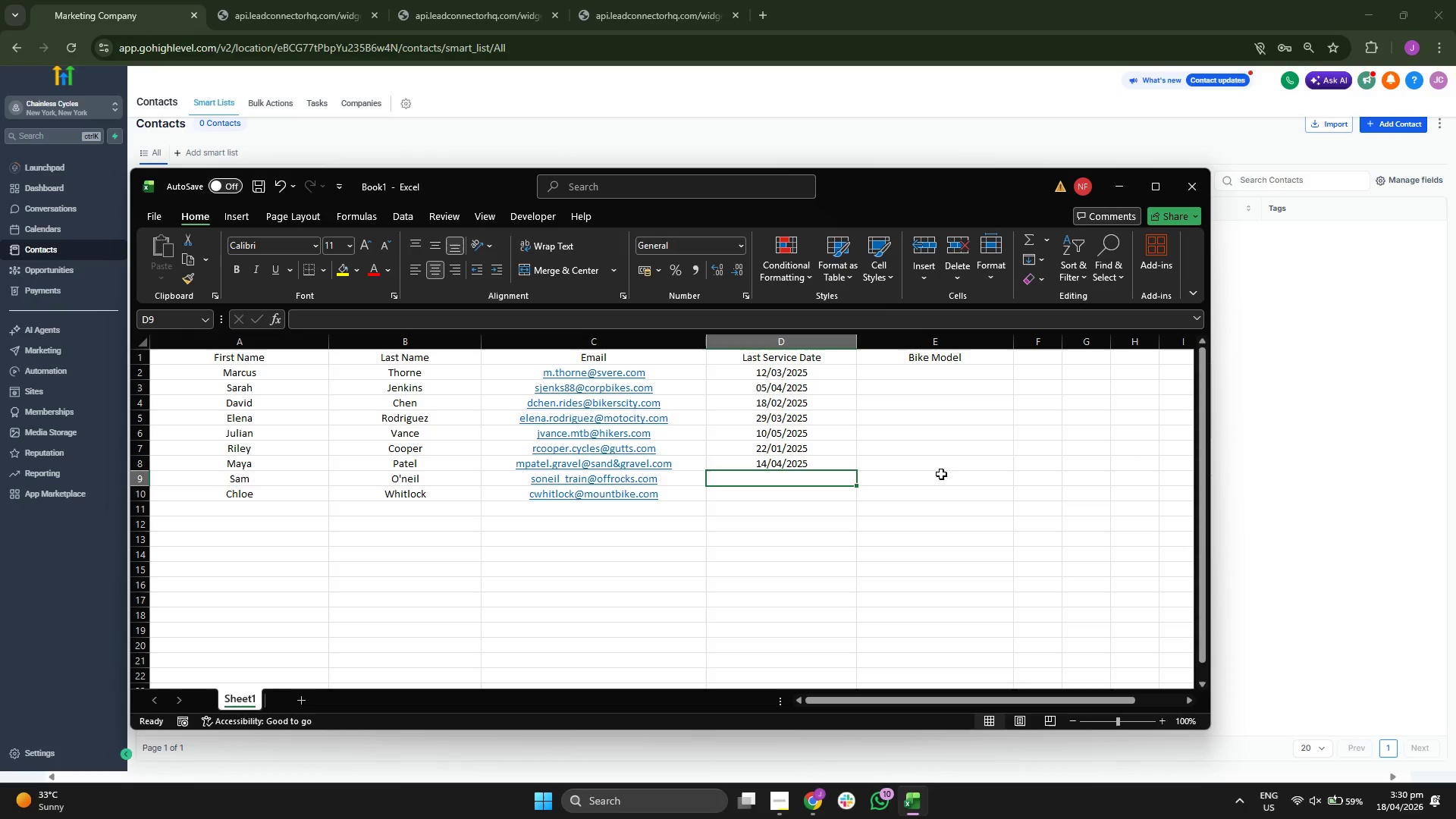 
type(20250)
key(Backspace)
type(-03-01)
 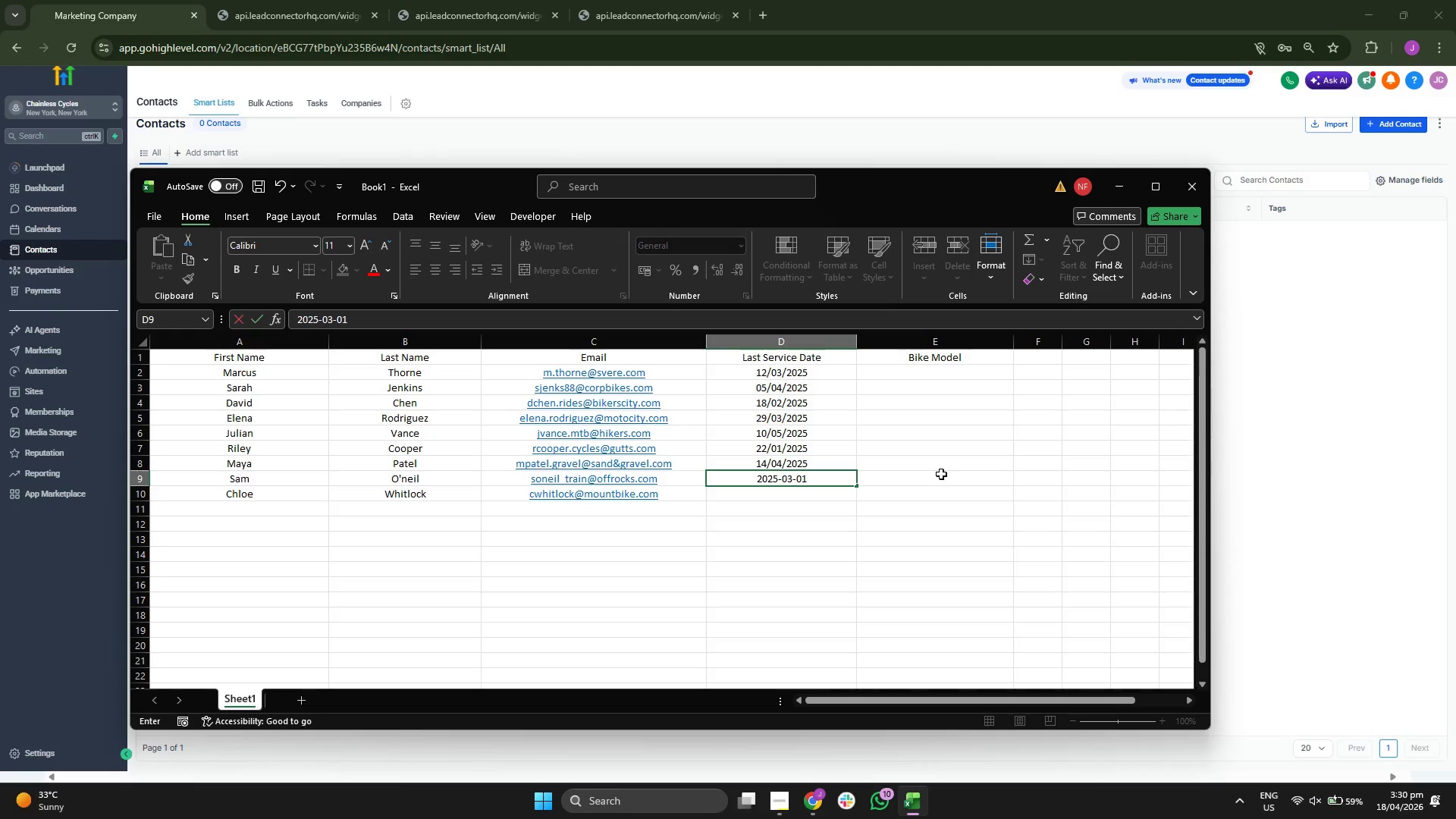 
key(Enter)
 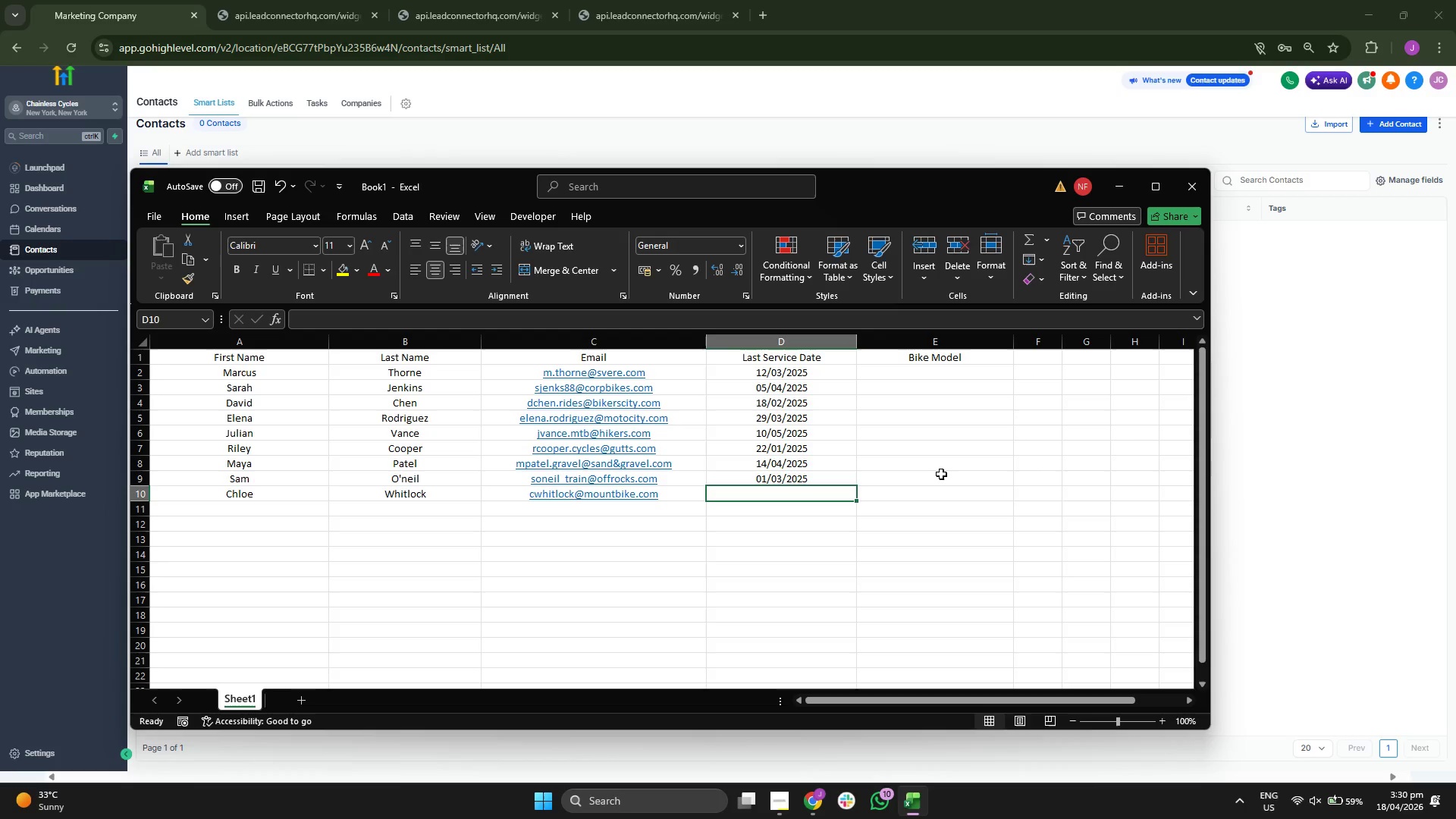 
type(2025-02-25)
 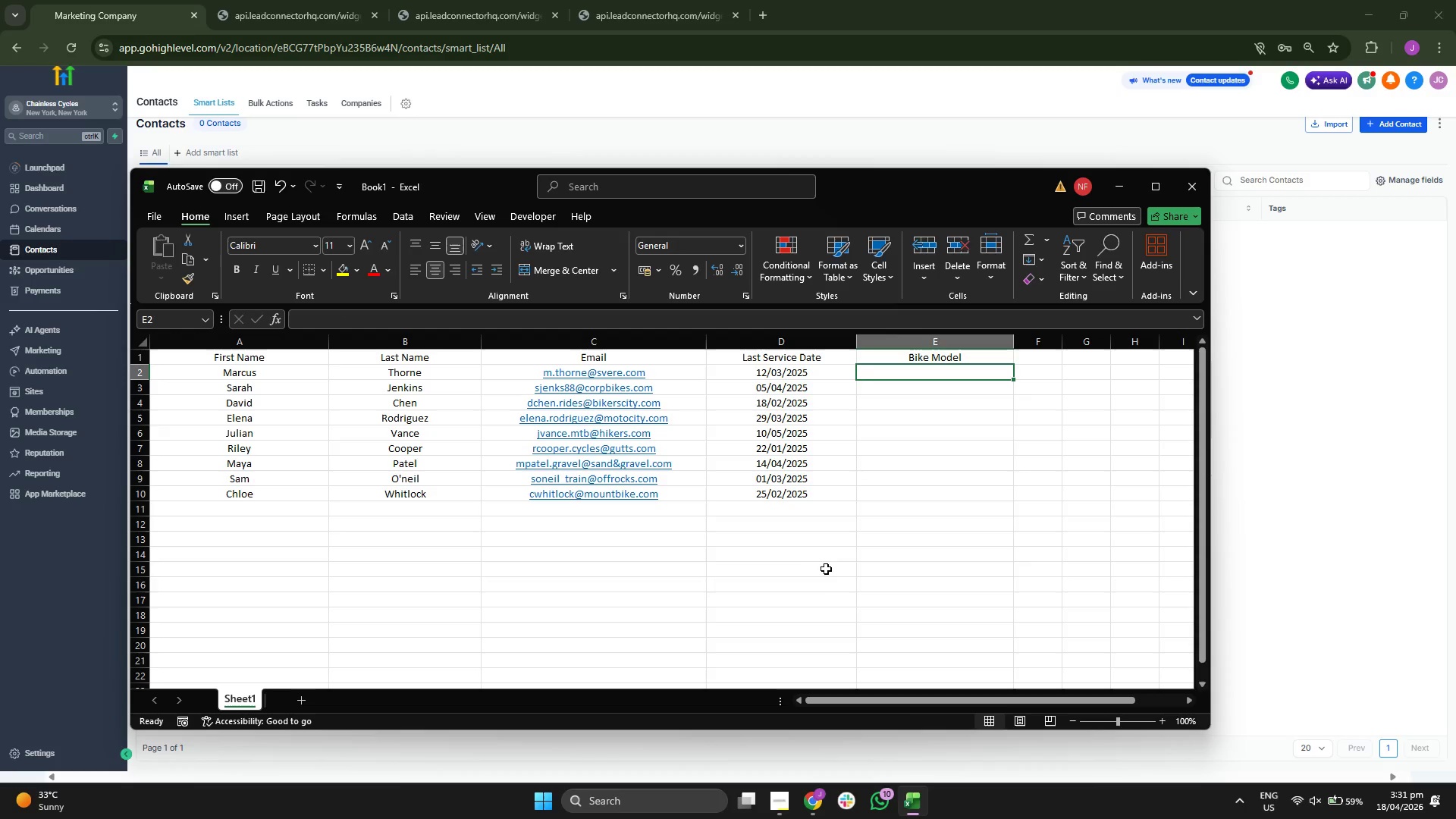 
wait(7.06)
 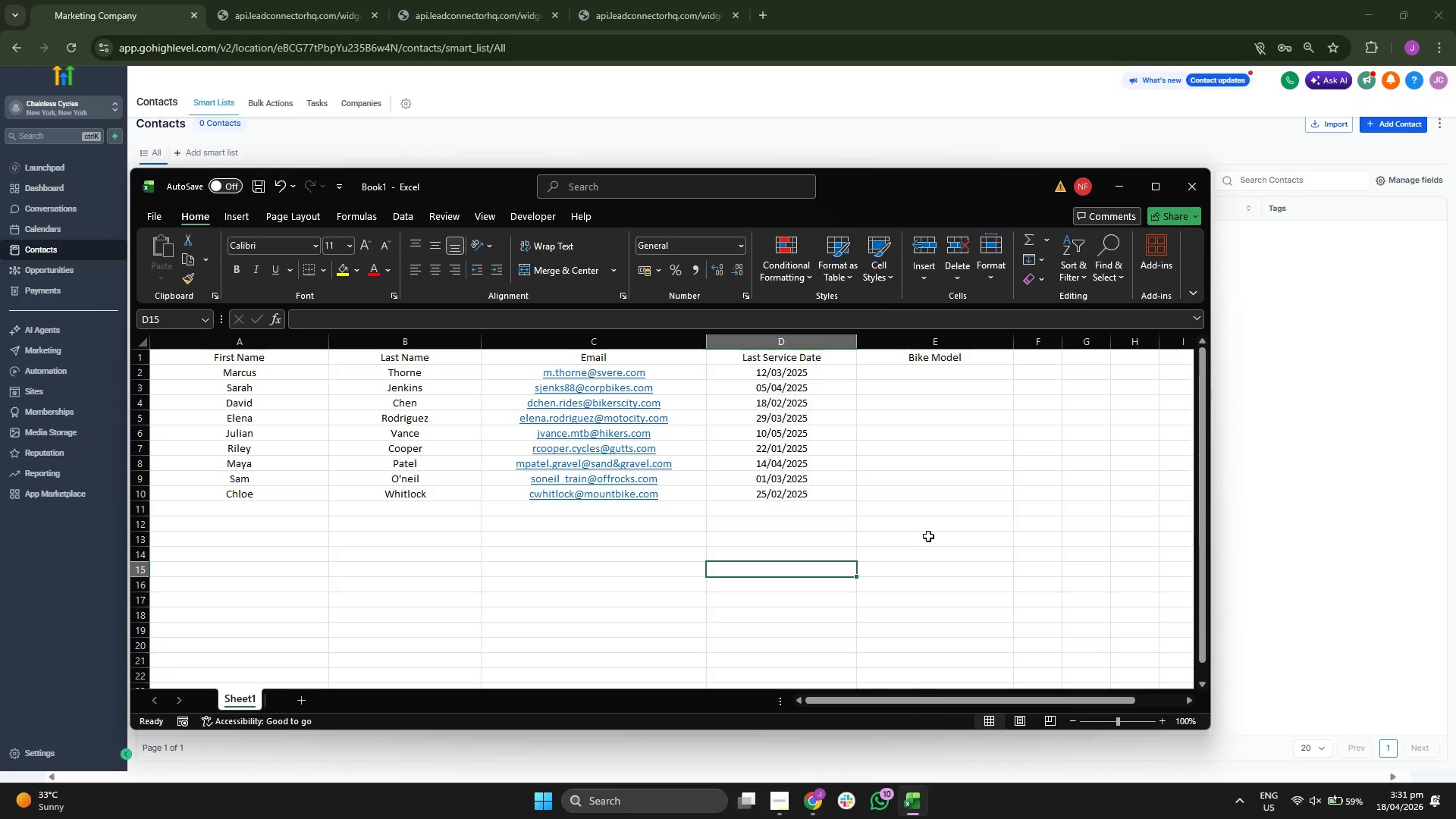 
left_click([964, 376])
 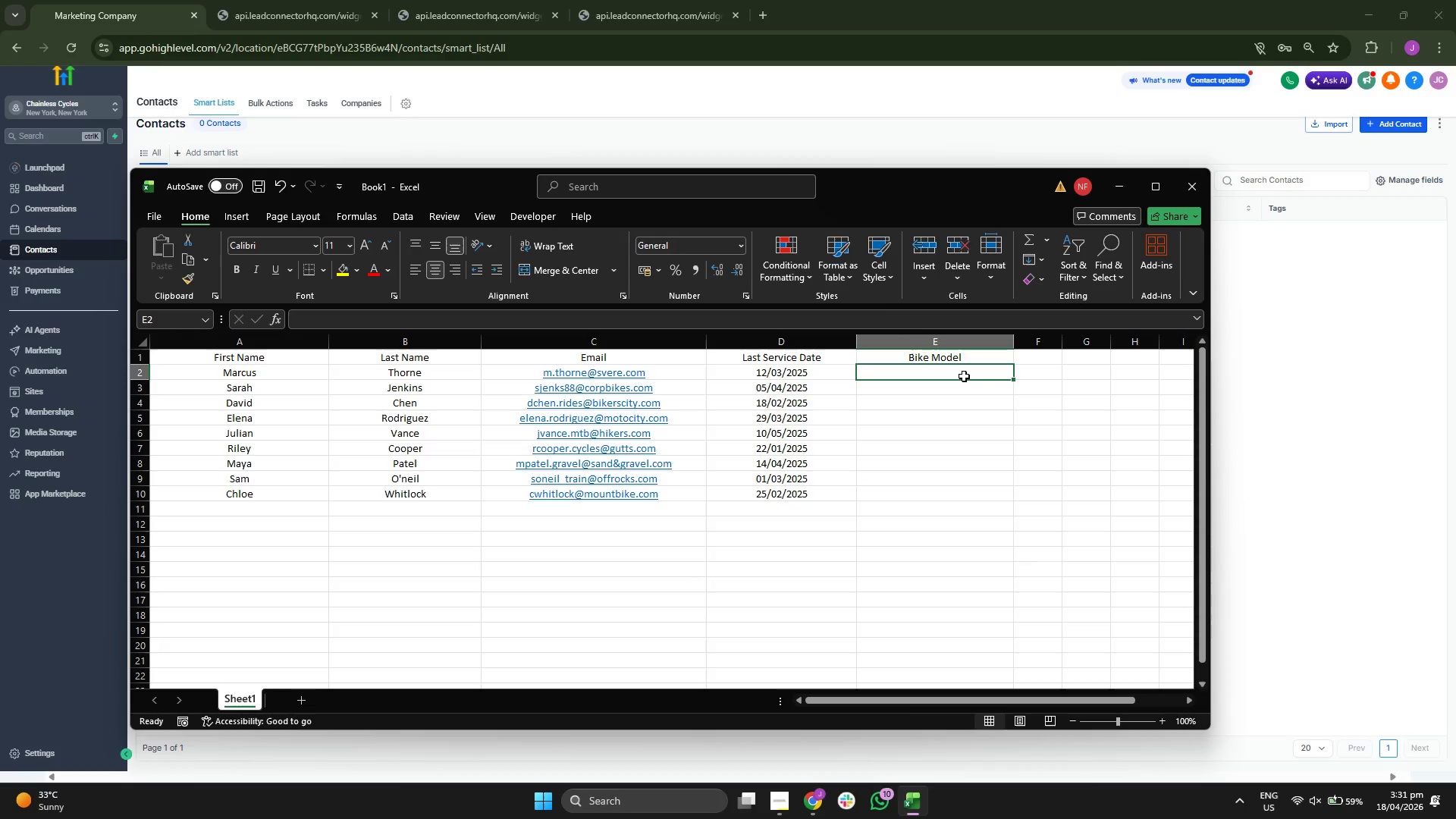 
type(Specialized Stump)
key(Backspace)
type(pjumper)
 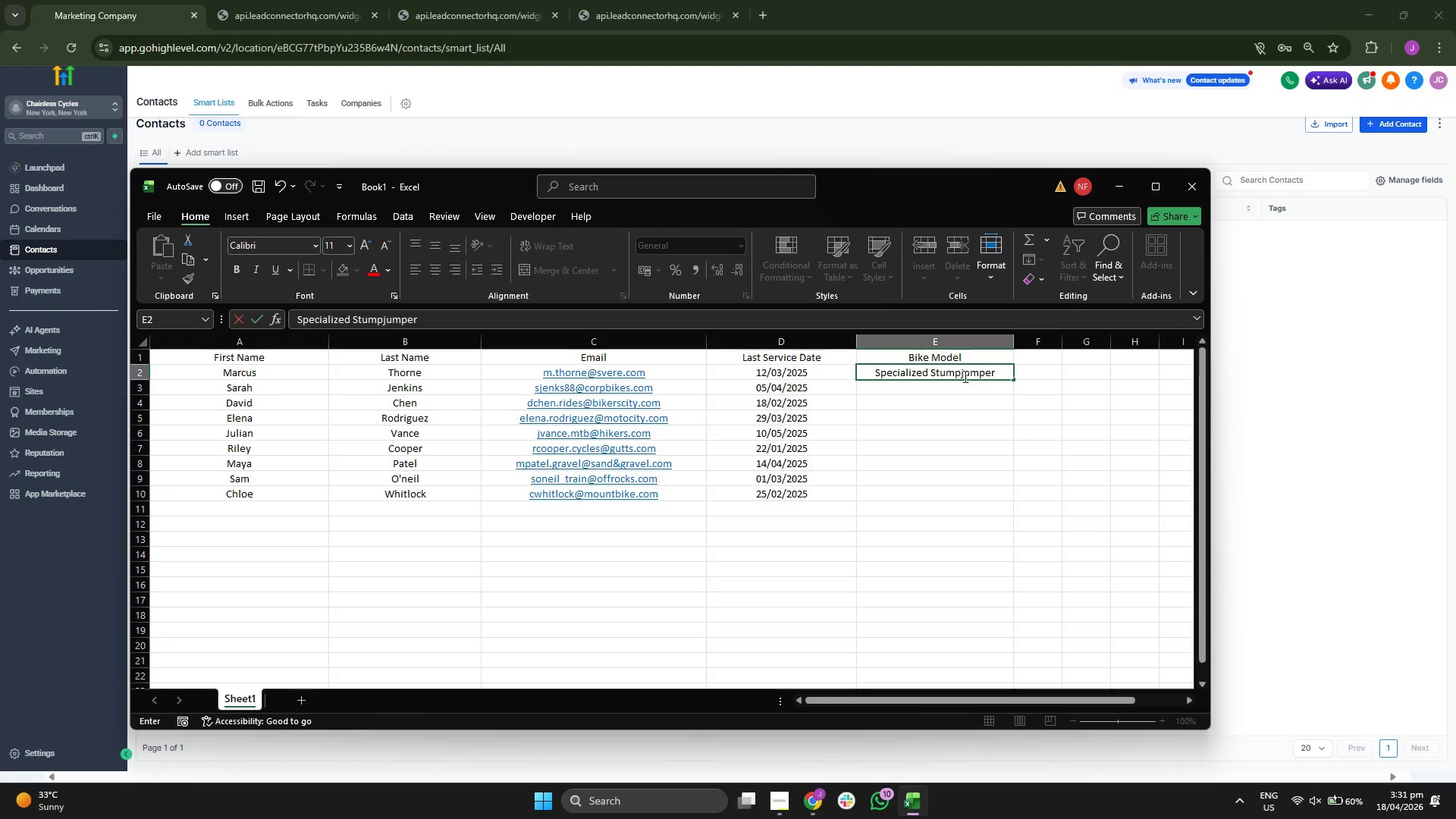 
key(Enter)
 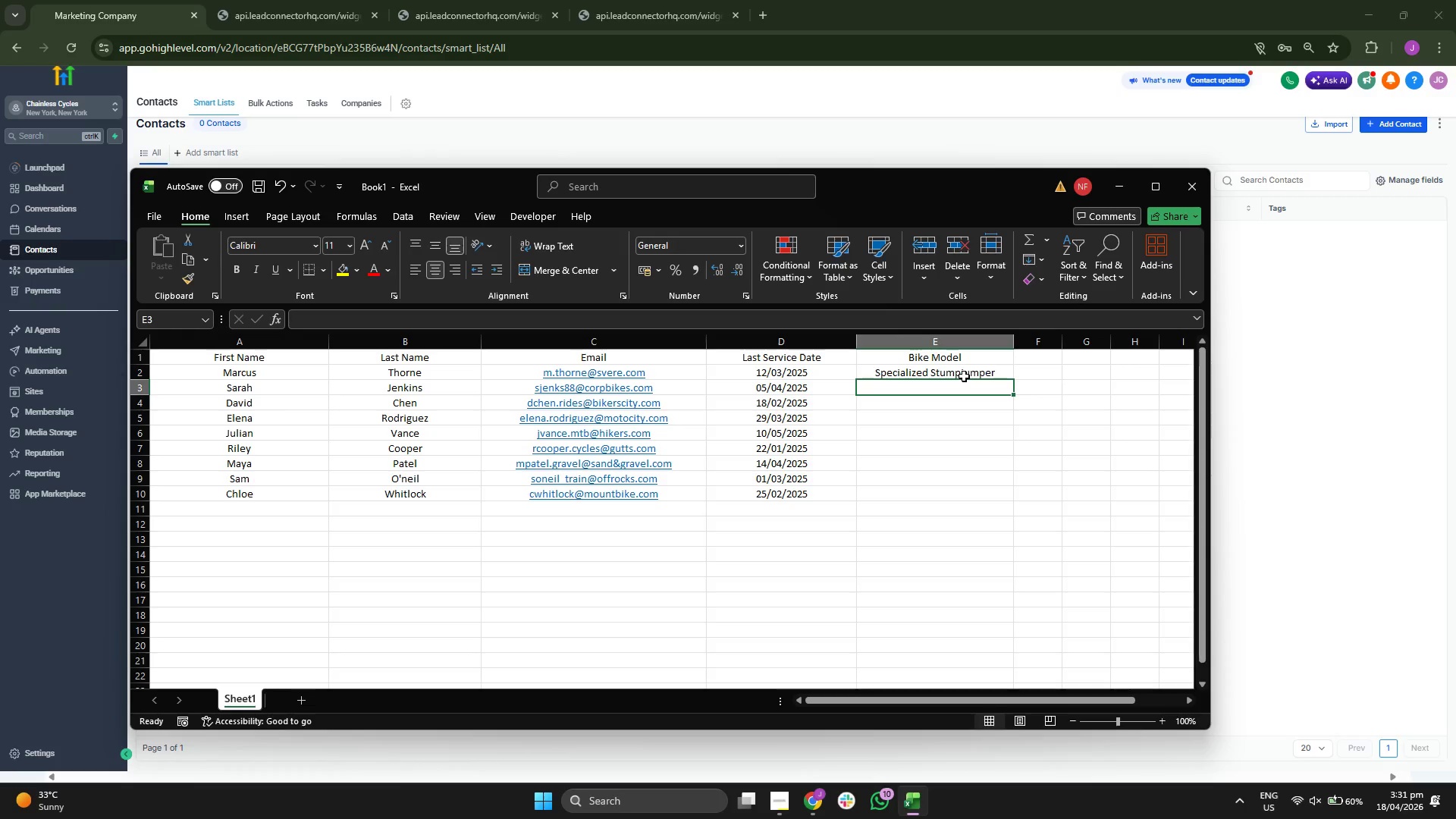 
type(Trek Fuel F)
key(Backspace)
type(WE)
key(Backspace)
key(Backspace)
type(EX)
 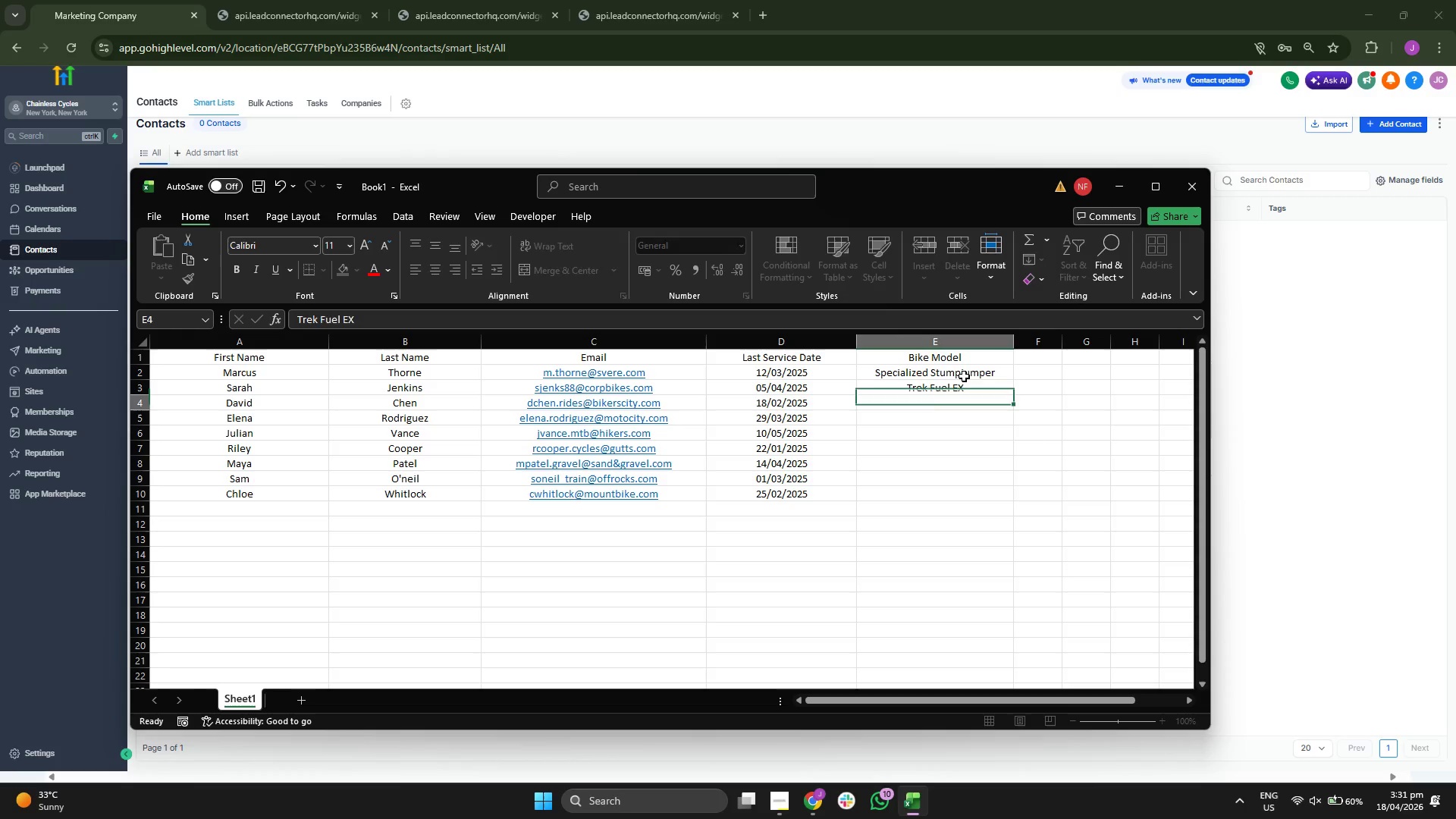 
key(Enter)
 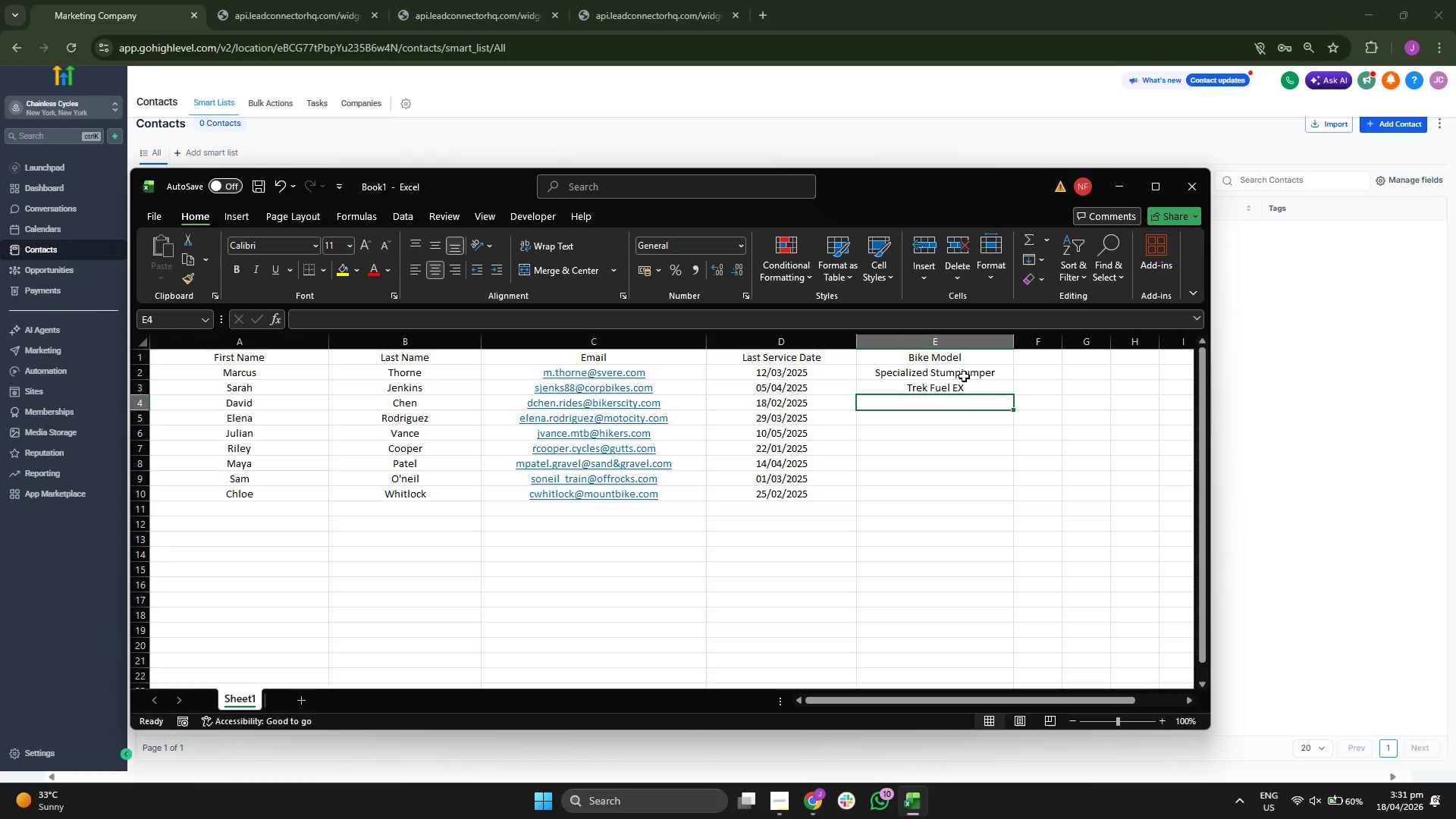 
type(Sanrta)
key(Backspace)
key(Backspace)
key(Backspace)
type(ta CRE)
key(Backspace)
key(Backspace)
type(RIUZ)
key(Backspace)
key(Backspace)
key(Backspace)
type(uz)
key(Backspace)
key(Backspace)
type(ruz)
key(Backspace)
key(Backspace)
key(Backspace)
key(Backspace)
type(ruz Tl)
key(Backspace)
type(allo)
key(Backspace)
type(boy)
 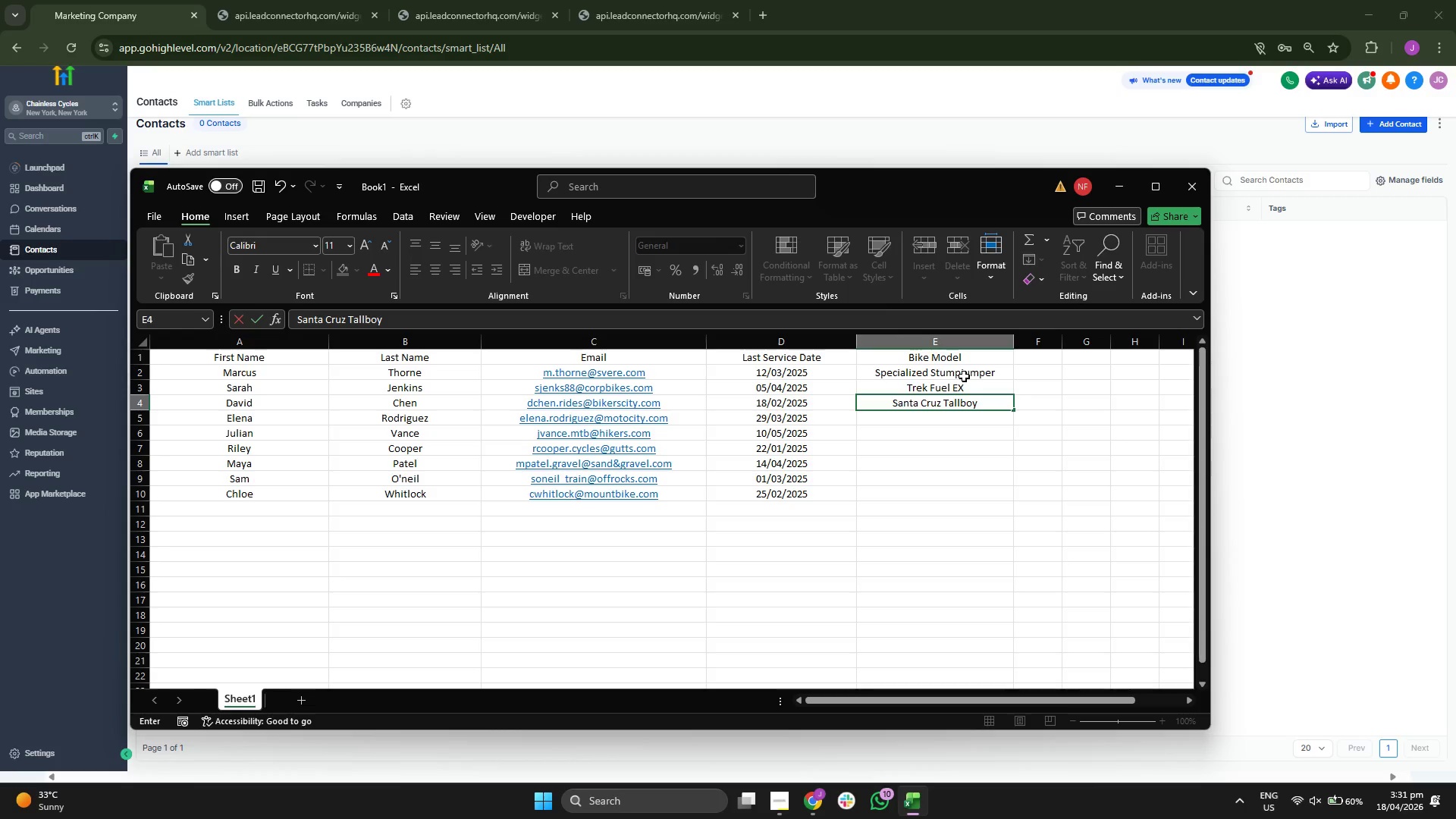 
key(Enter)
 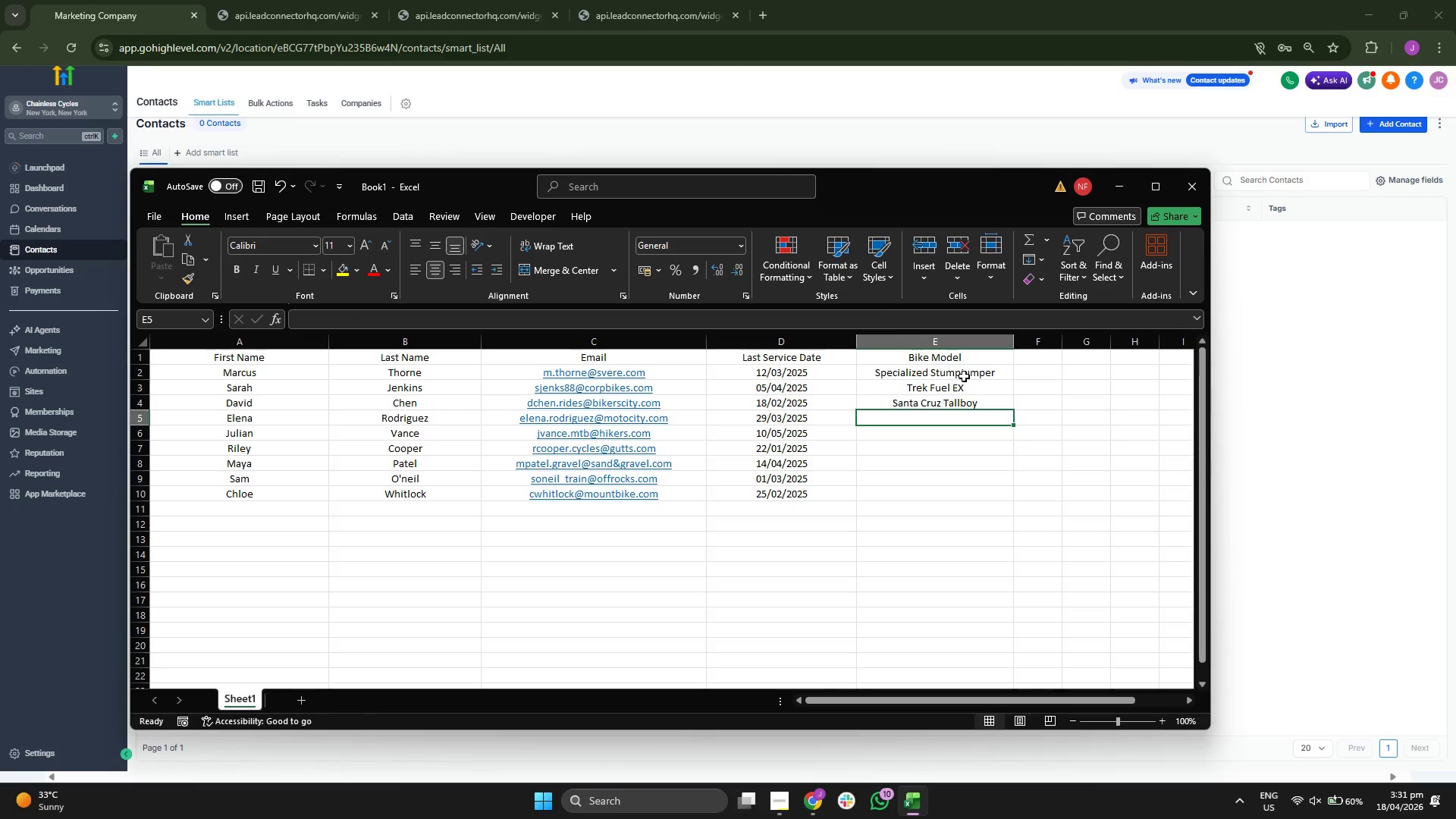 
type(Canyon Grizl)
 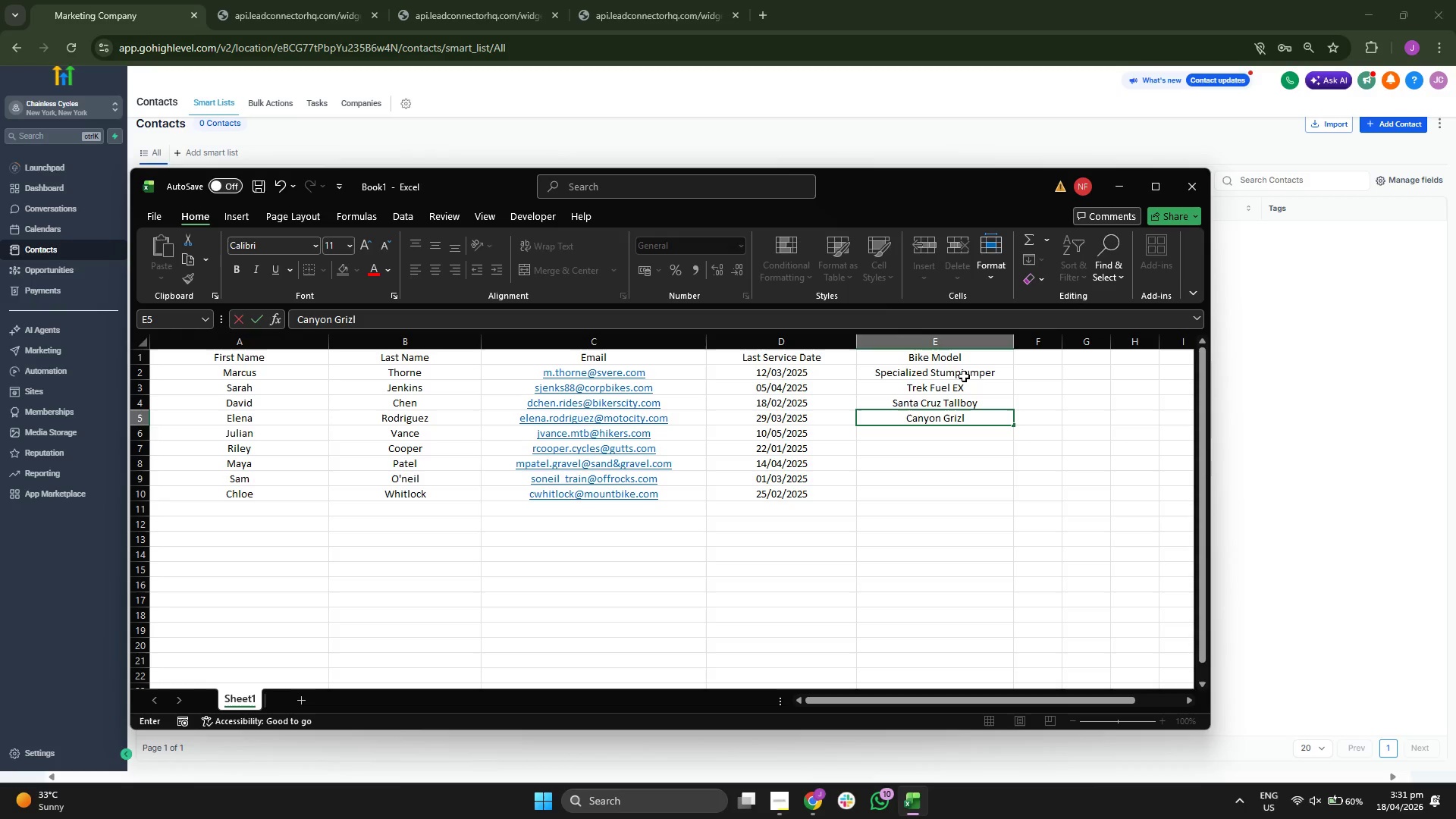 
key(Enter)
 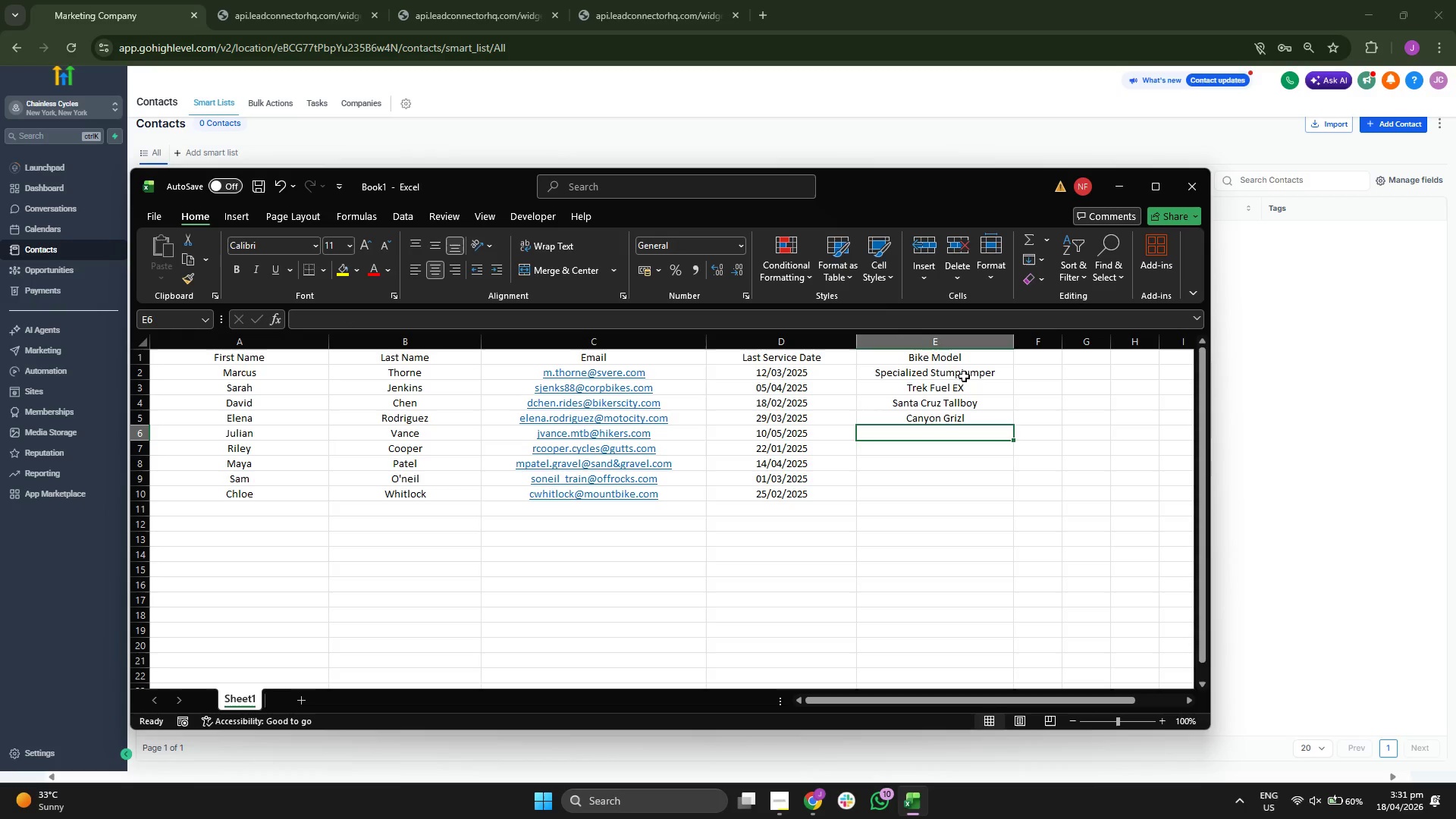 
type(Giant trance)
key(Backspace)
key(Backspace)
key(Backspace)
key(Backspace)
key(Backspace)
key(Backspace)
type(Trance X)
 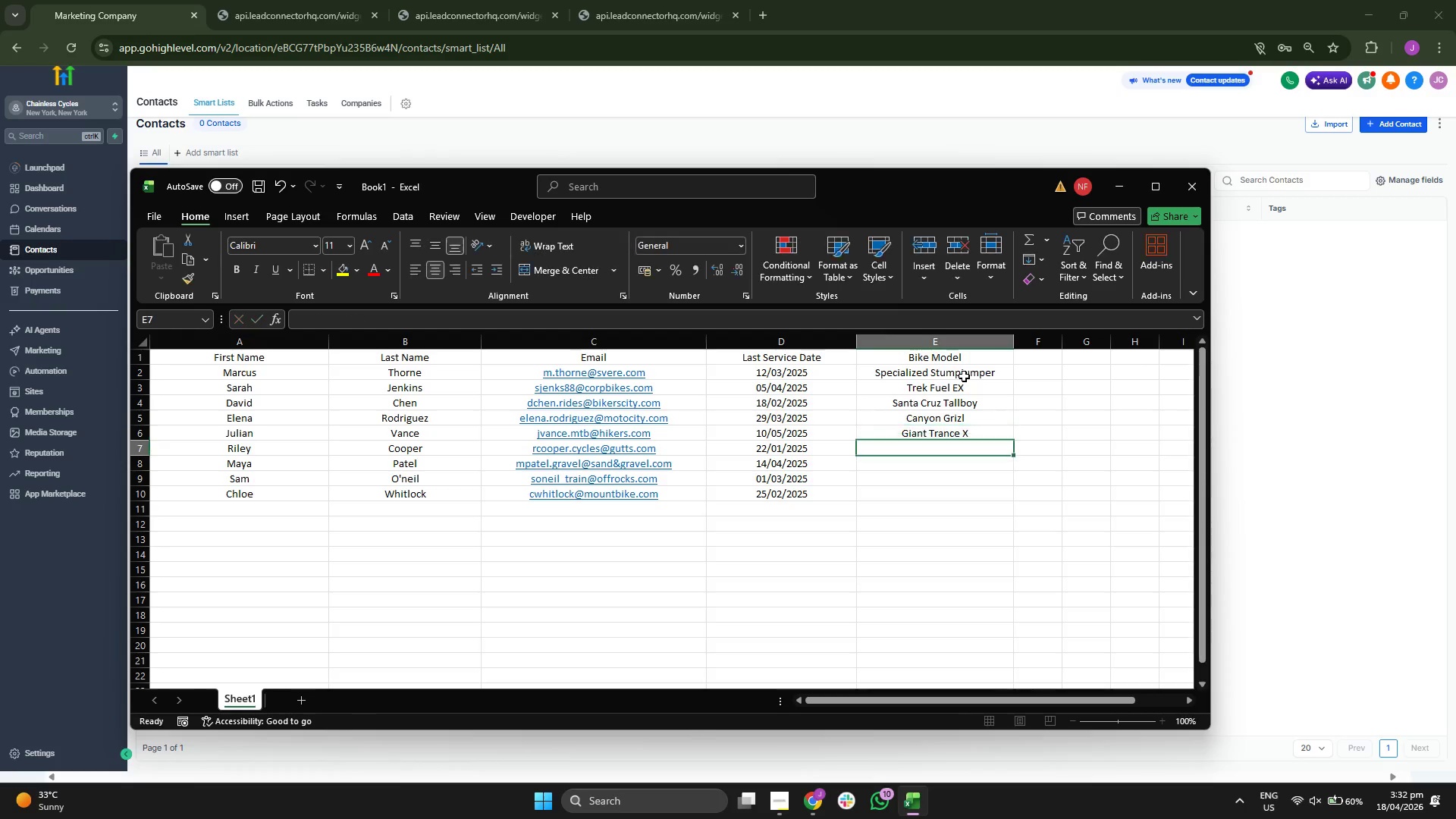 
key(Enter)
 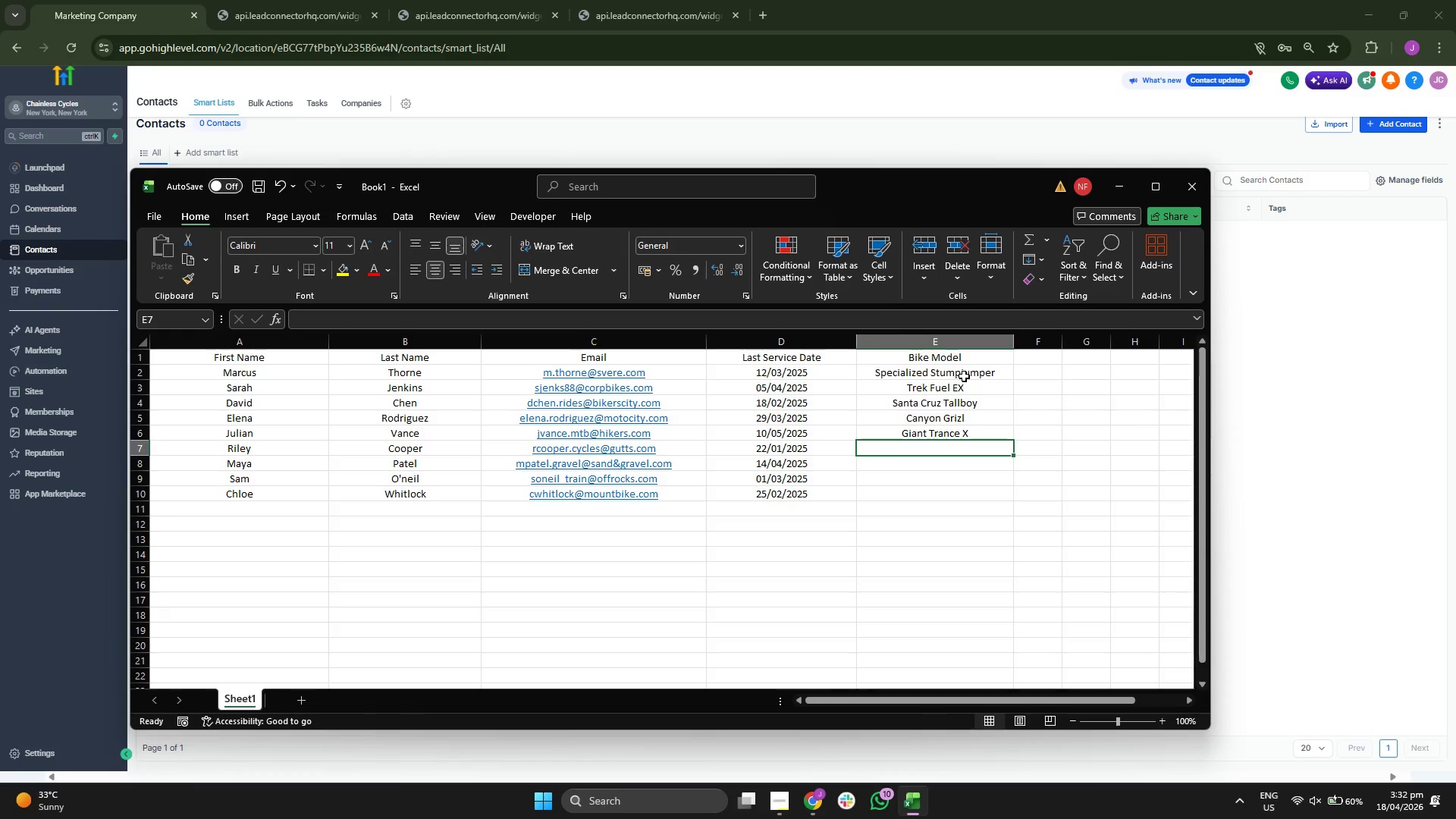 
wait(5.03)
 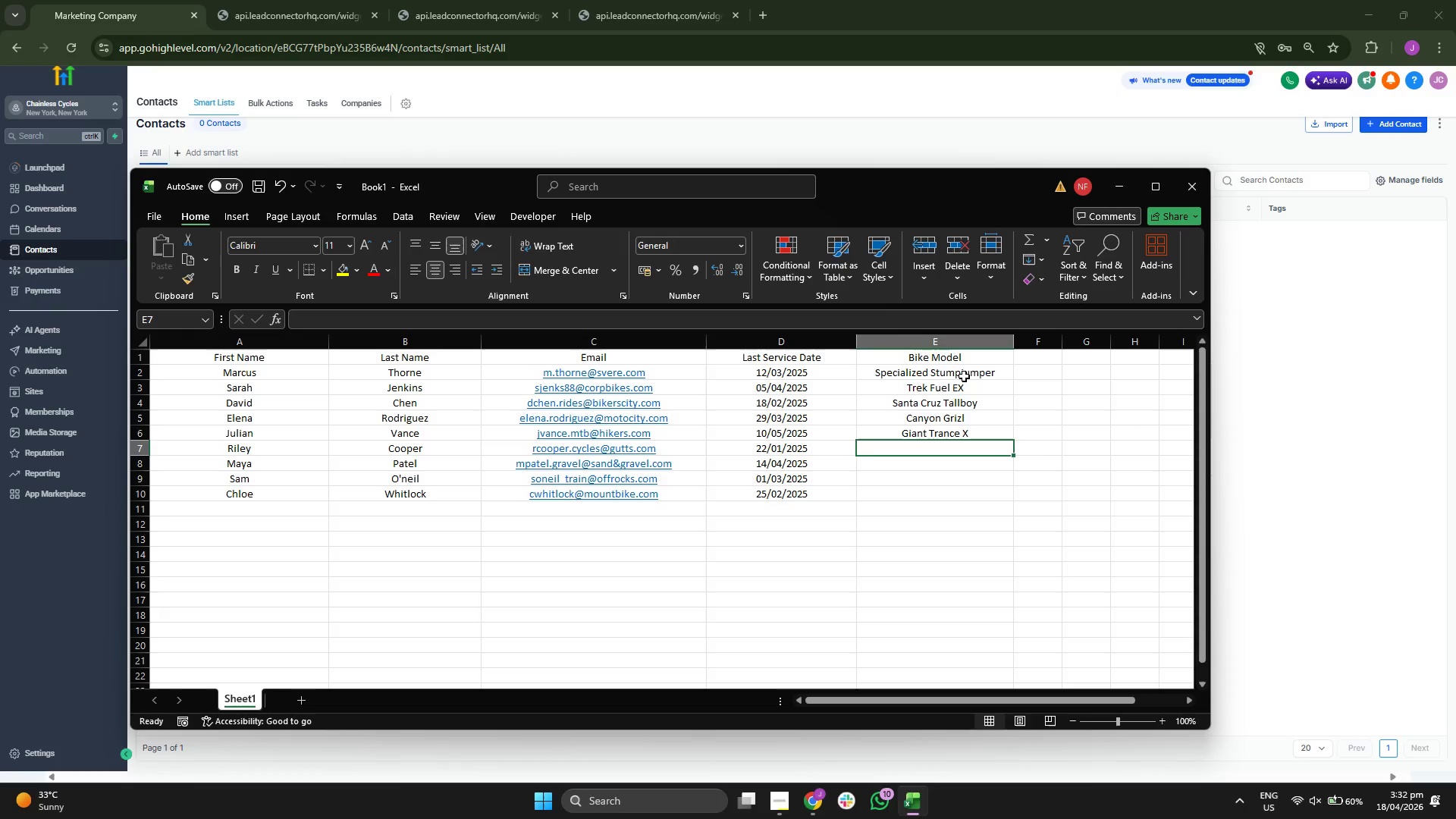 
type(ei)
key(Backspace)
type(ti s)
key(Backspace)
type(SB 14)
key(Backspace)
key(Backspace)
key(Backspace)
type(140)
 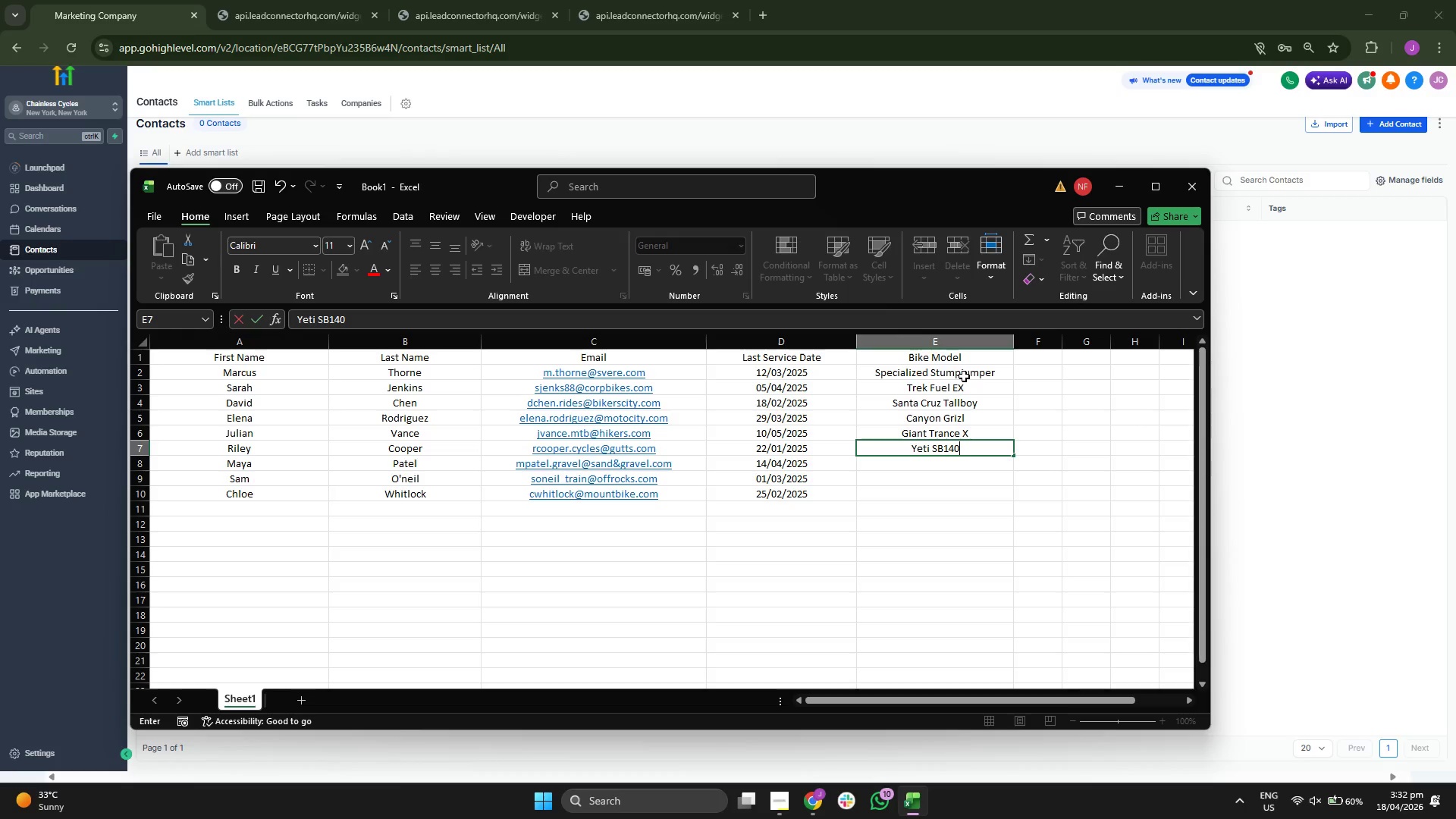 
key(Enter)
 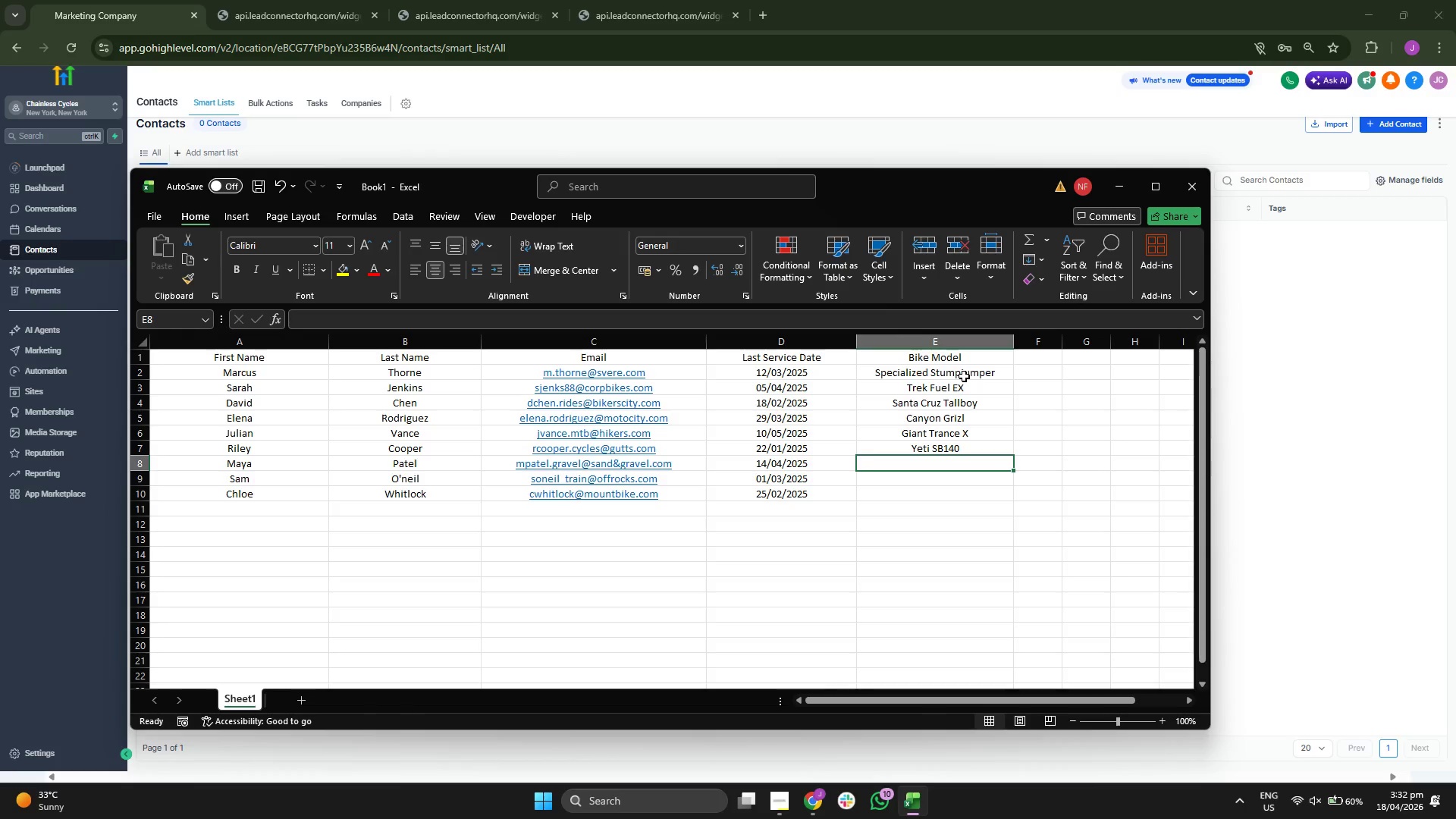 
type(SP)
key(Backspace)
key(Backspace)
type(PE)
key(Backspace)
key(Backspace)
key(Backspace)
type(pe)
 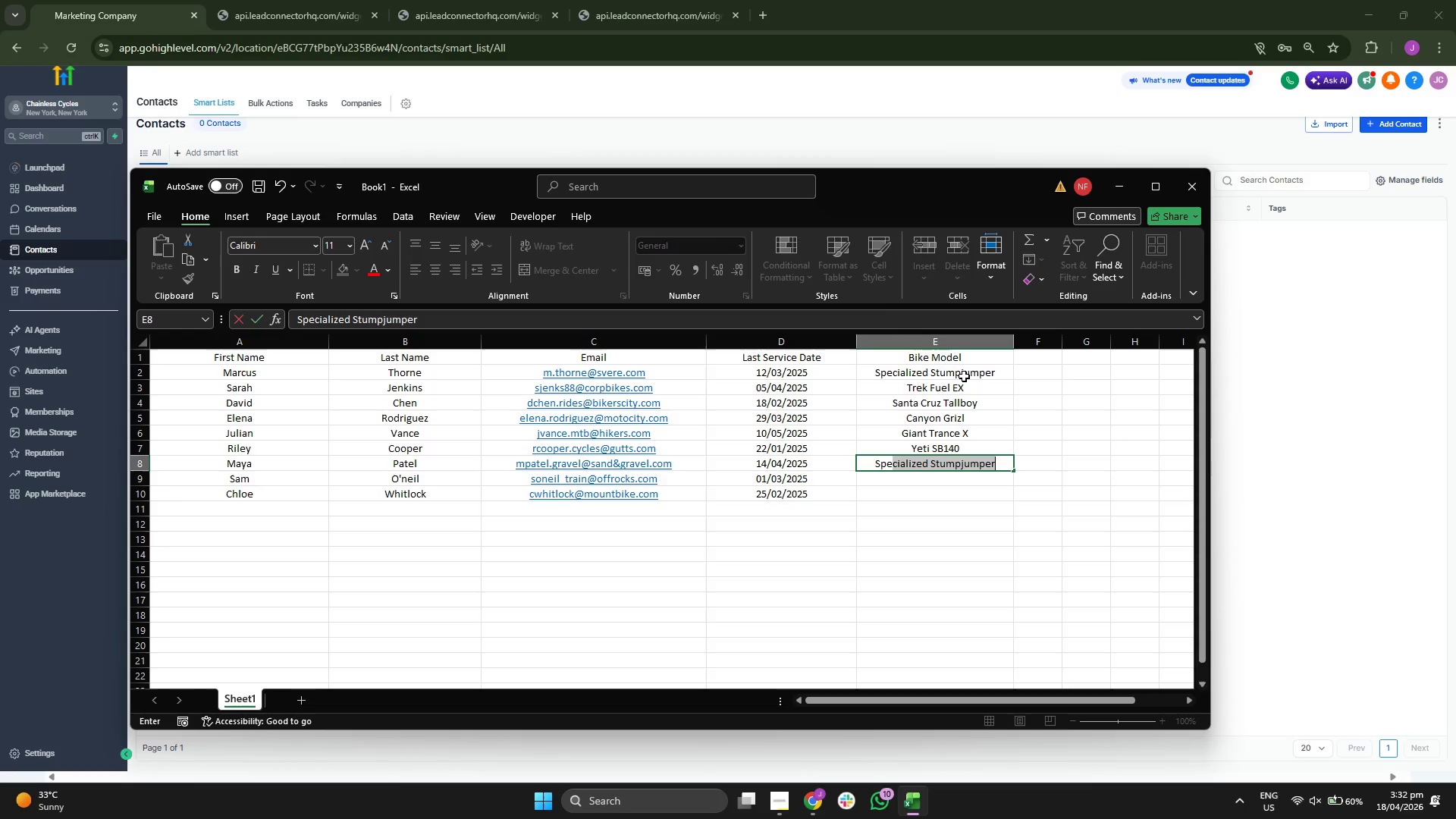 
type(cialized Diverge)
 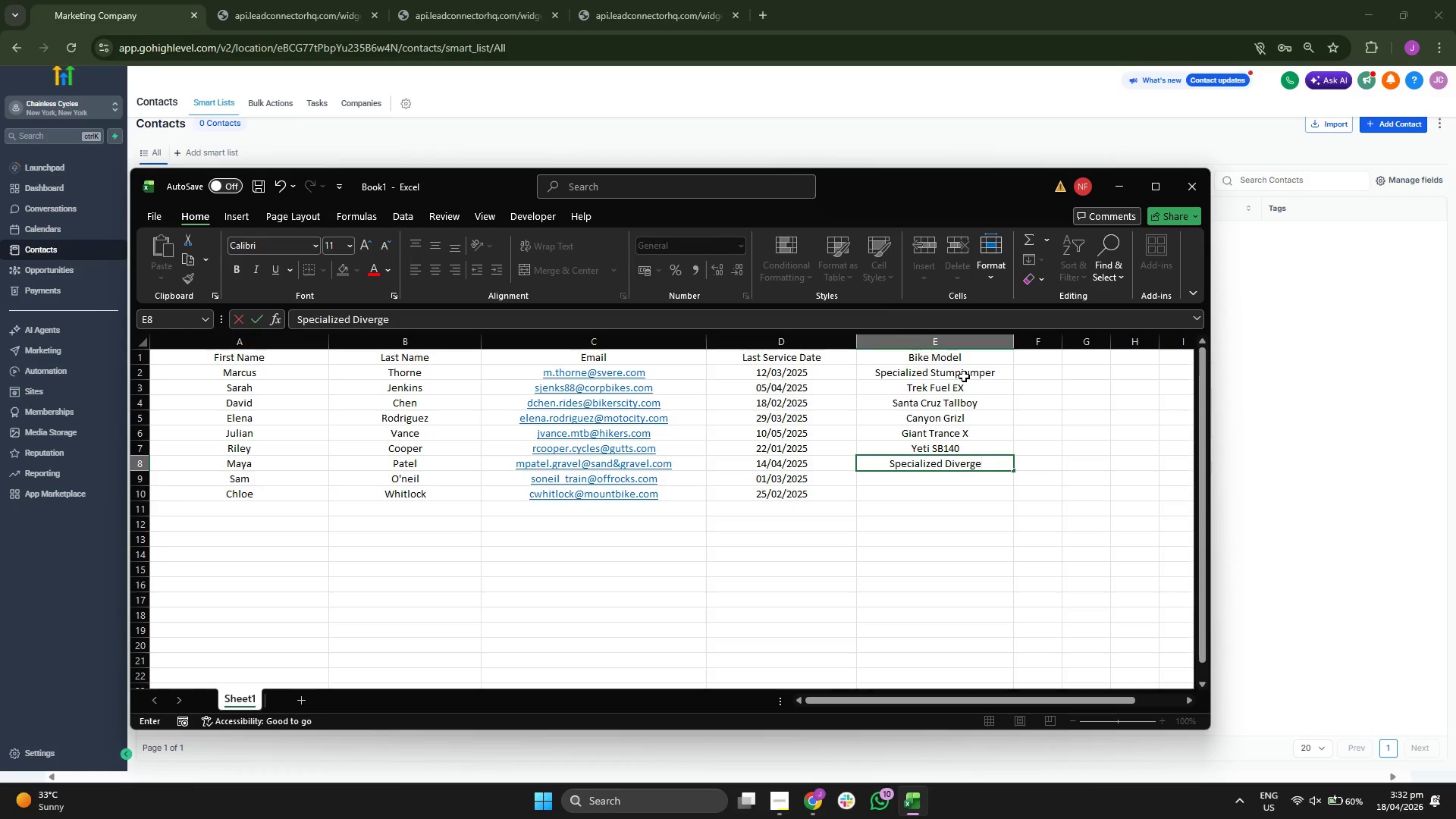 
key(Enter)
 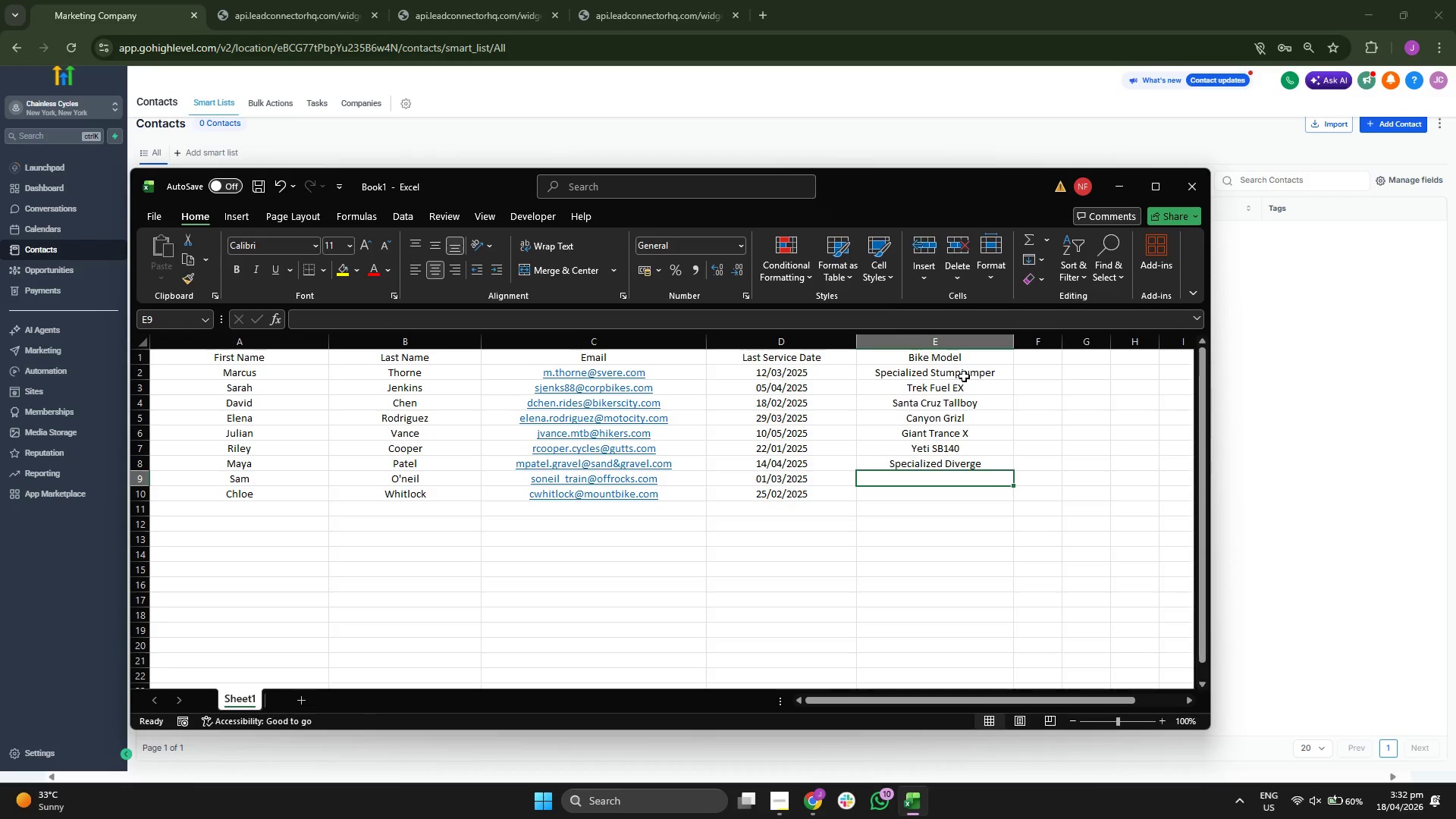 
type(Kona Process 153)
 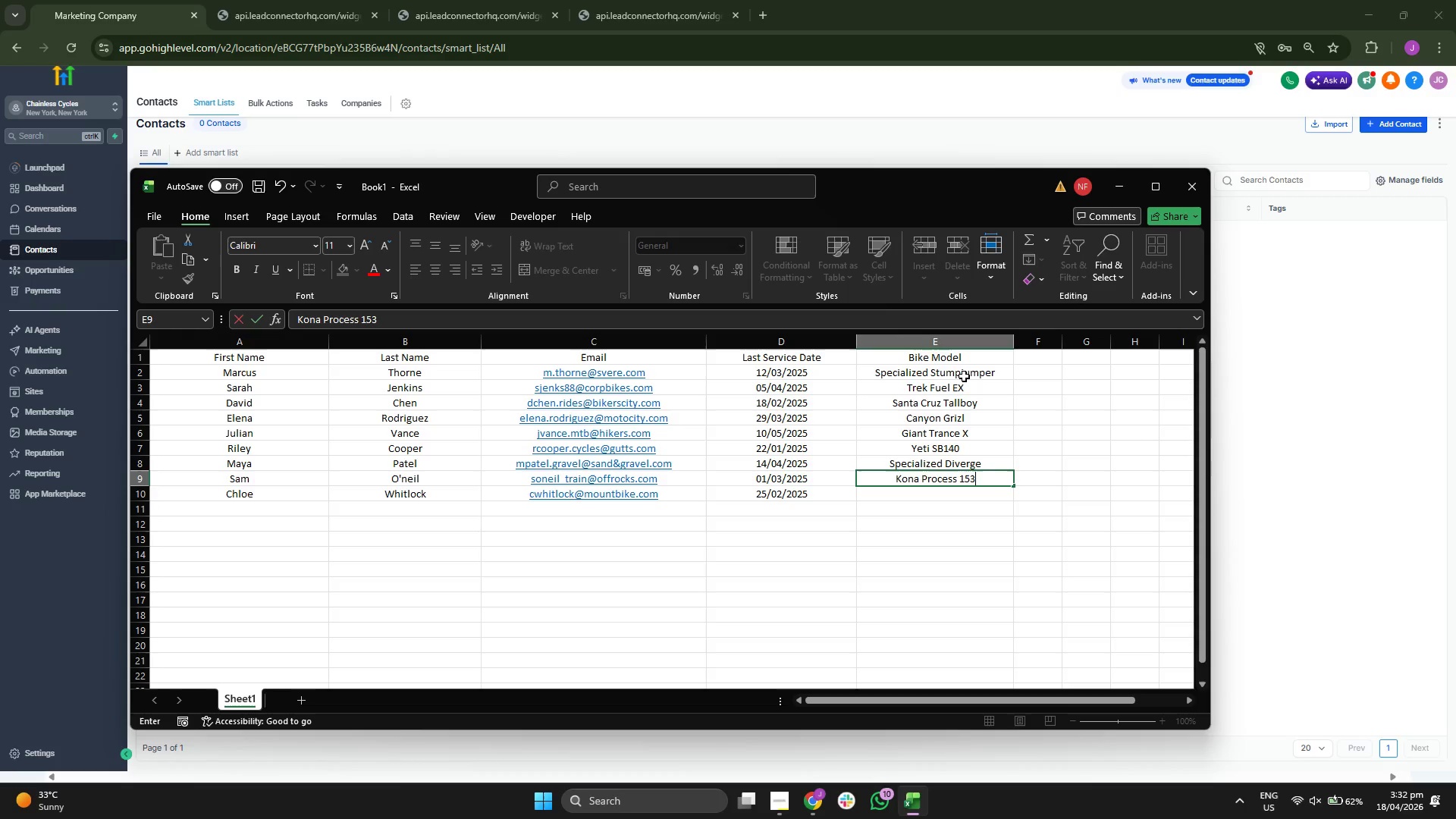 
key(Enter)
 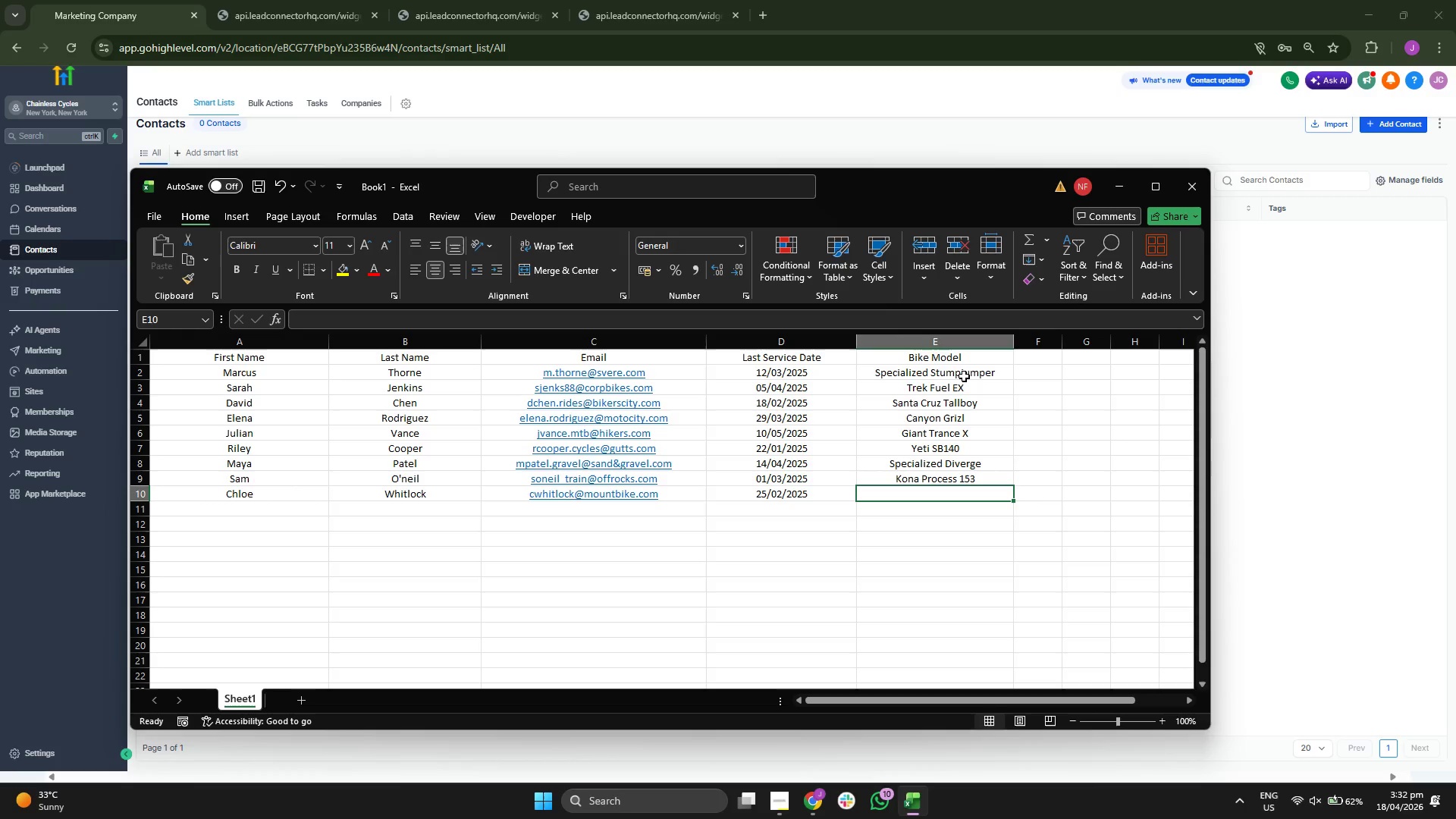 
type(Rocky Mountain in)
key(Backspace)
key(Backspace)
type(Instinct)
 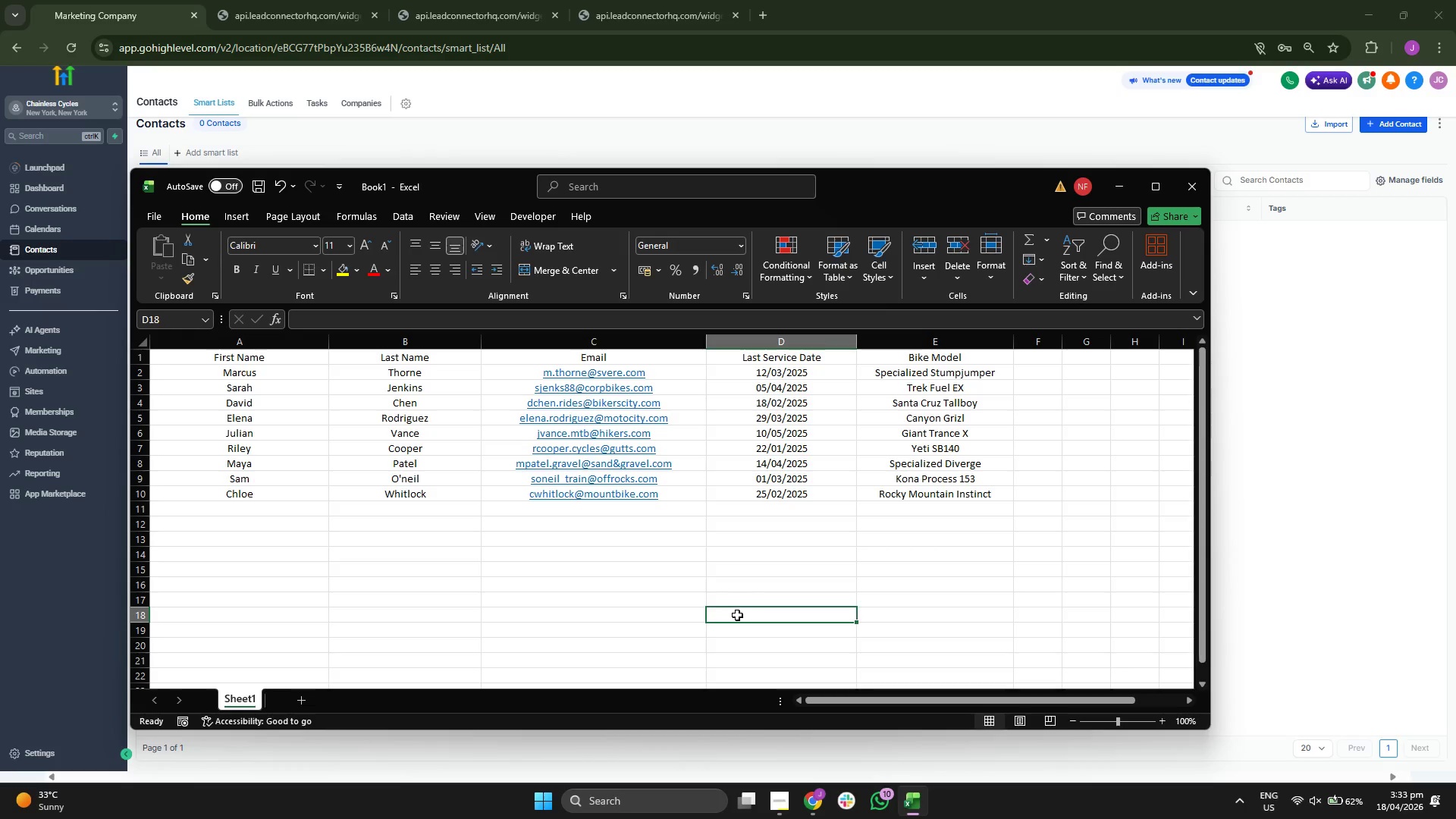 
left_click([288, 554])
 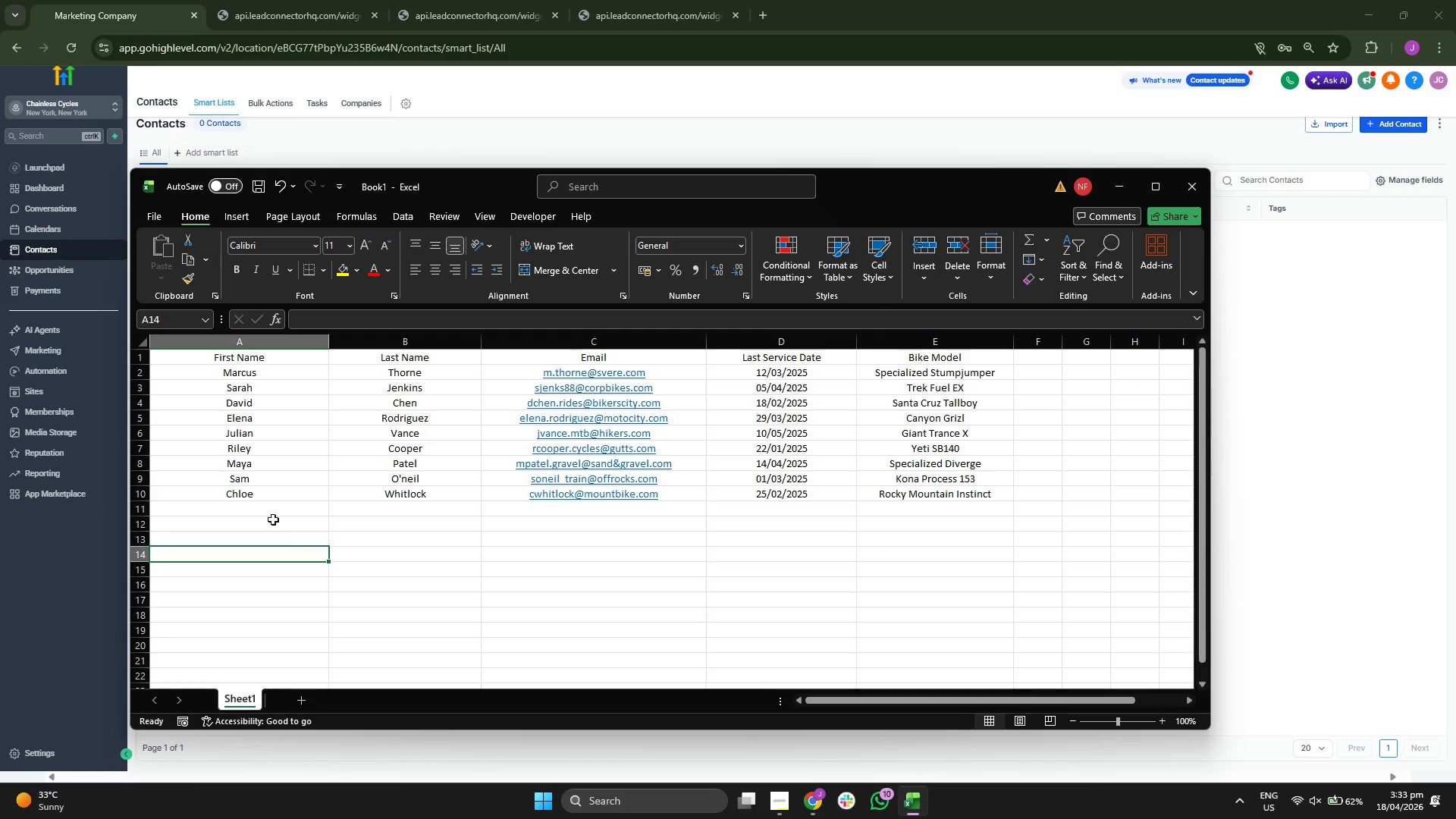 
left_click([274, 513])
 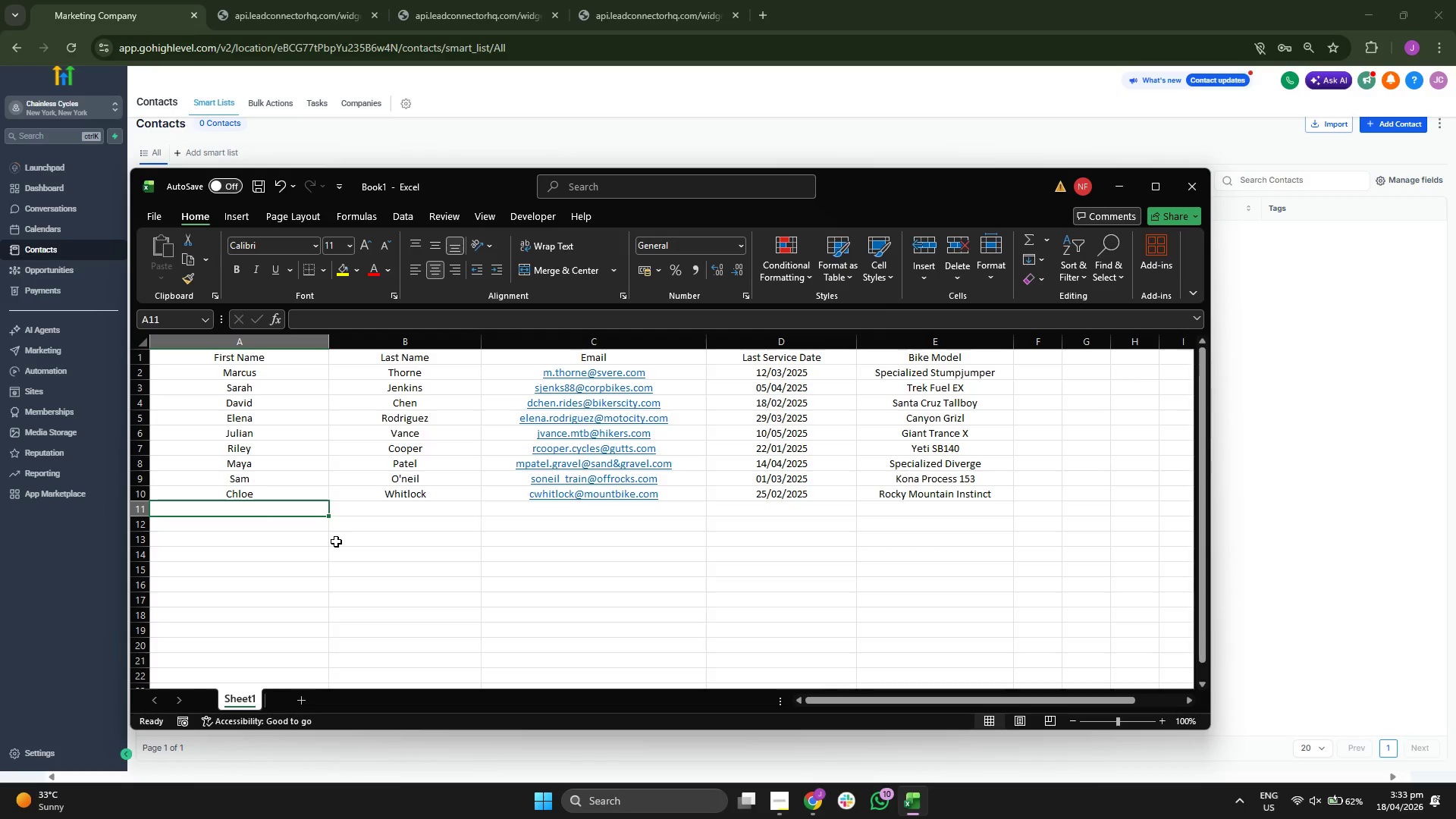 
type(Leo)
 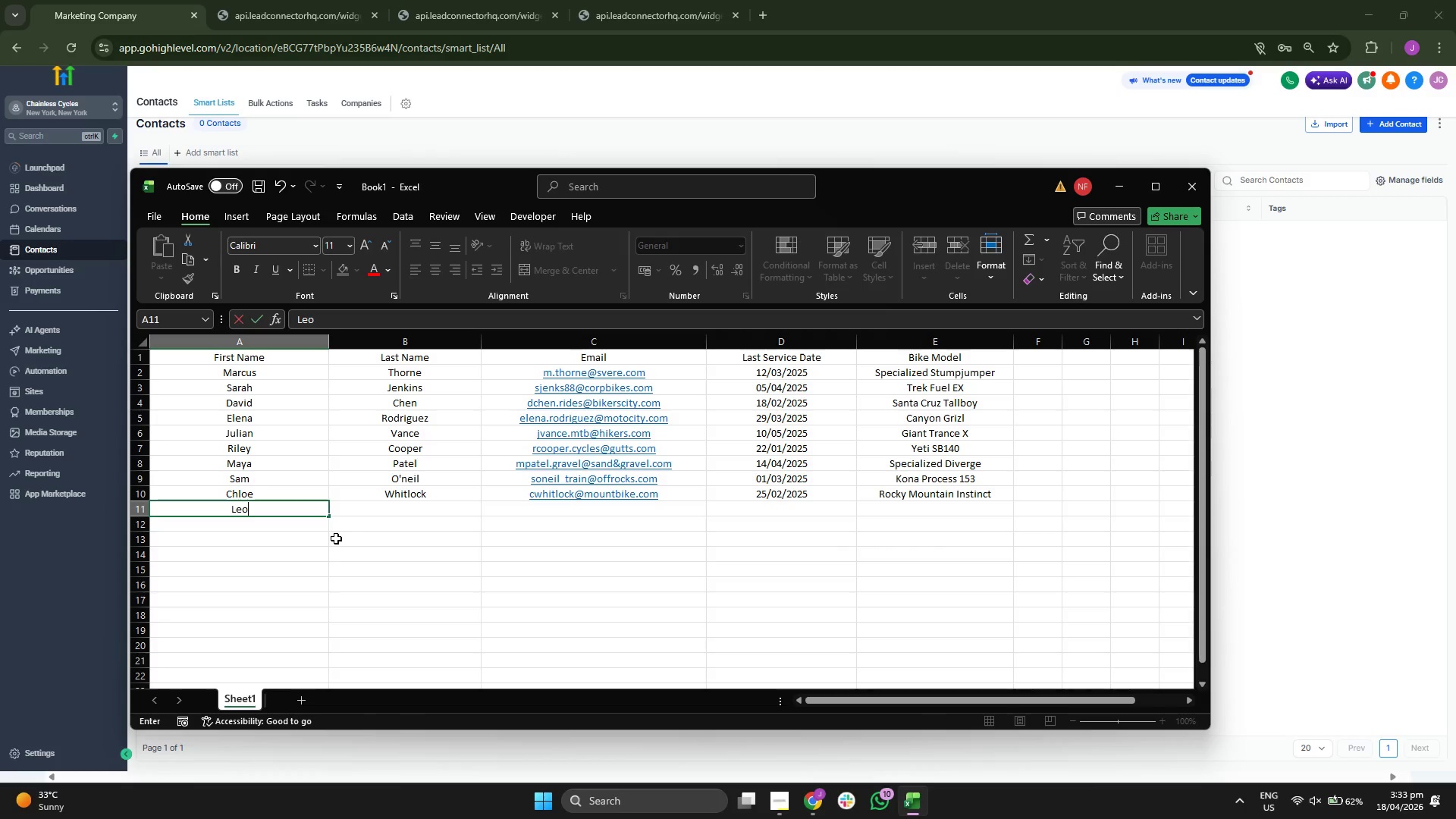 
key(Enter)
 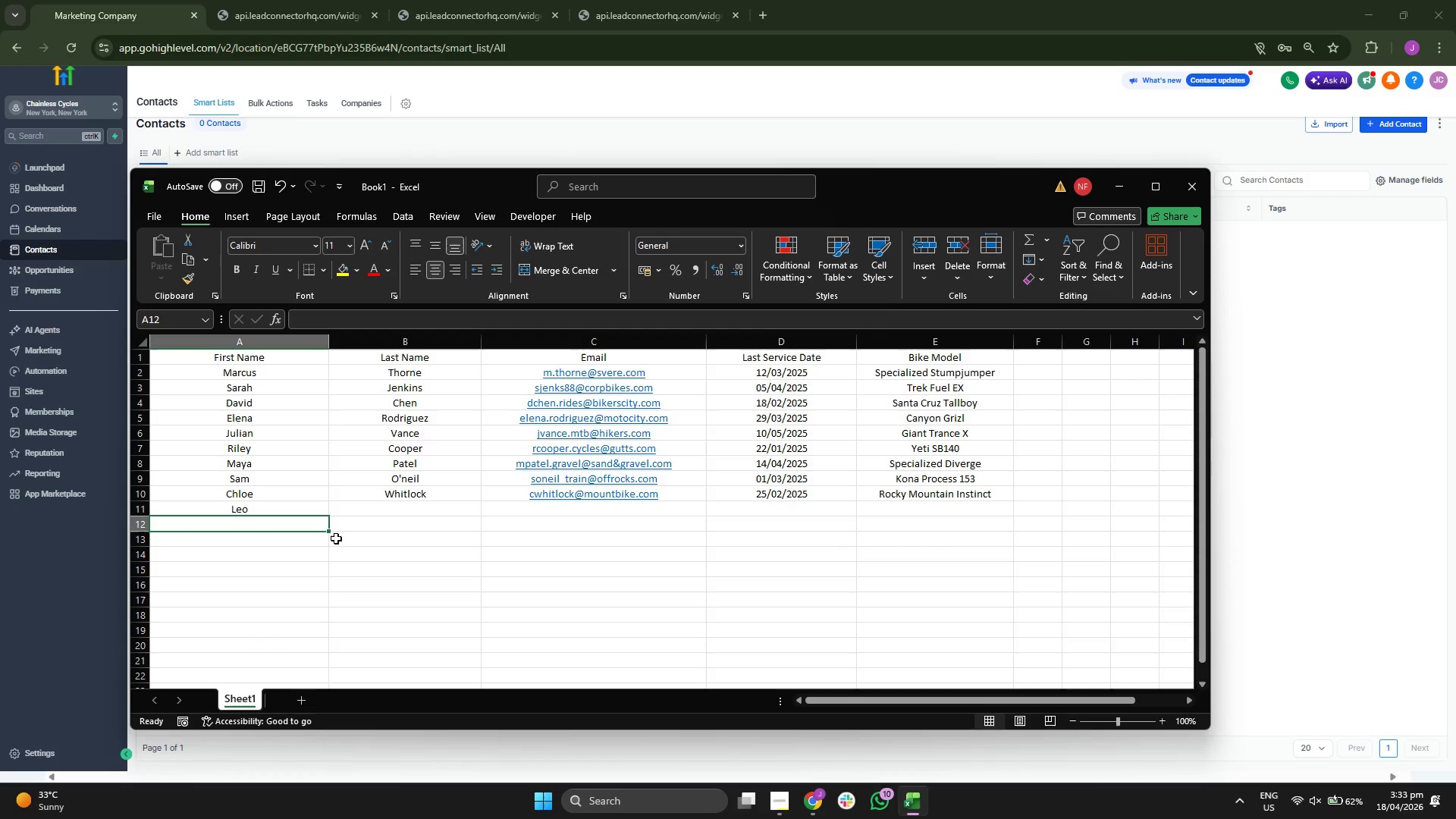 
type(Fio)
 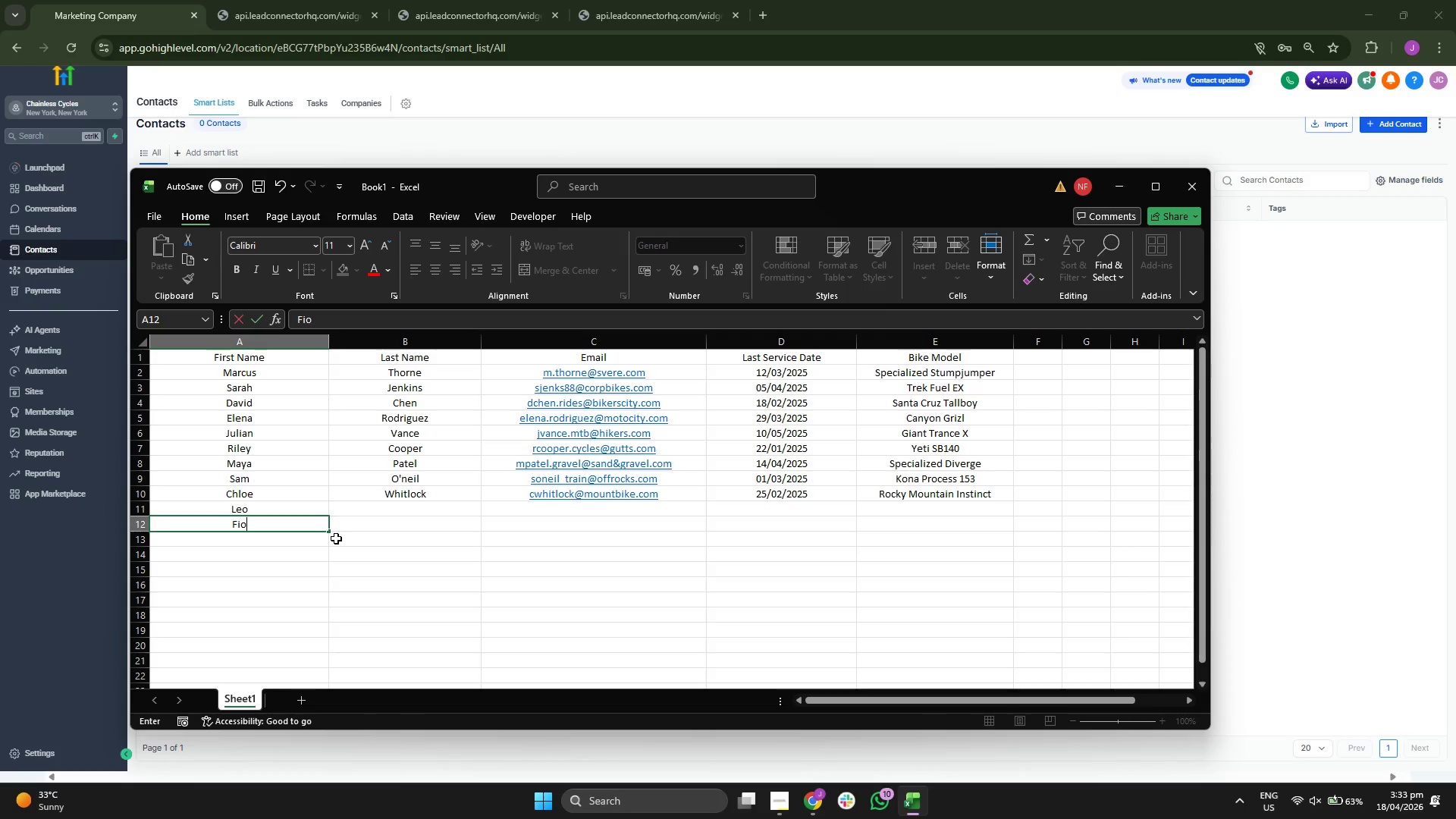 
type(na)
 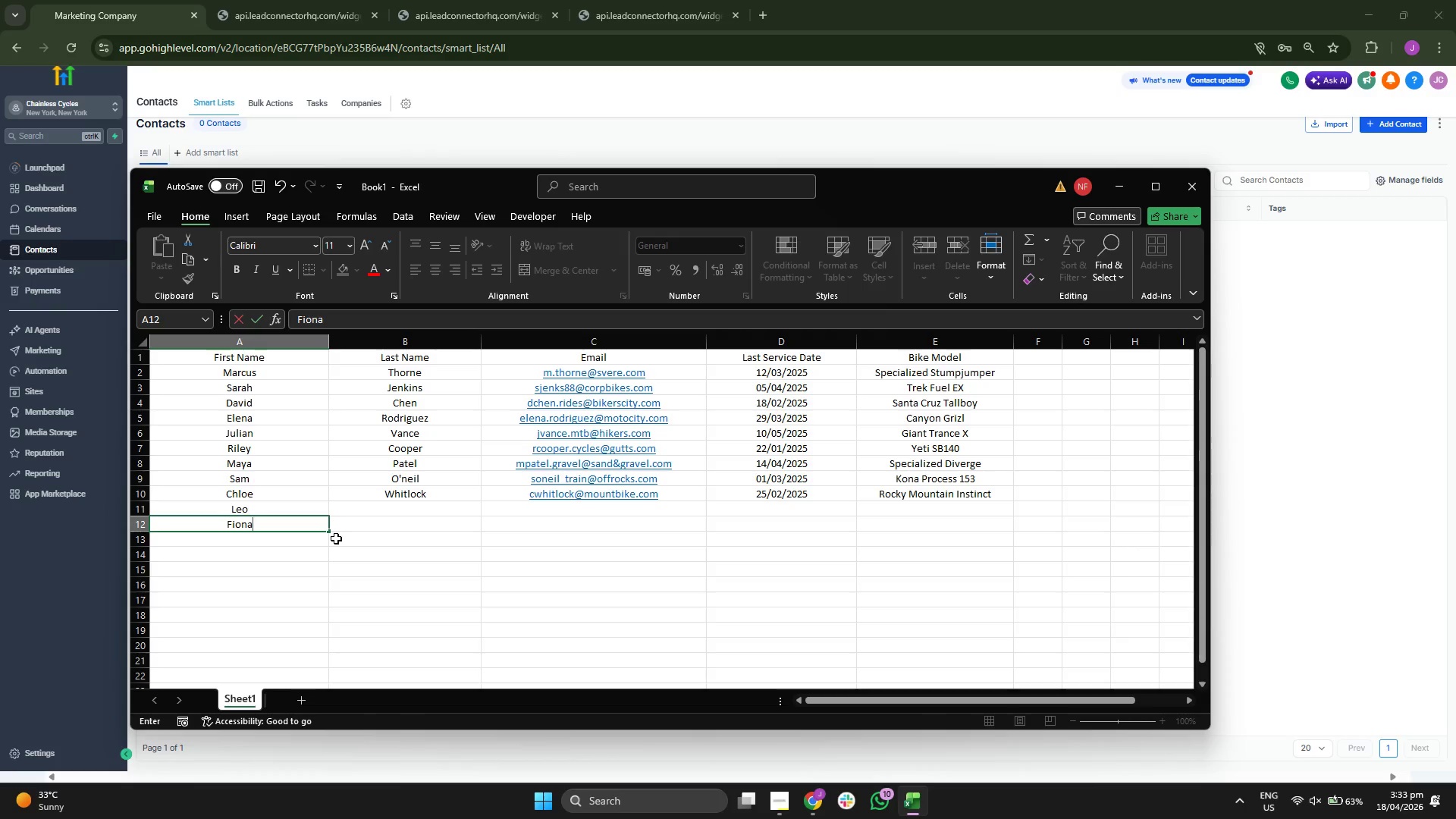 
key(Enter)
 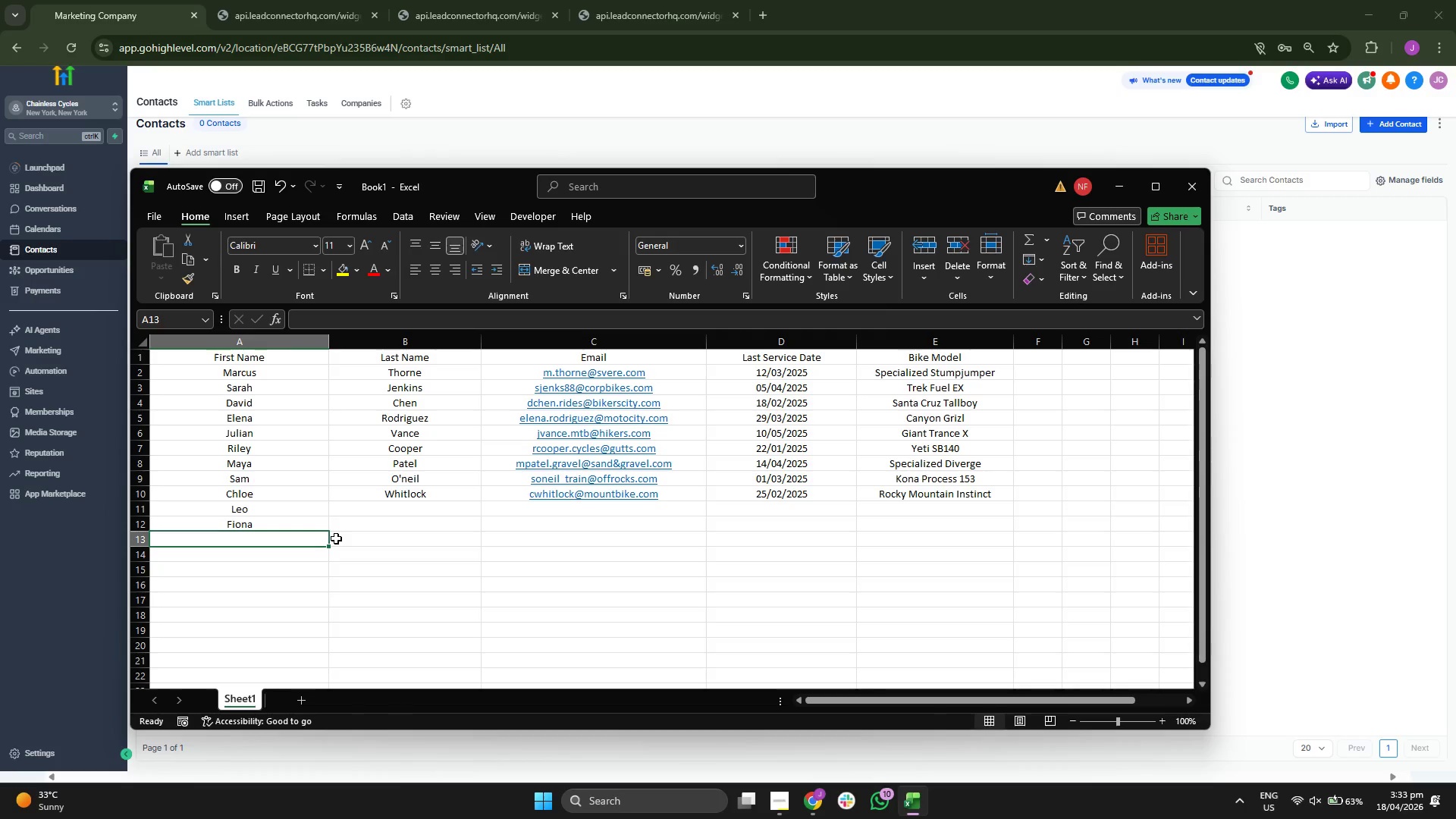 
type(Victor)
 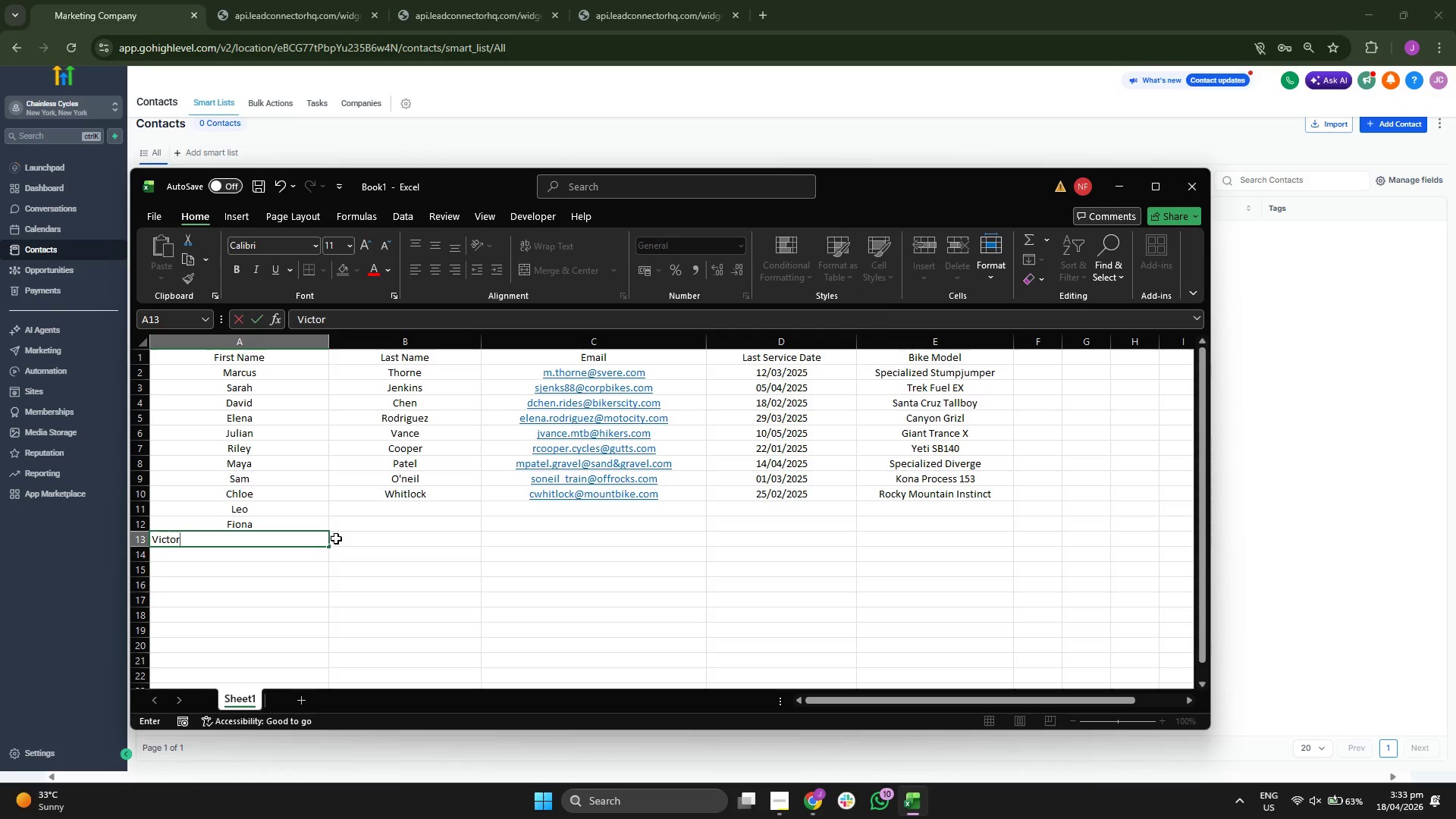 
key(Enter)
 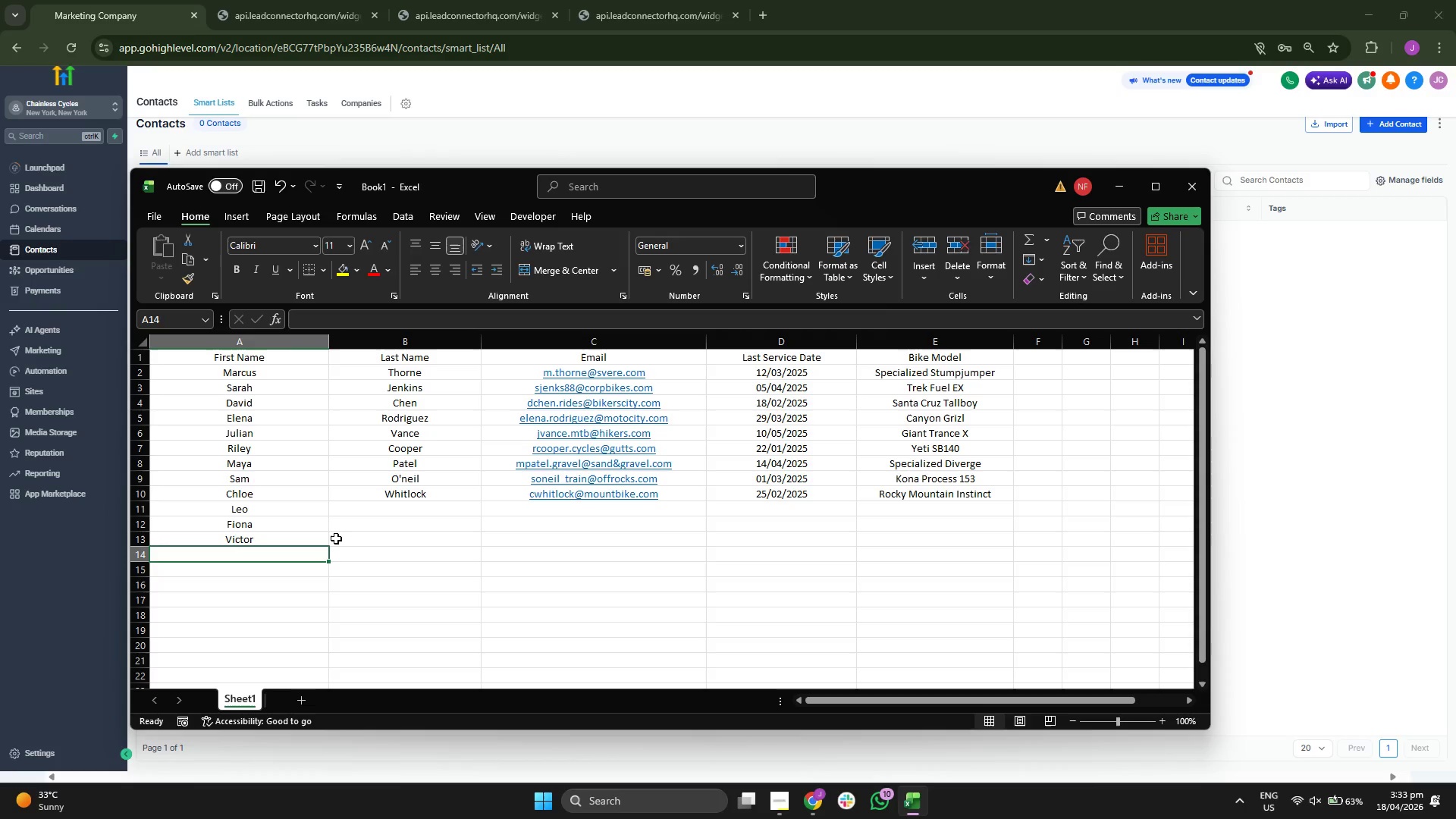 
type(Nia)
key(Backspace)
type(na)
 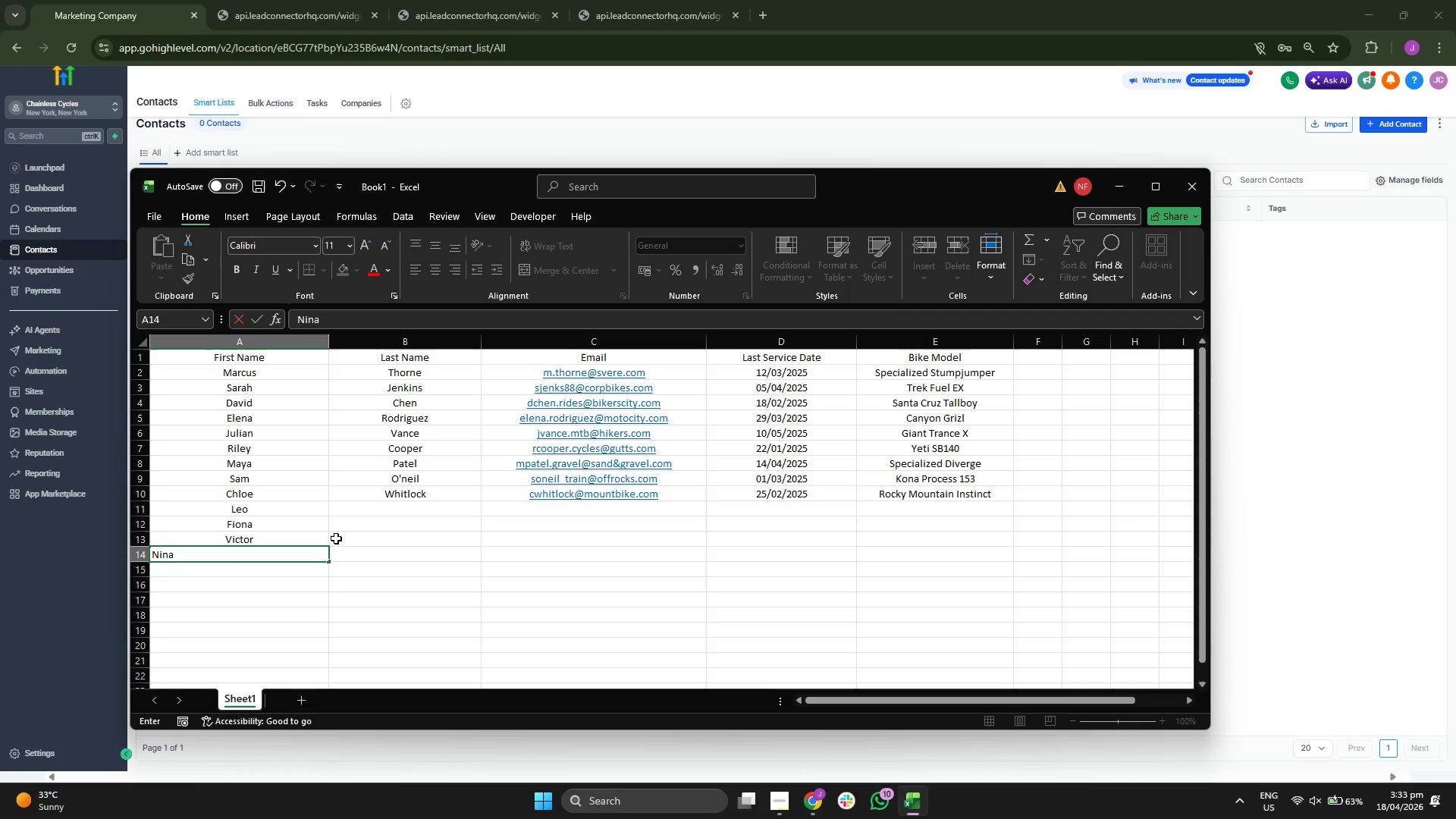 
key(Enter)
 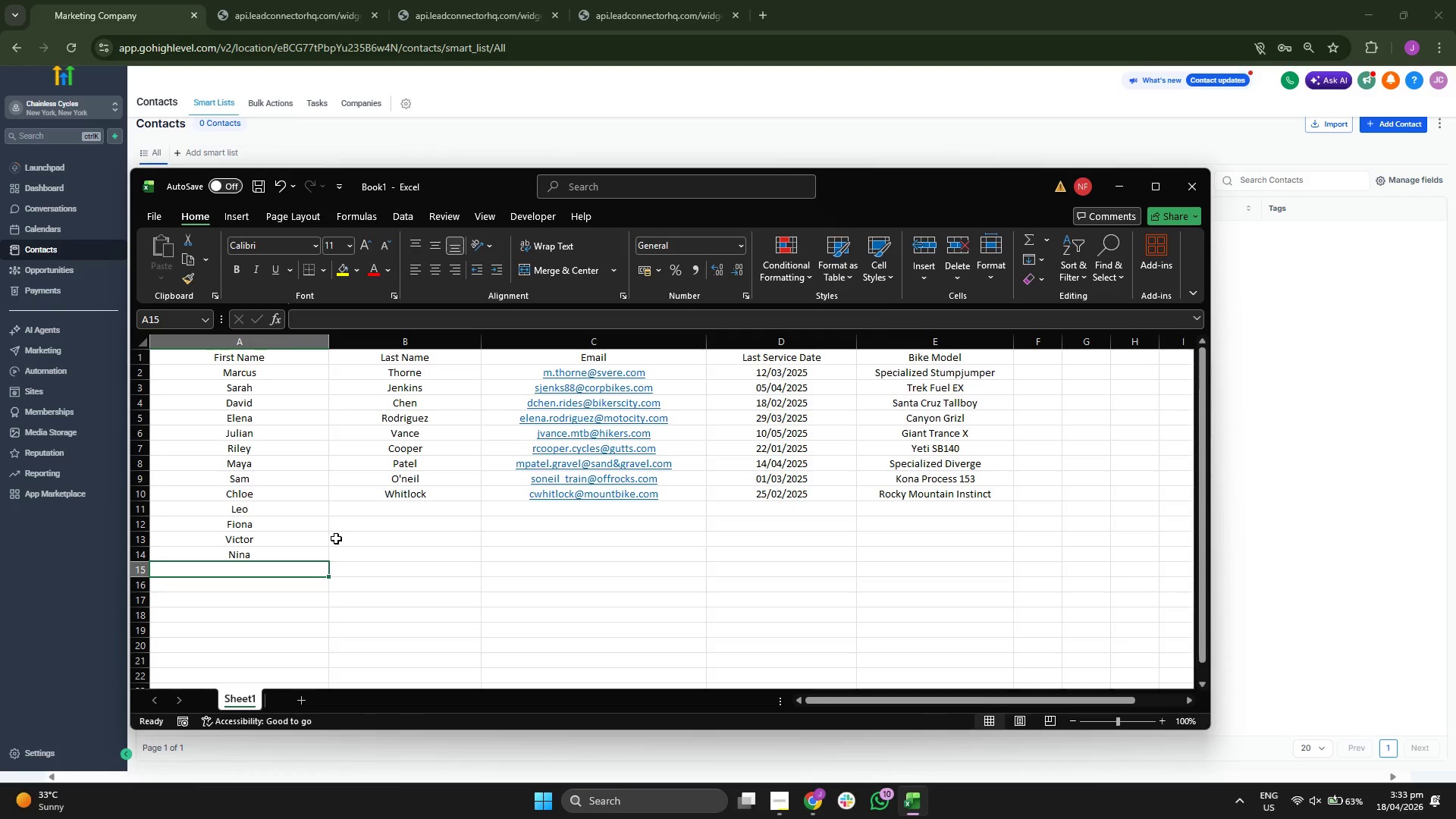 
type(Oscar)
 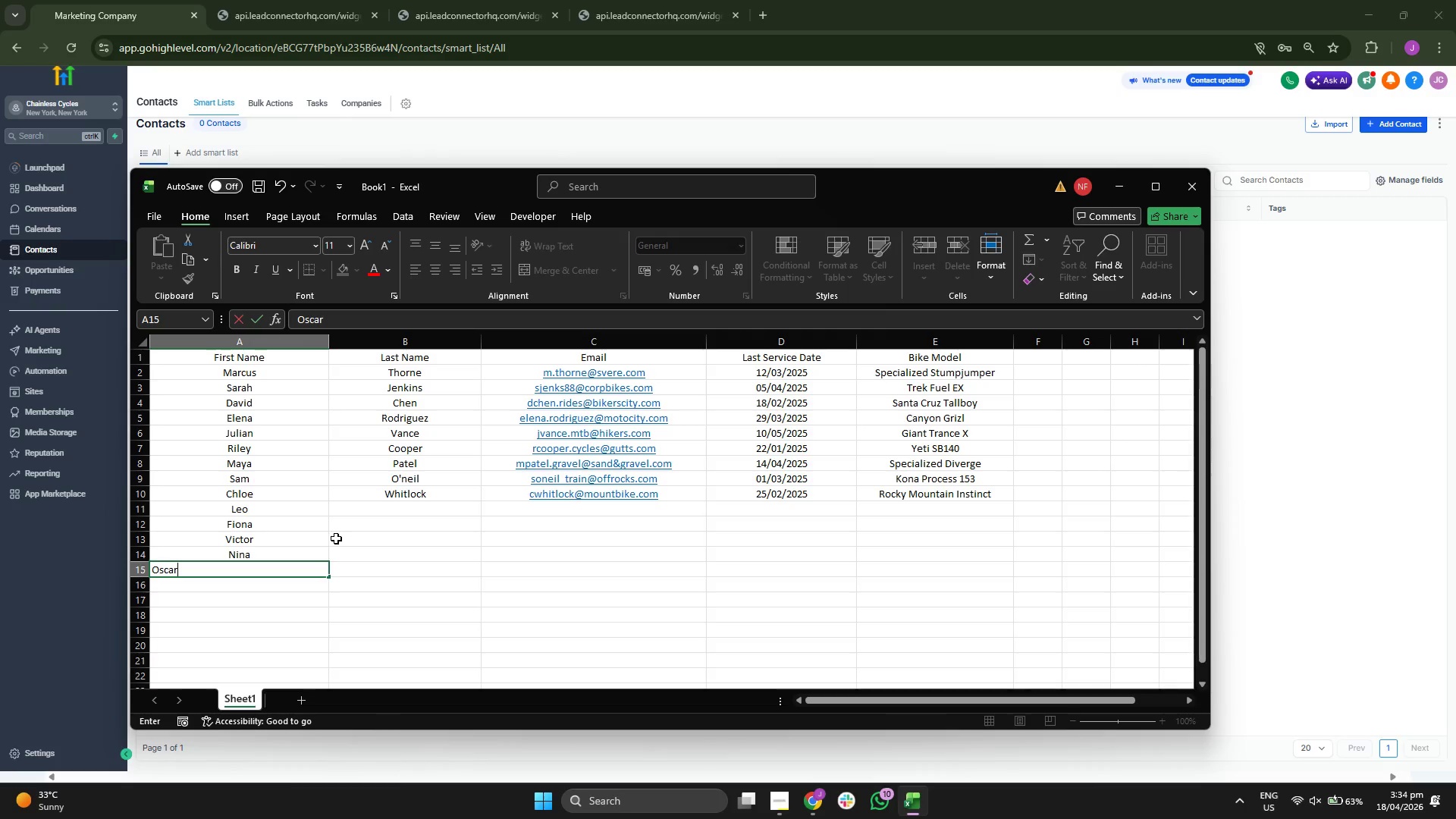 
key(Enter)
 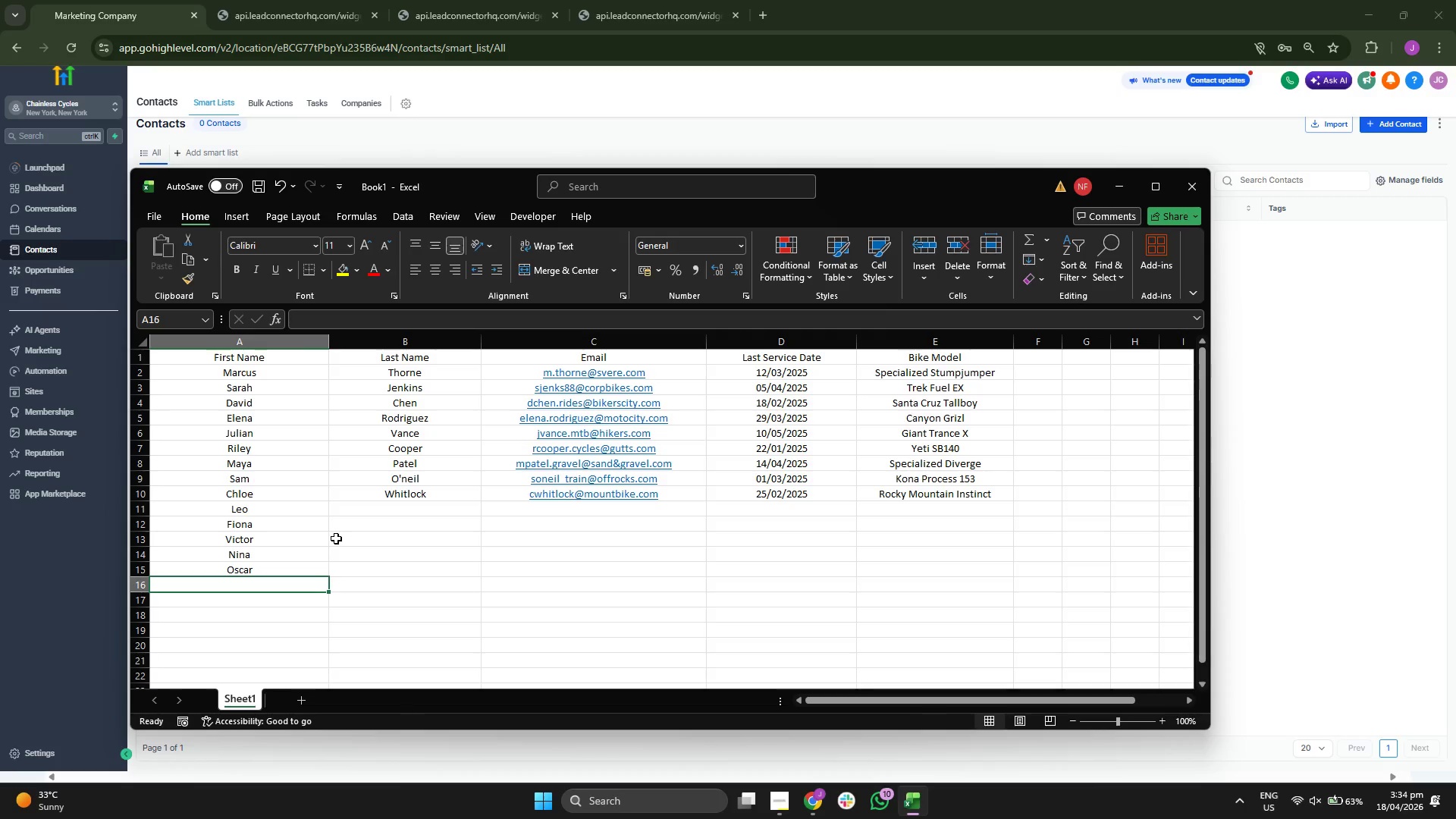 
key(CapsLock)
 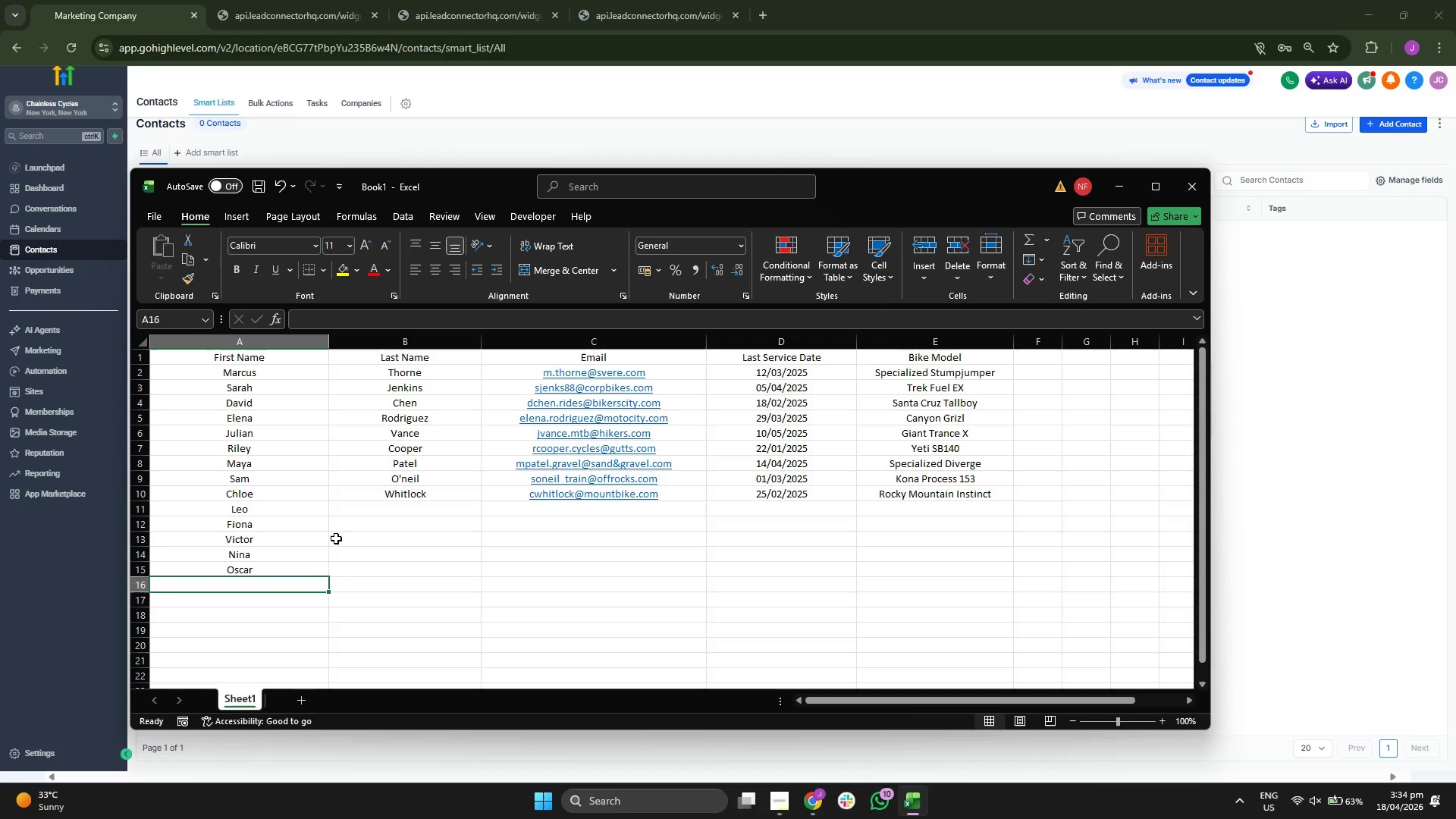 
key(I)
 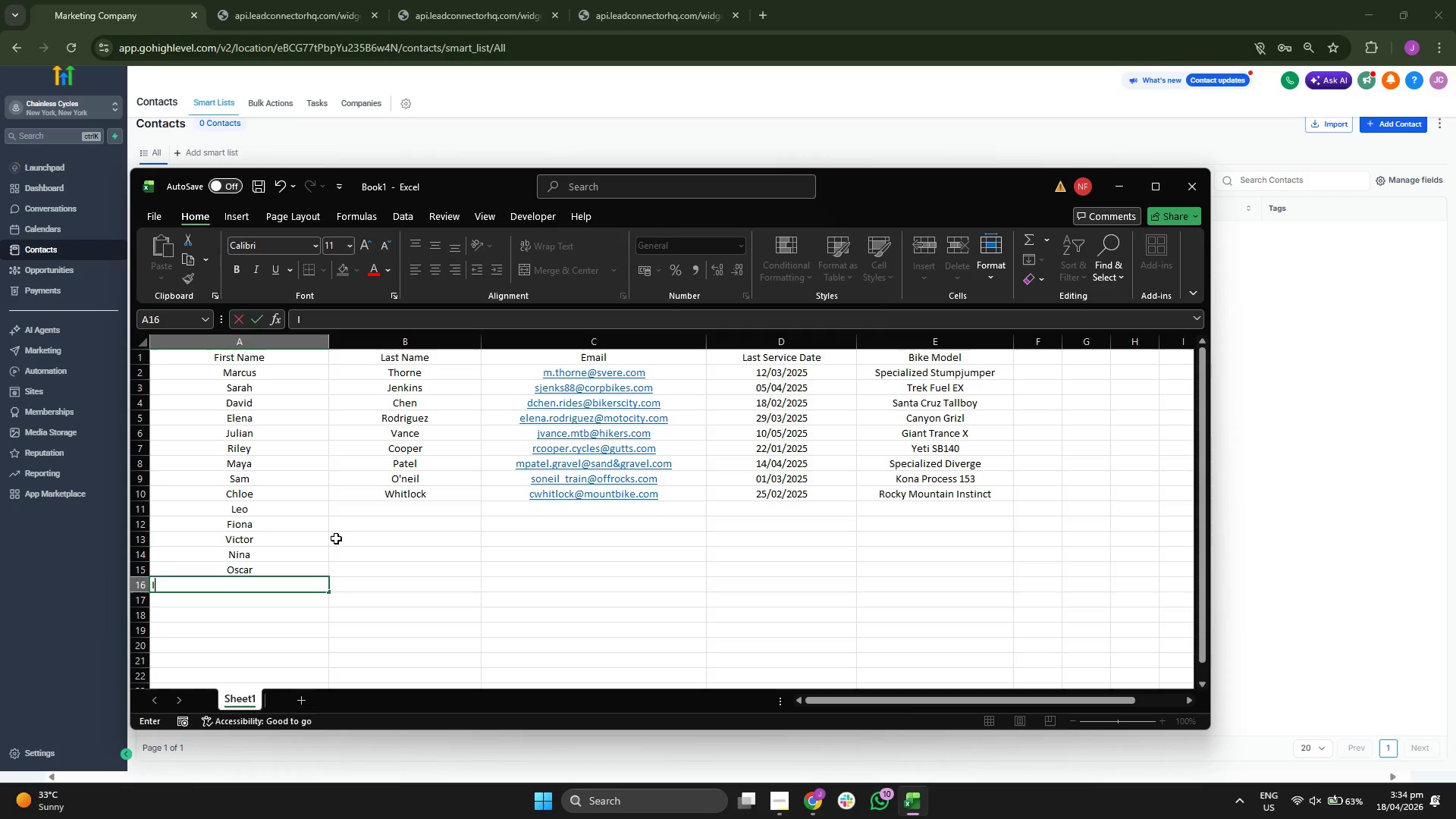 
key(CapsLock)
 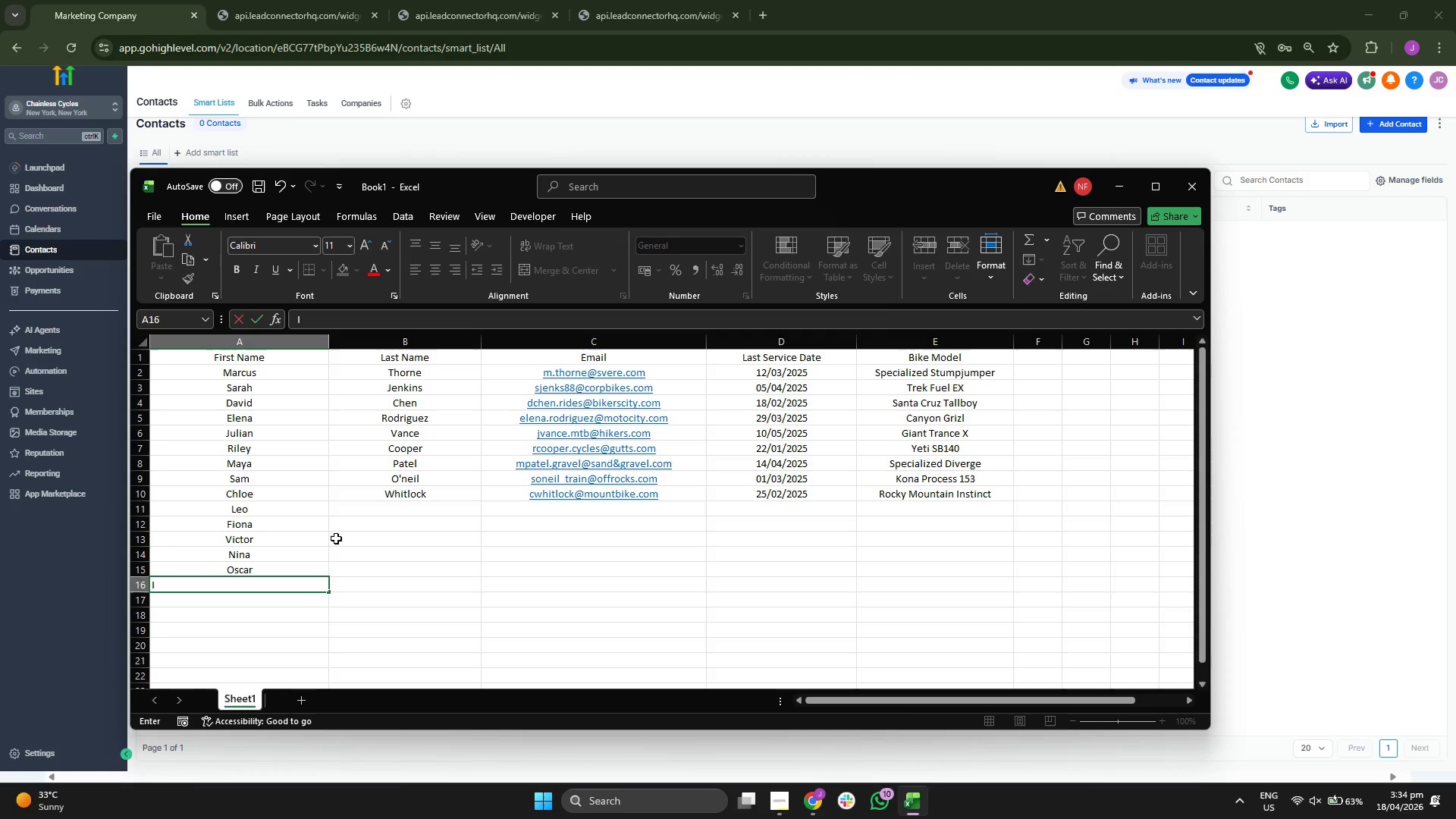 
key(S)
 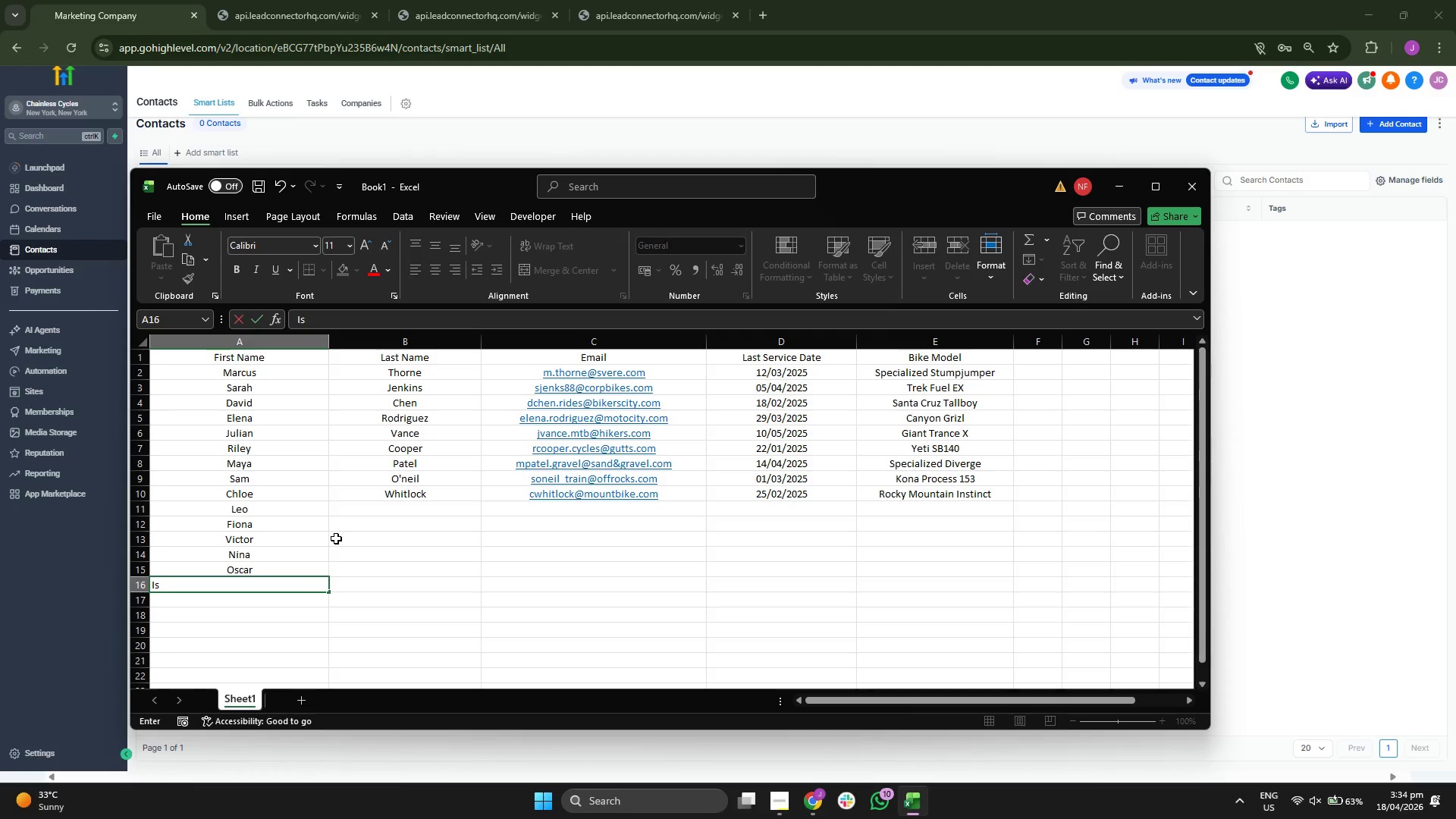 
type( )
key(Backspace)
key(Backspace)
type(saac)
 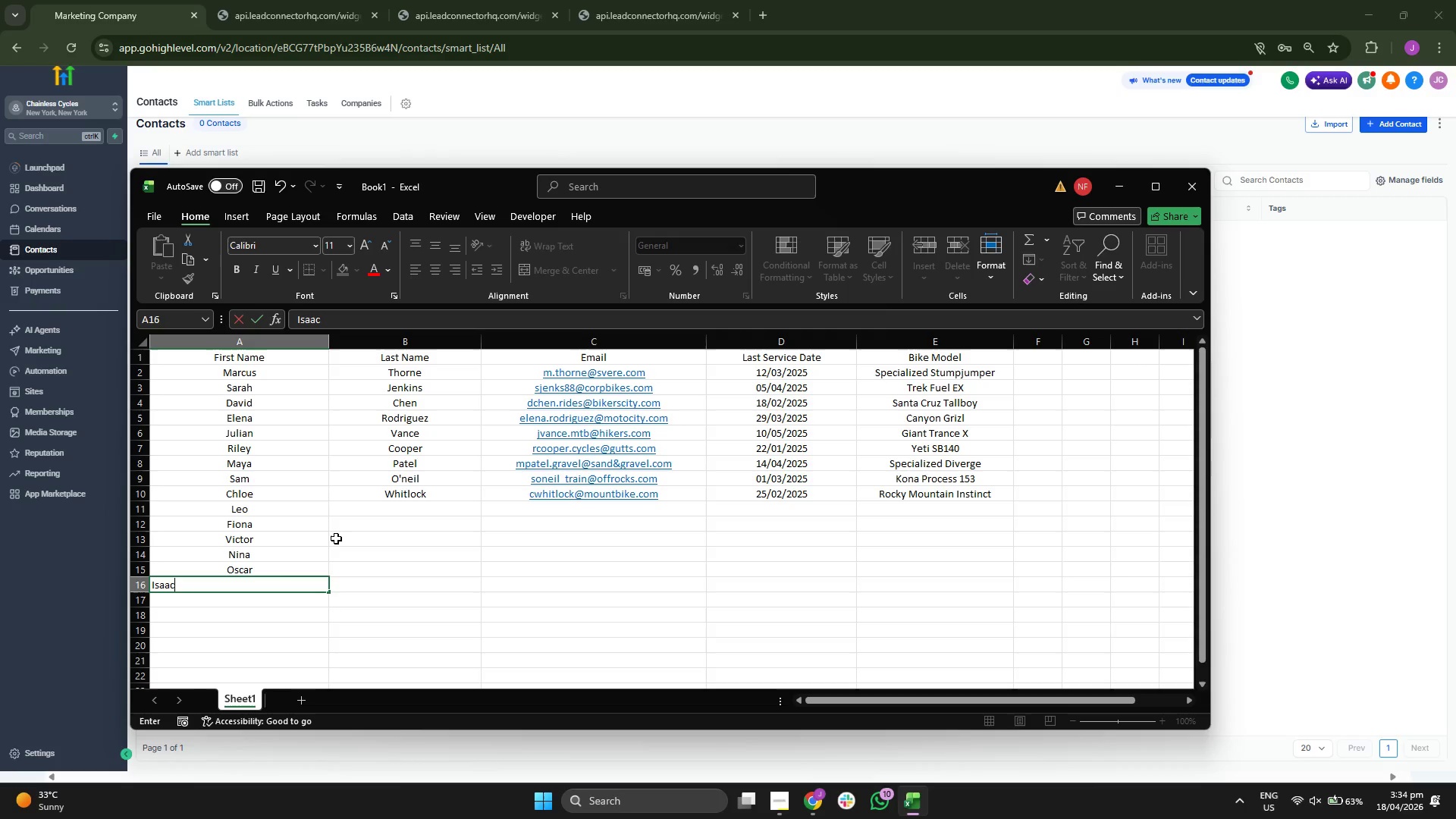 
key(Enter)
 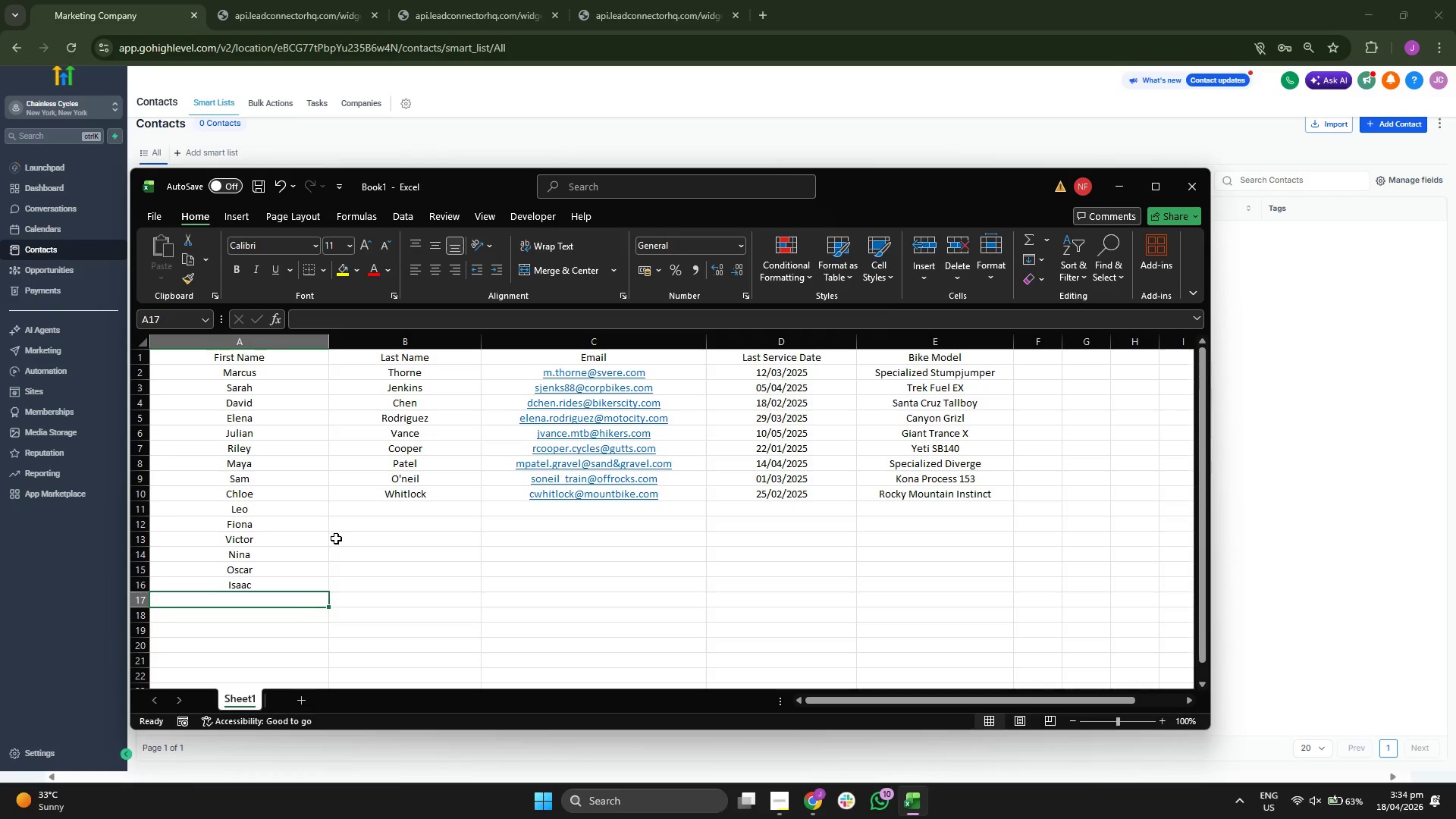 
type(Clara )
key(Backspace)
 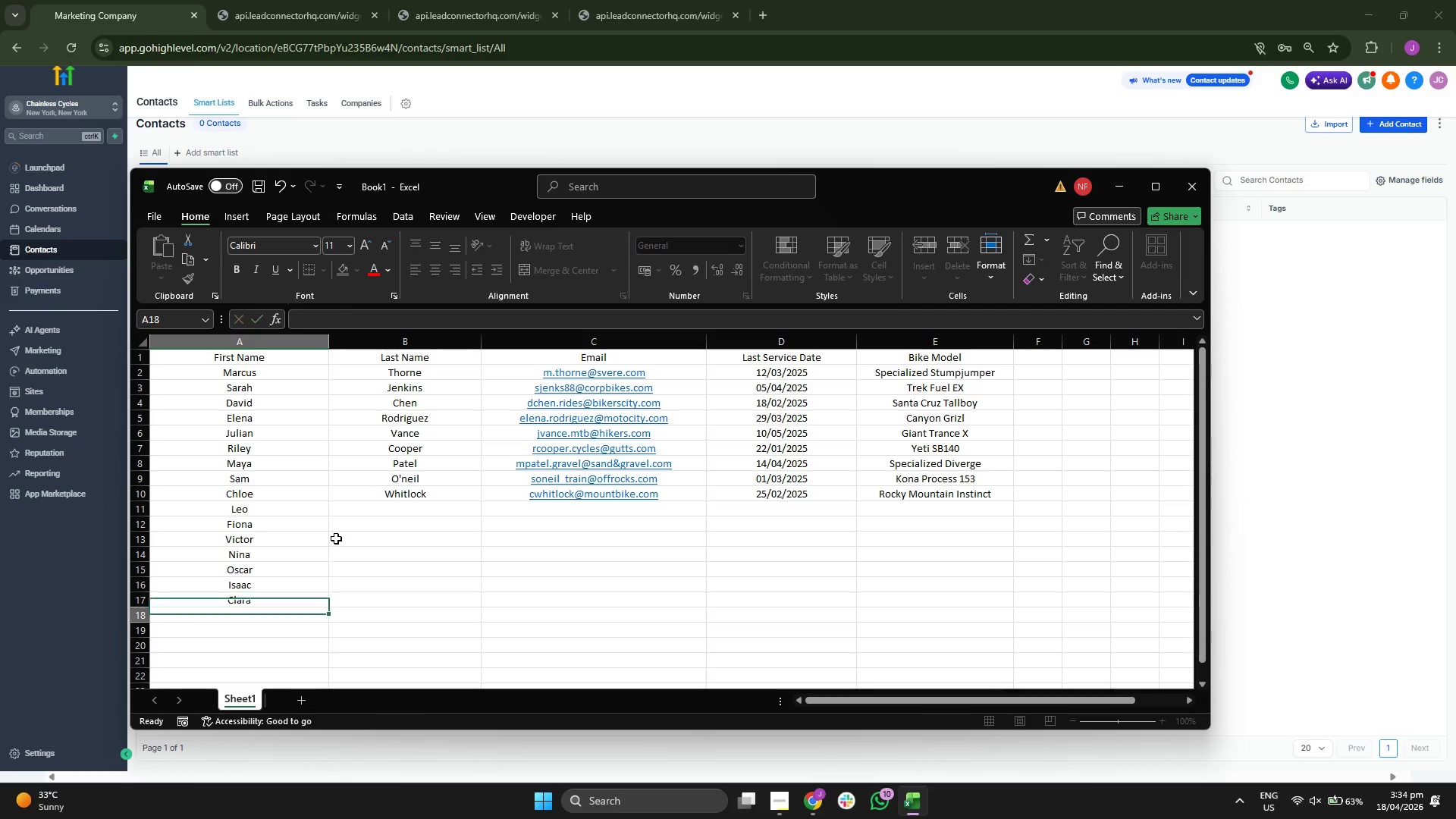 
key(Enter)
 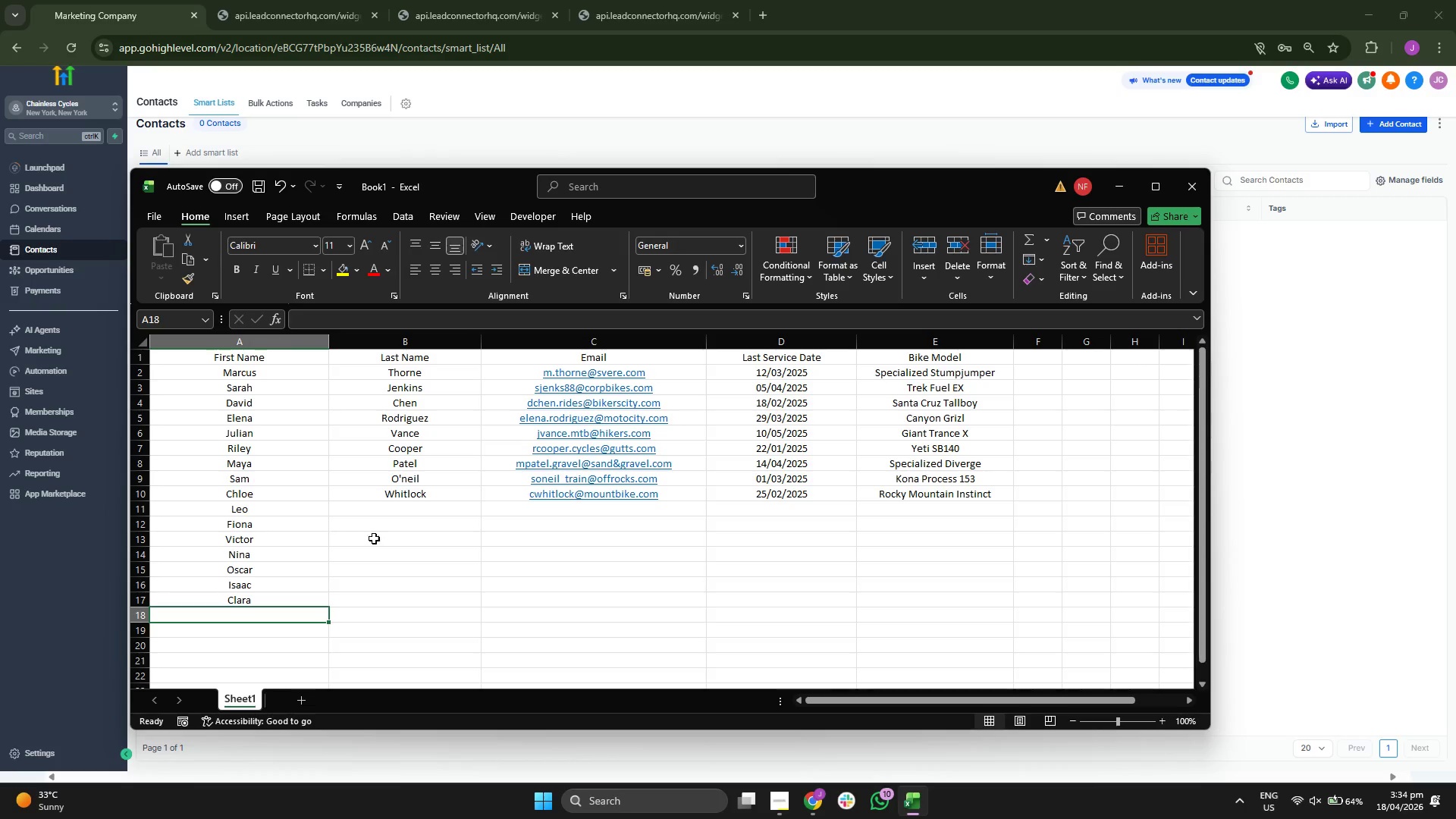 
key(CapsLock)
 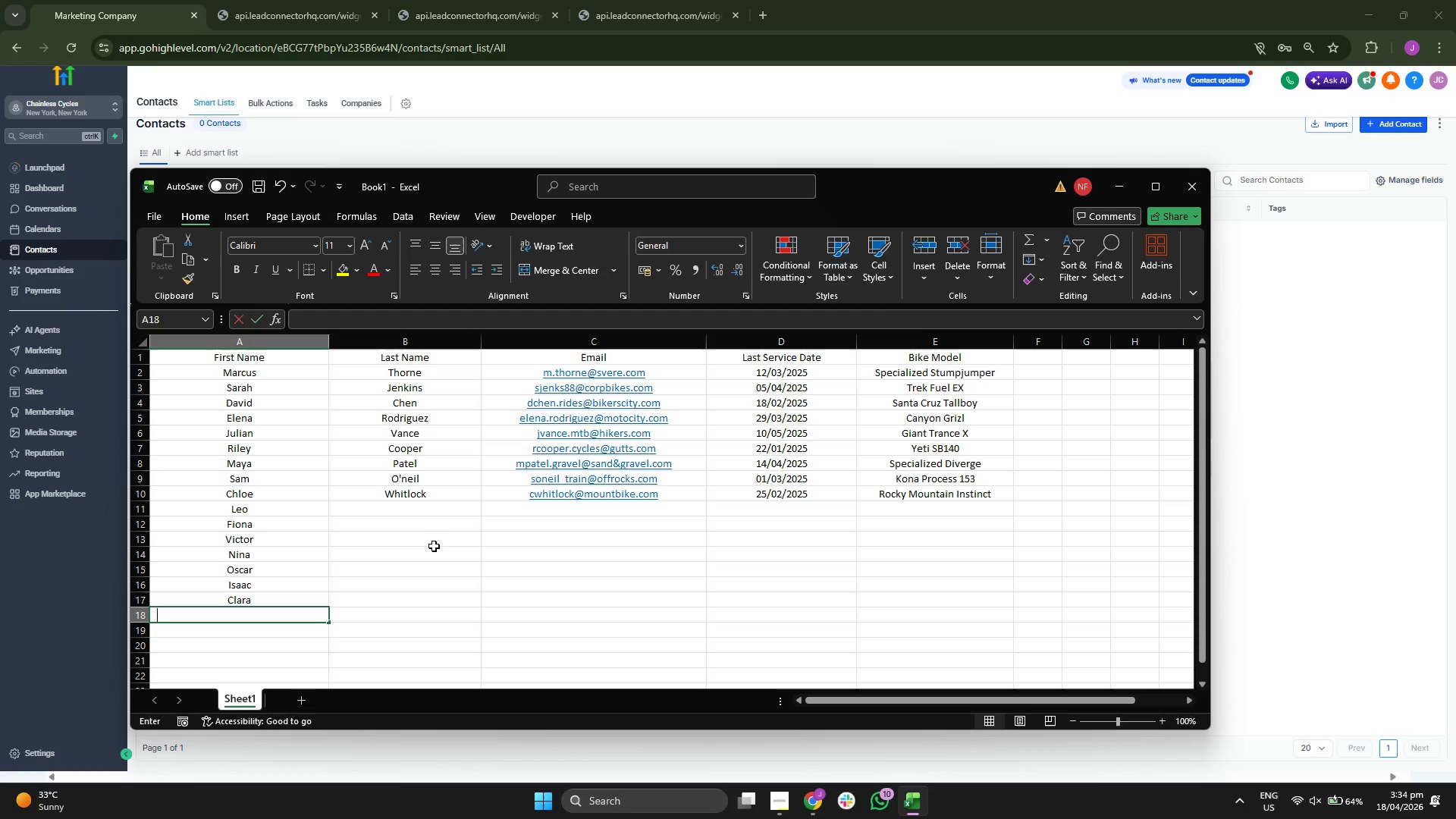 
key(S)
 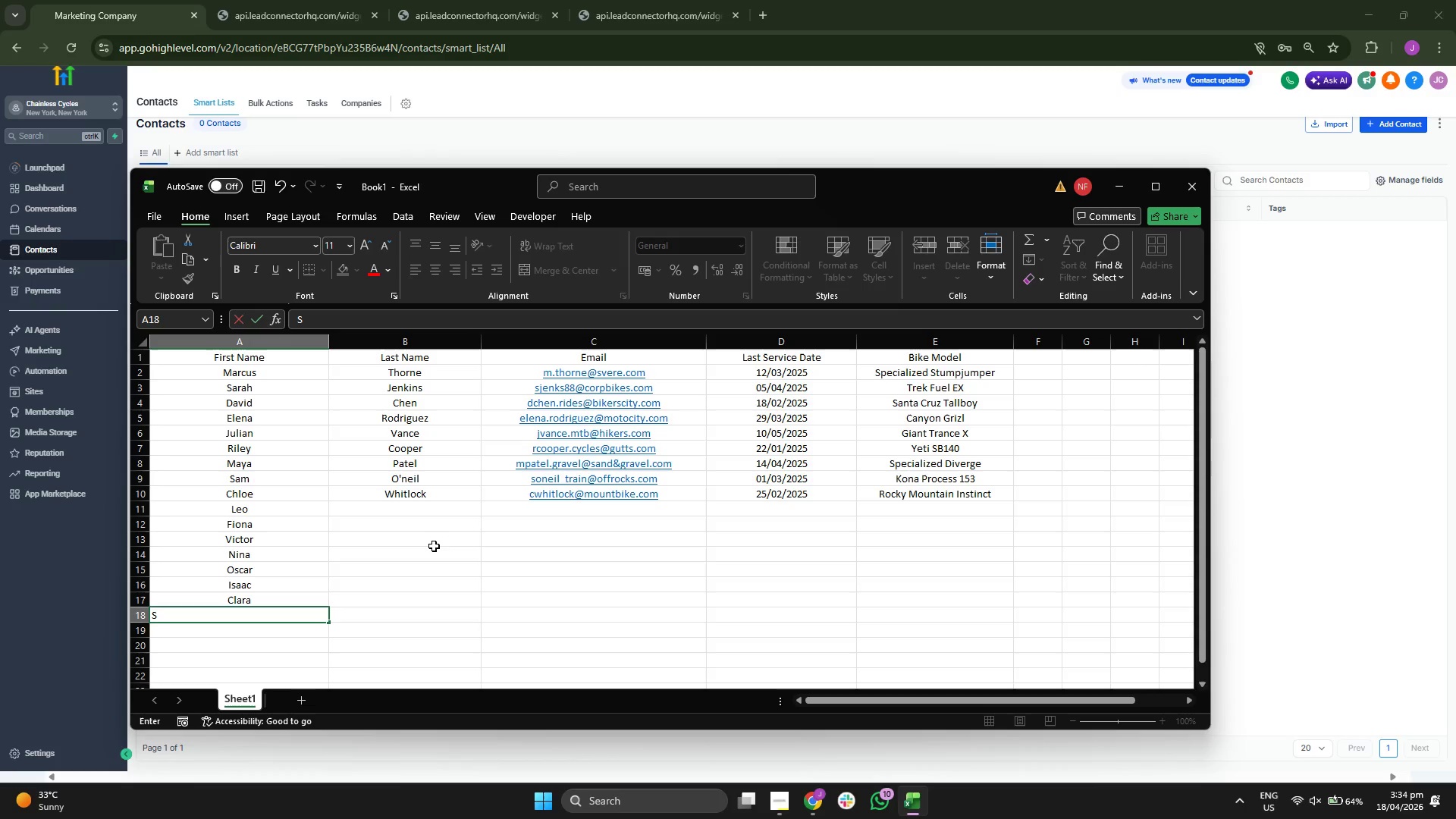 
scroll: coordinate [434, 546], scroll_direction: down, amount: 2.0
 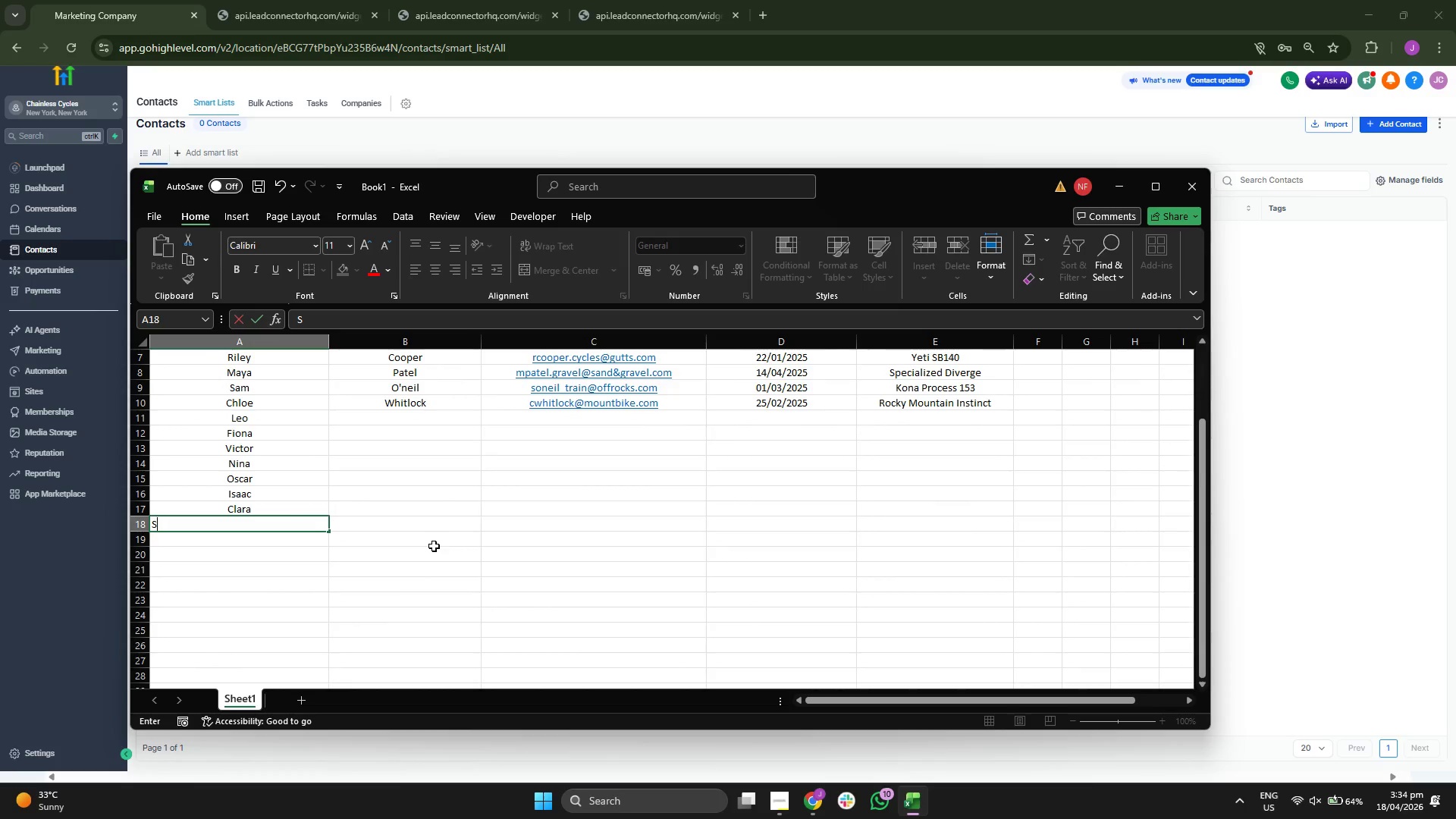 
type(I)
key(Backspace)
type(ilas)
 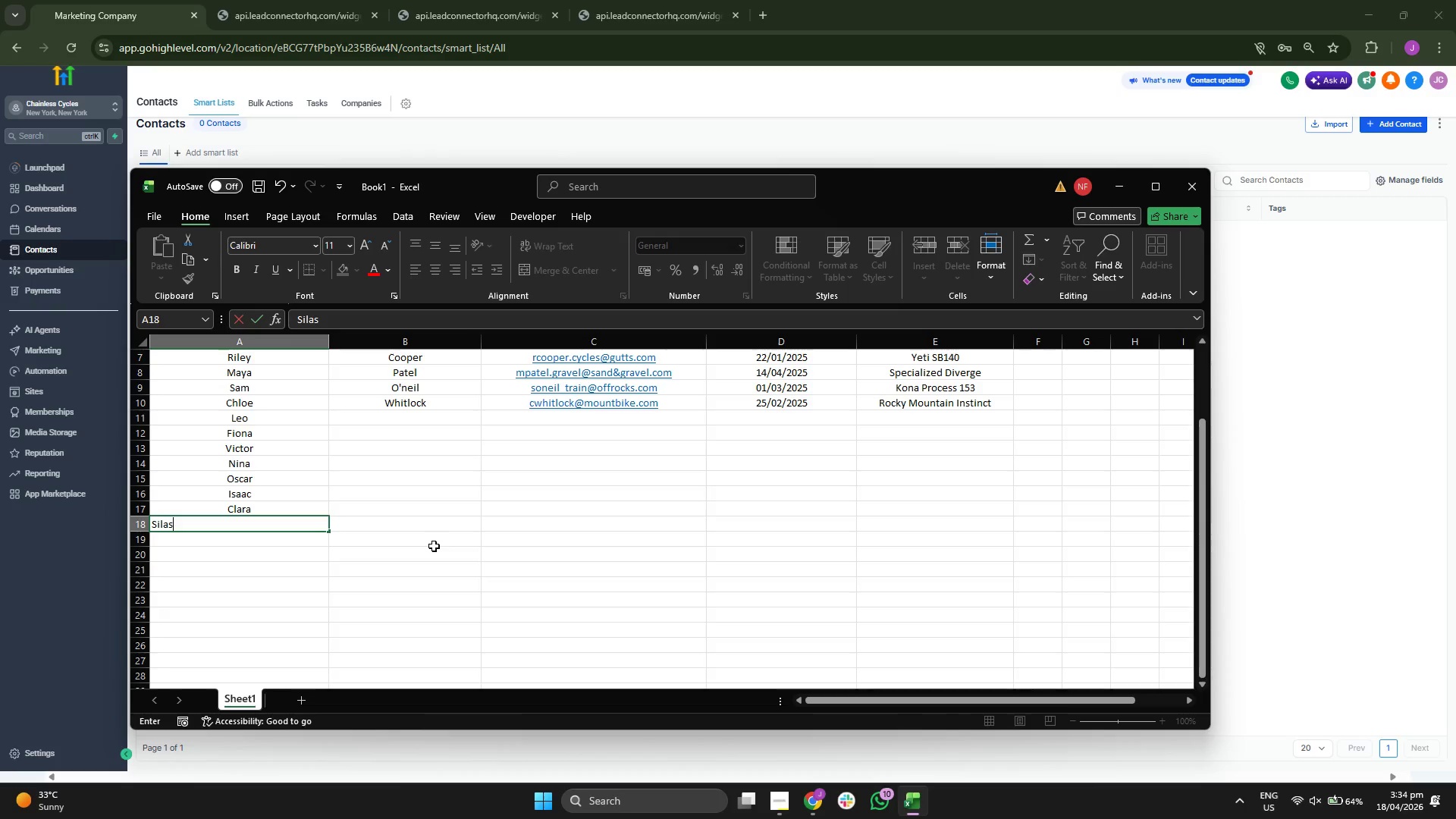 
key(Enter)
 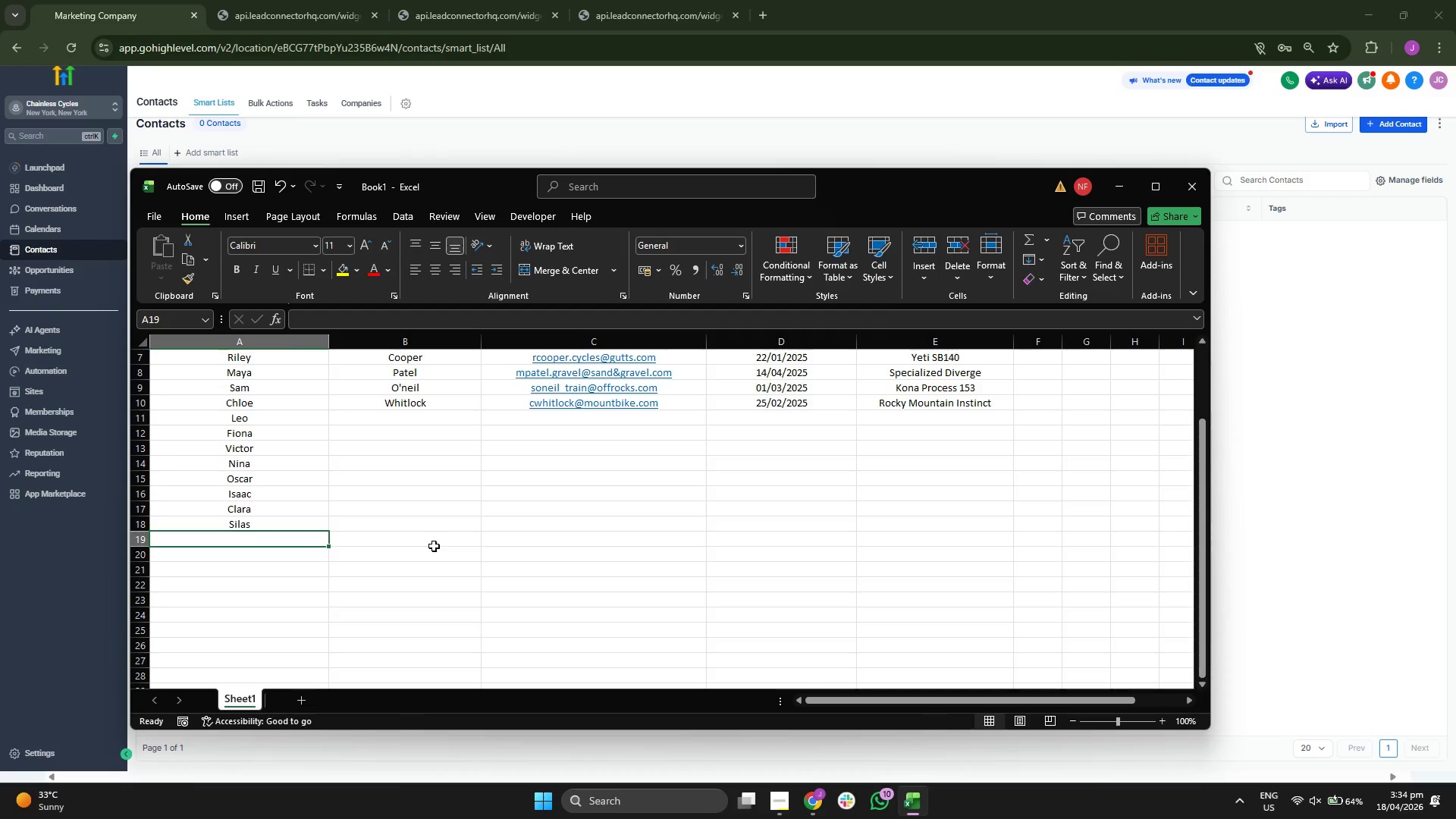 
key(CapsLock)
 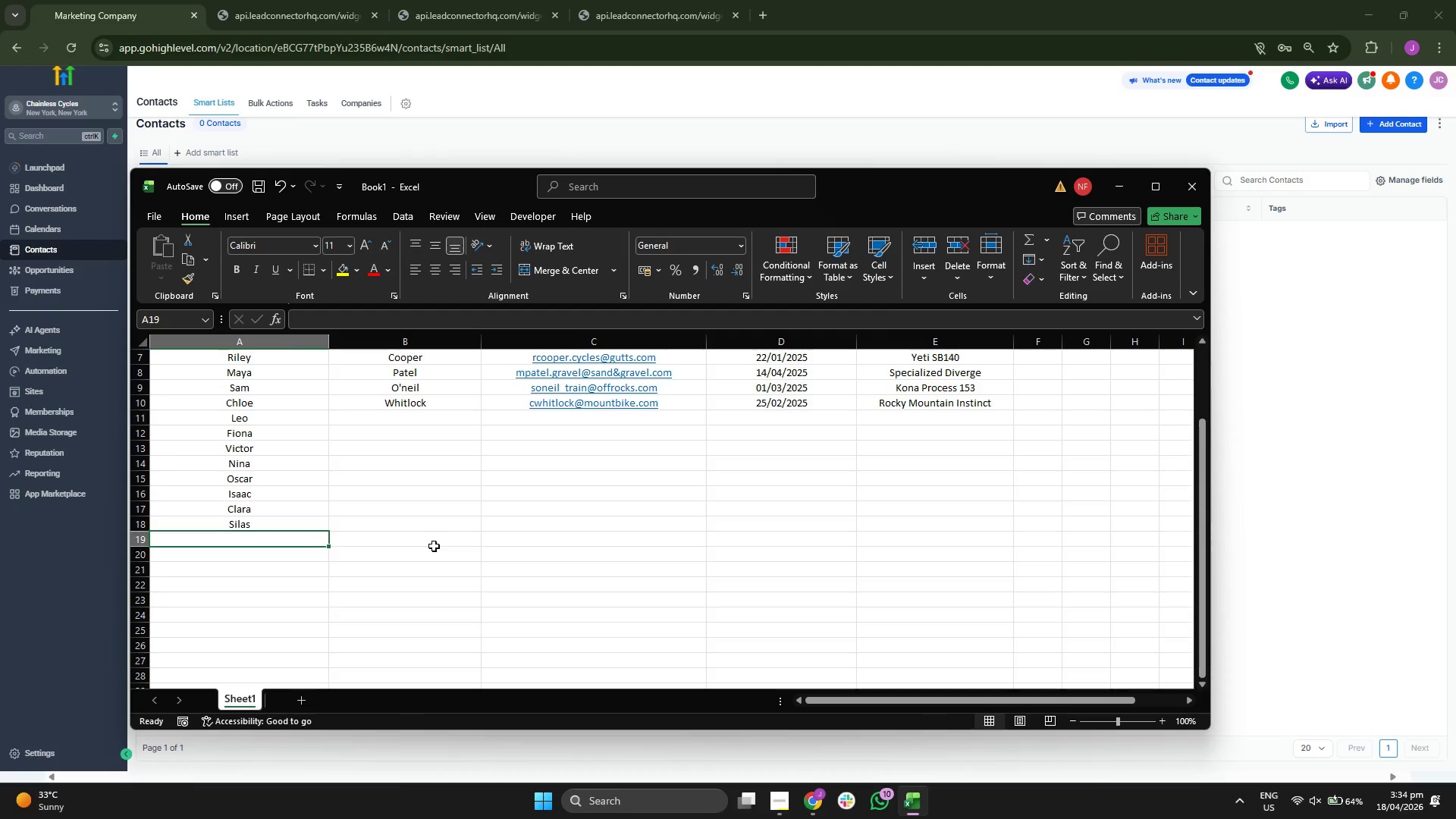 
key(J)
 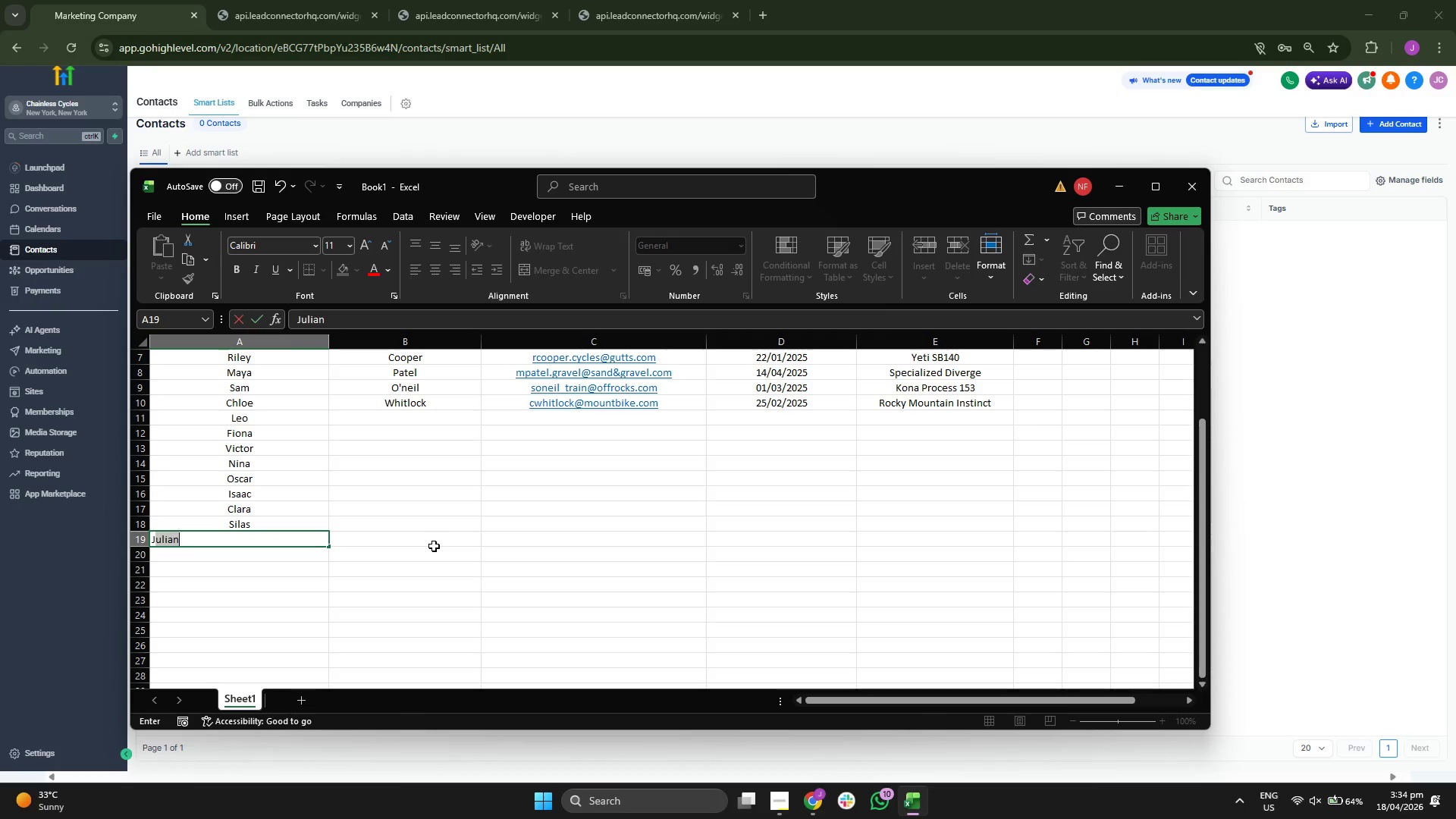 
key(Enter)
 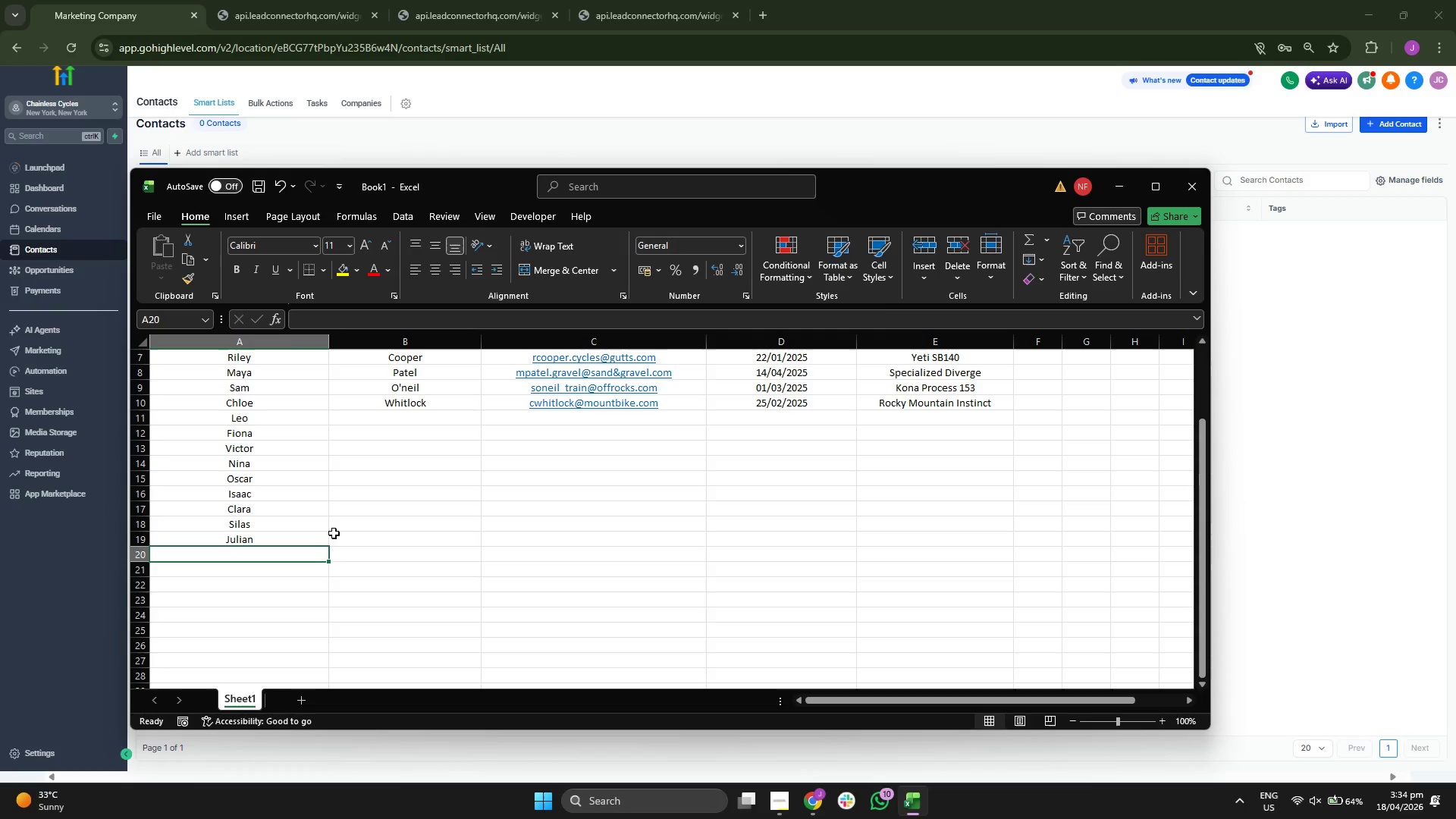 
left_click([319, 538])
 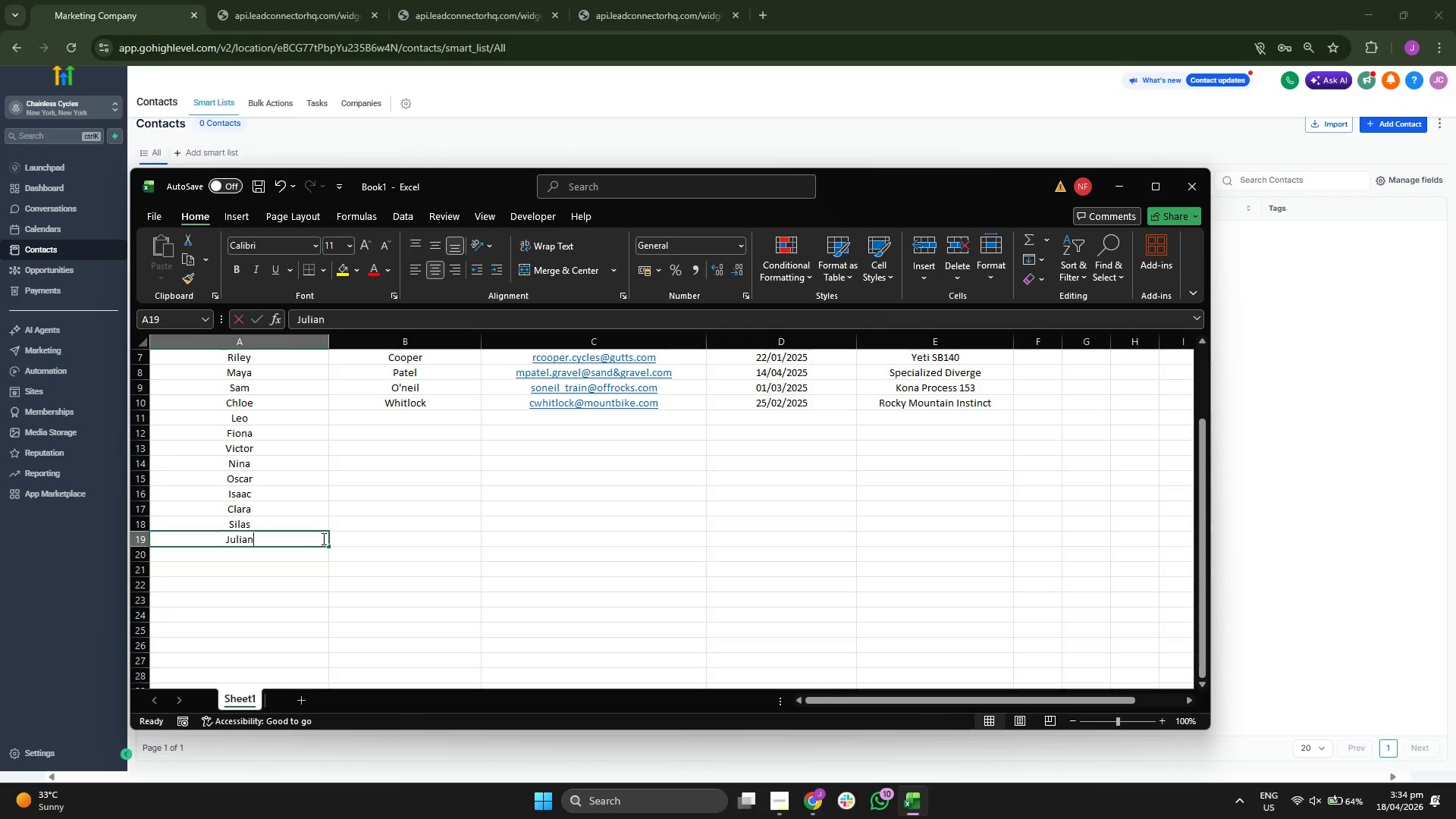 
key(Backspace)
type(jA)
key(Backspace)
key(Backspace)
type(Jades)
key(Backspace)
type(l)
key(Backspace)
type(n)
key(Backspace)
key(Backspace)
type(e)
 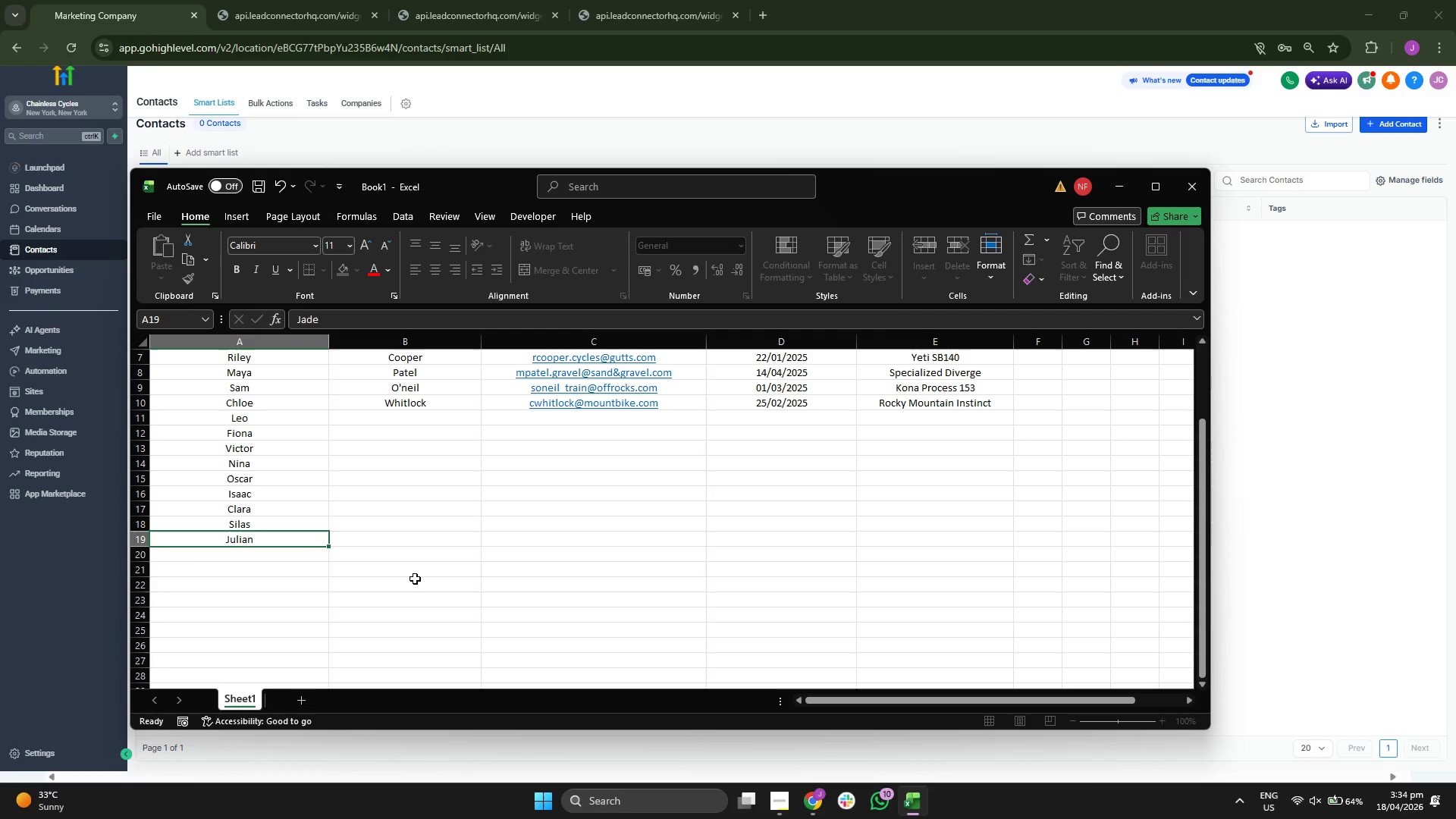 
key(Enter)
 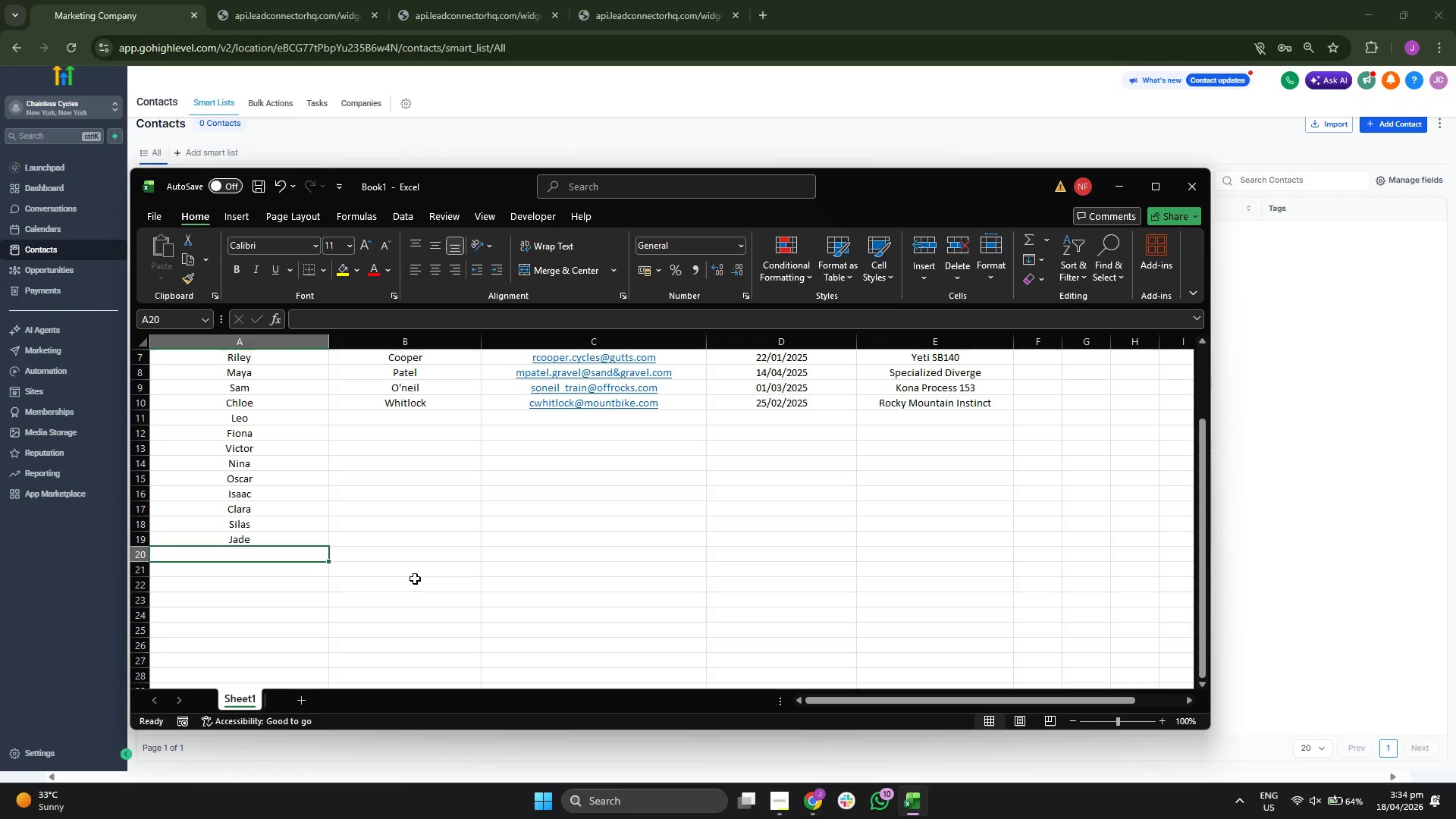 
type(Arthur Ney)
key(Backspace)
key(Backspace)
key(Backspace)
key(Backspace)
 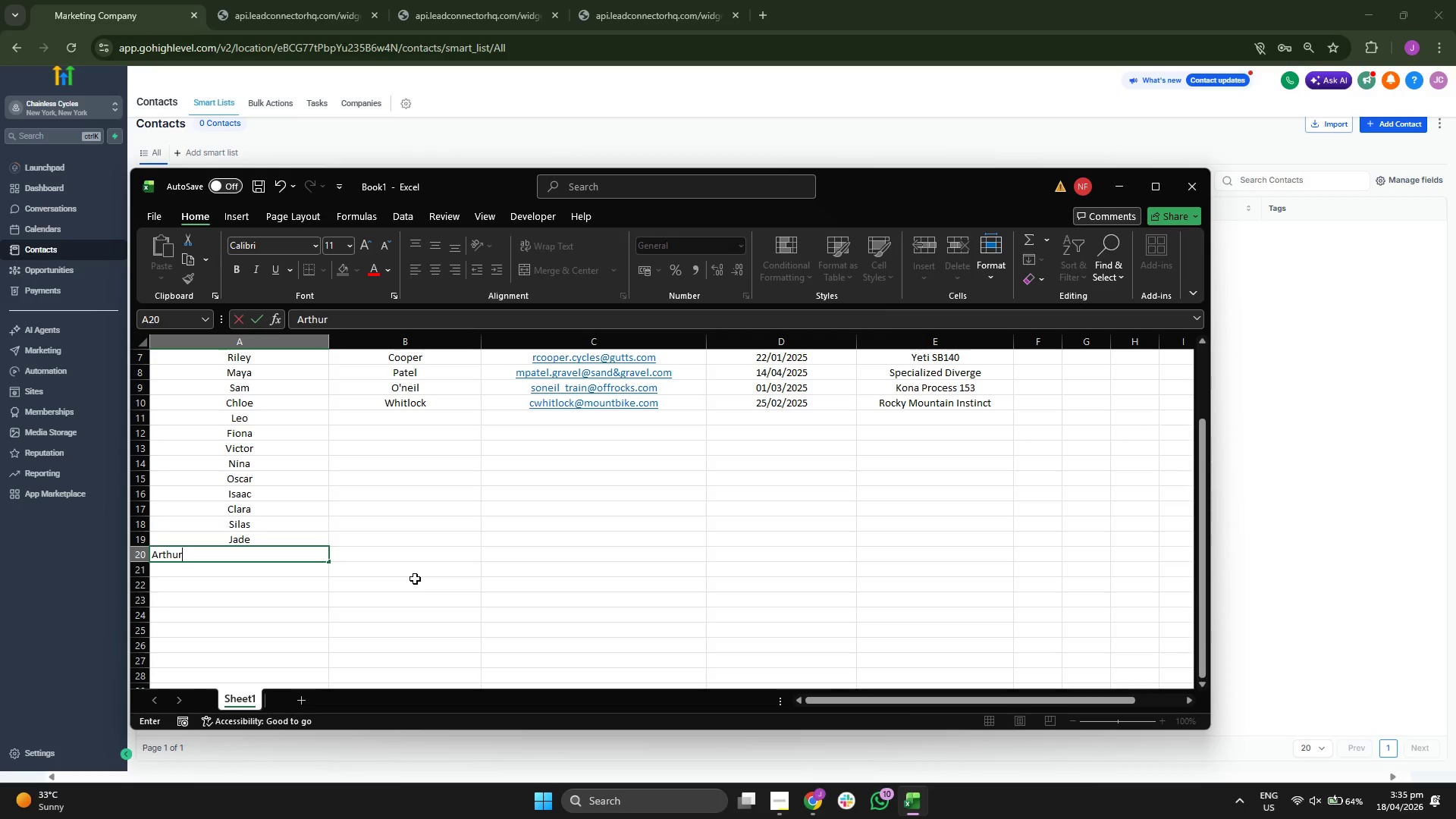 
key(Enter)
 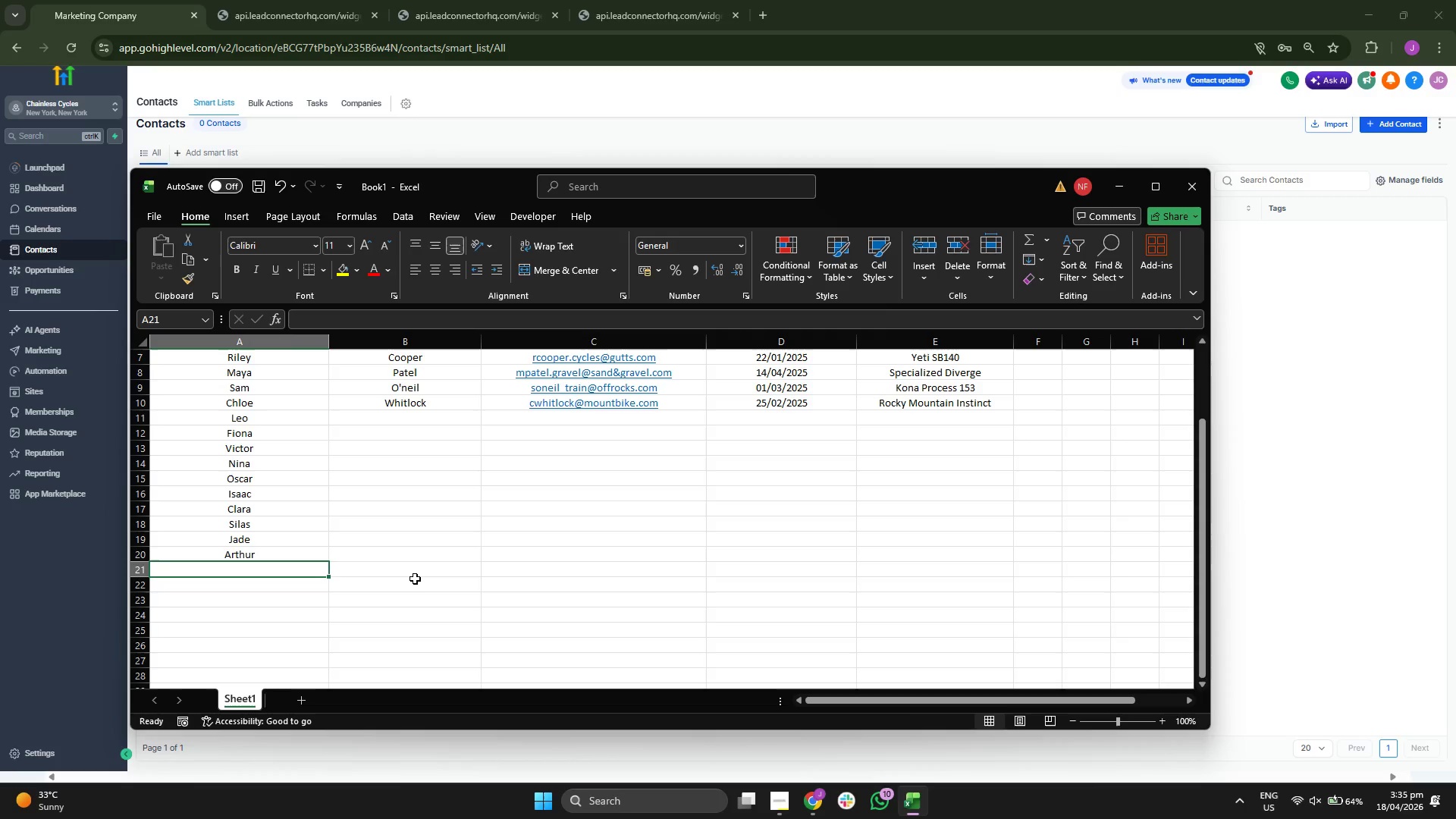 
type(Tess)
 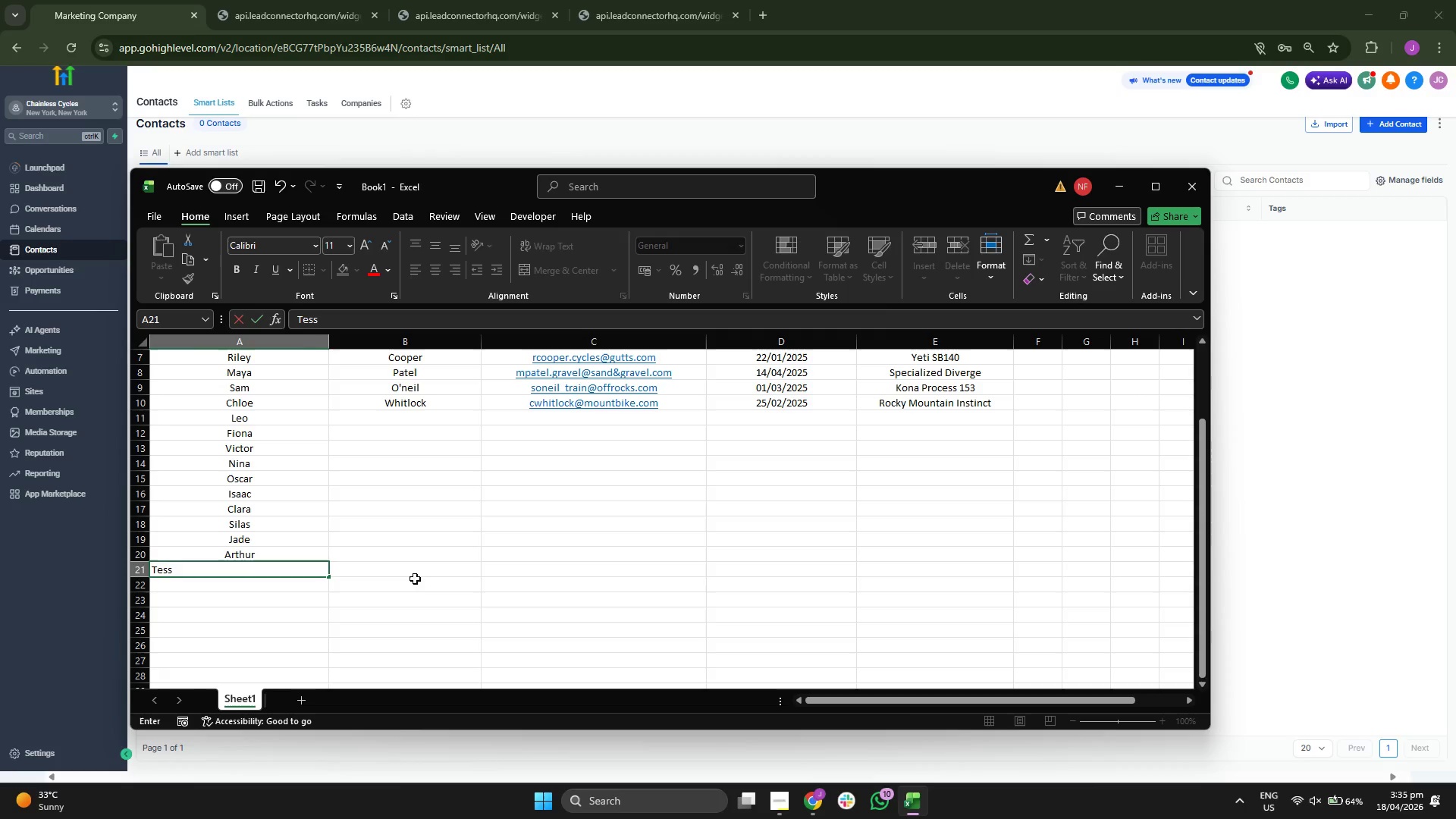 
left_click([469, 575])
 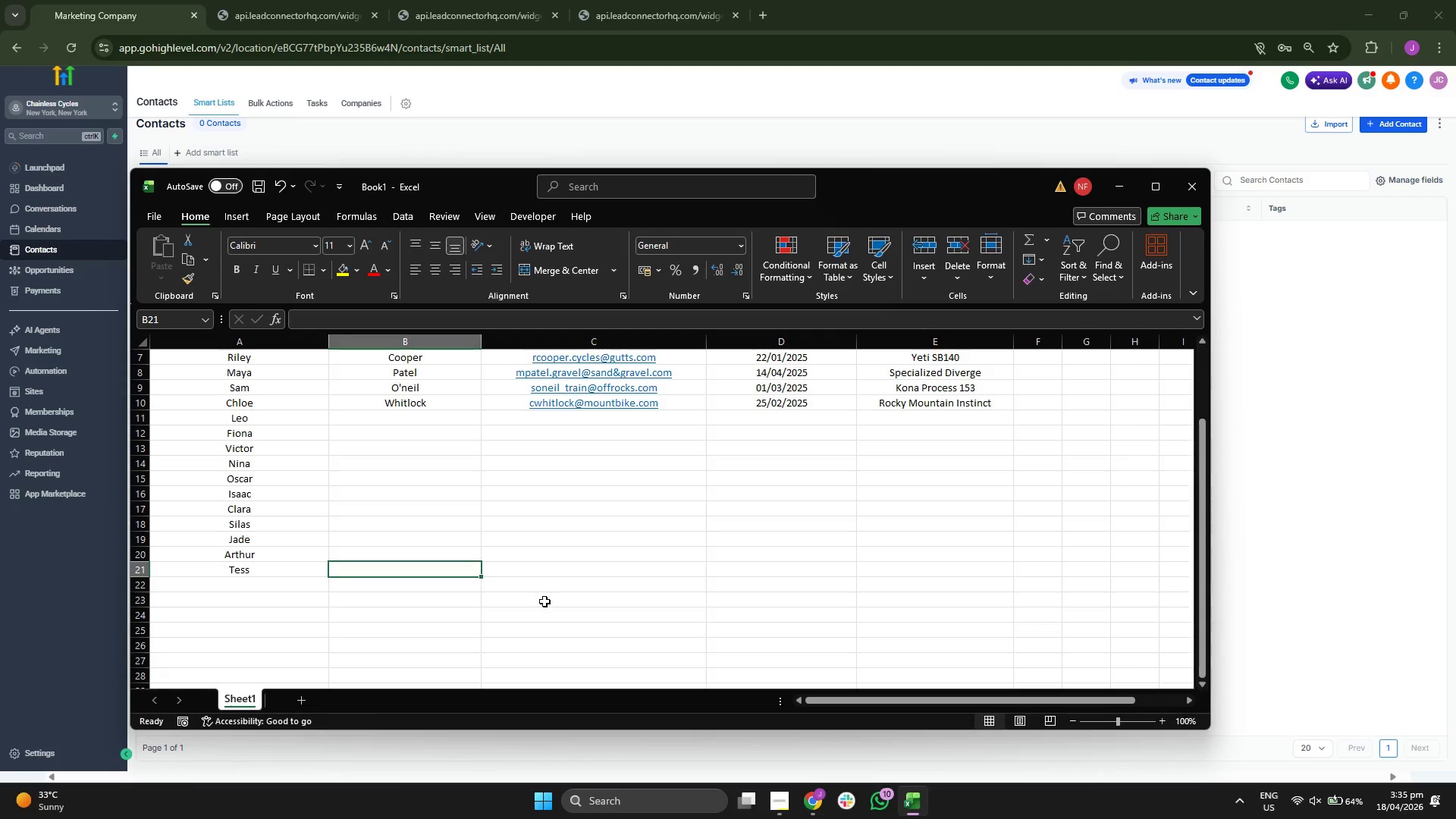 
scroll: coordinate [544, 601], scroll_direction: up, amount: 1.0
 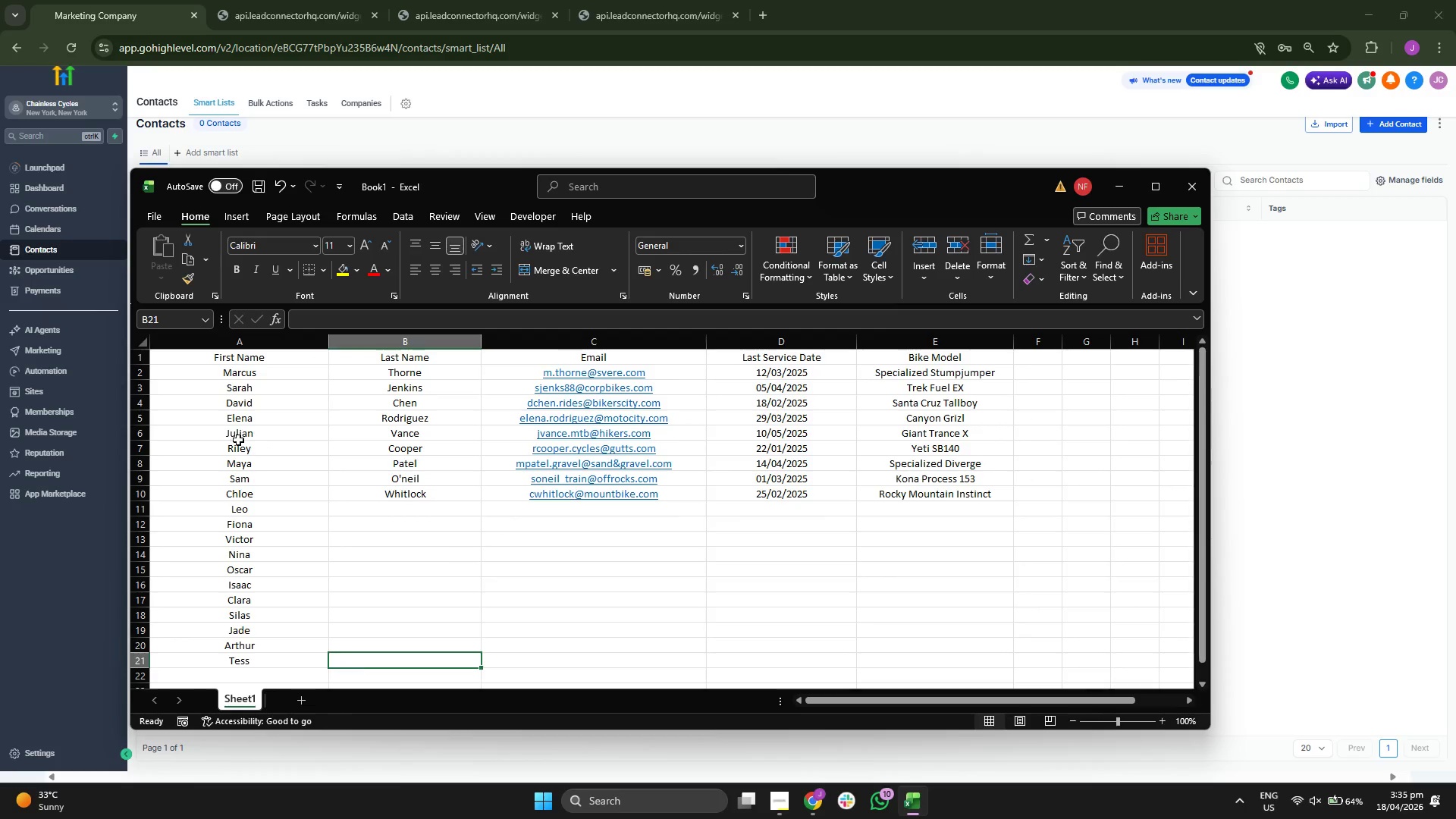 
left_click([296, 370])
 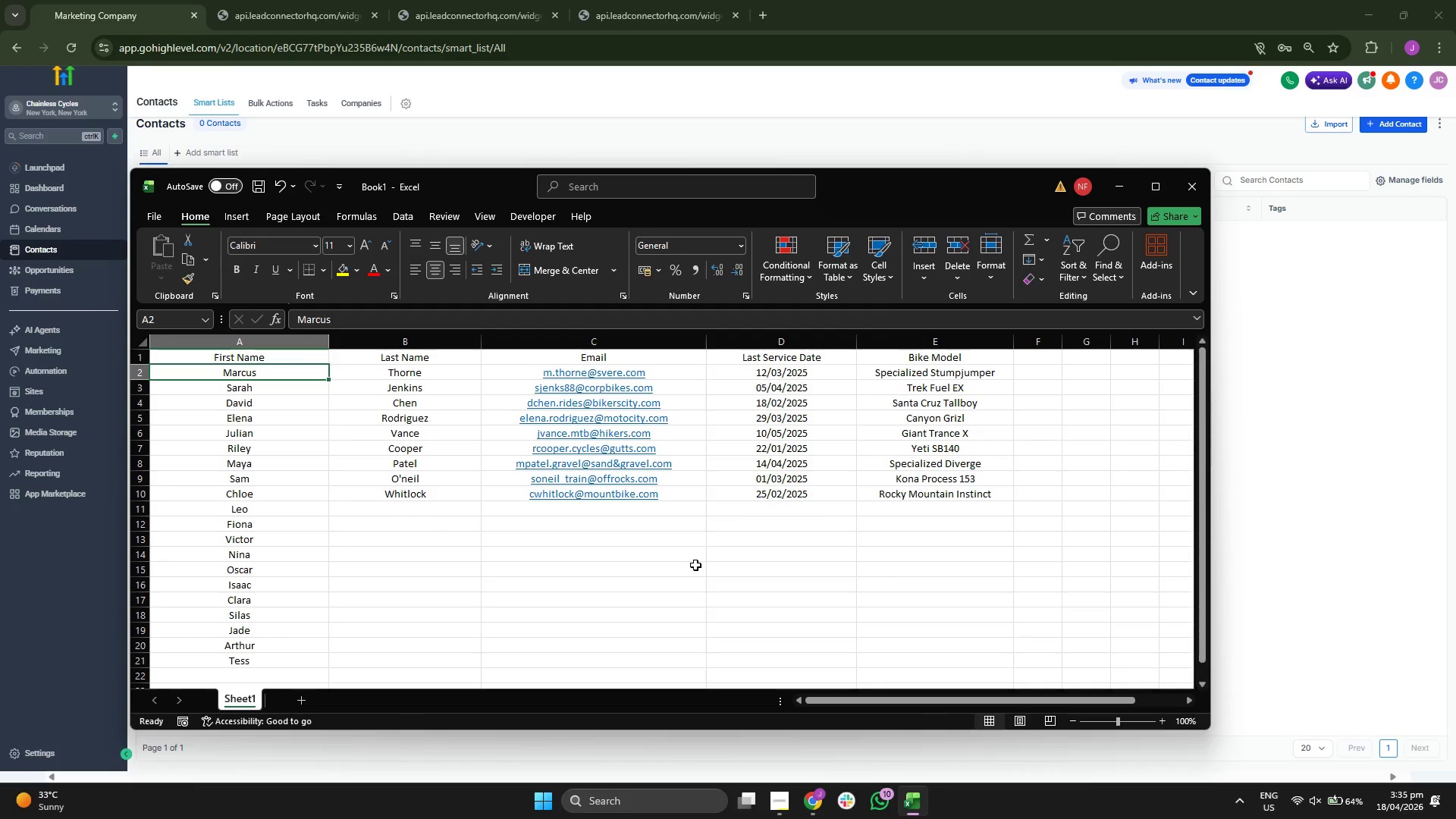 
key(ArrowDown)
 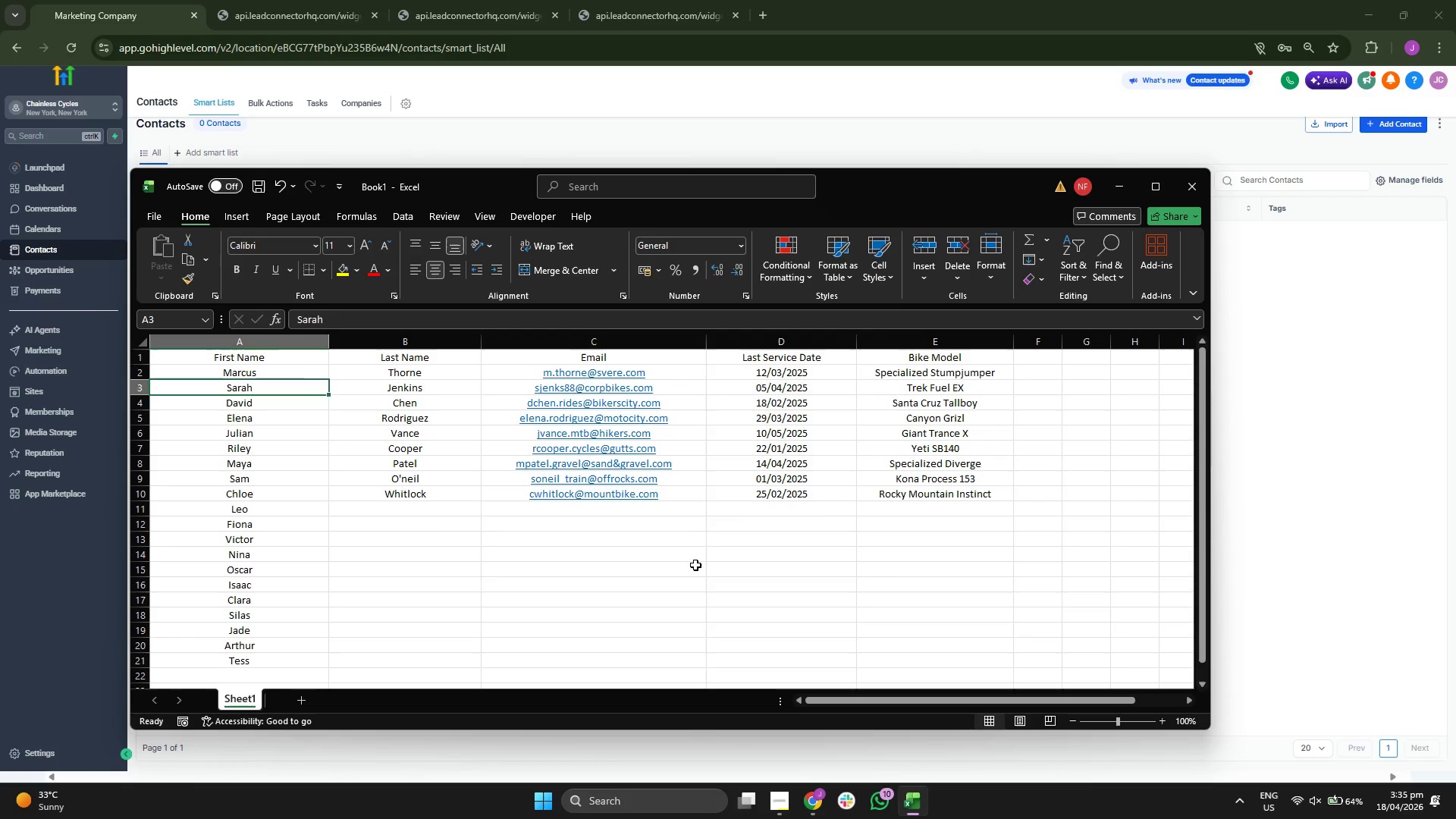 
key(ArrowDown)
 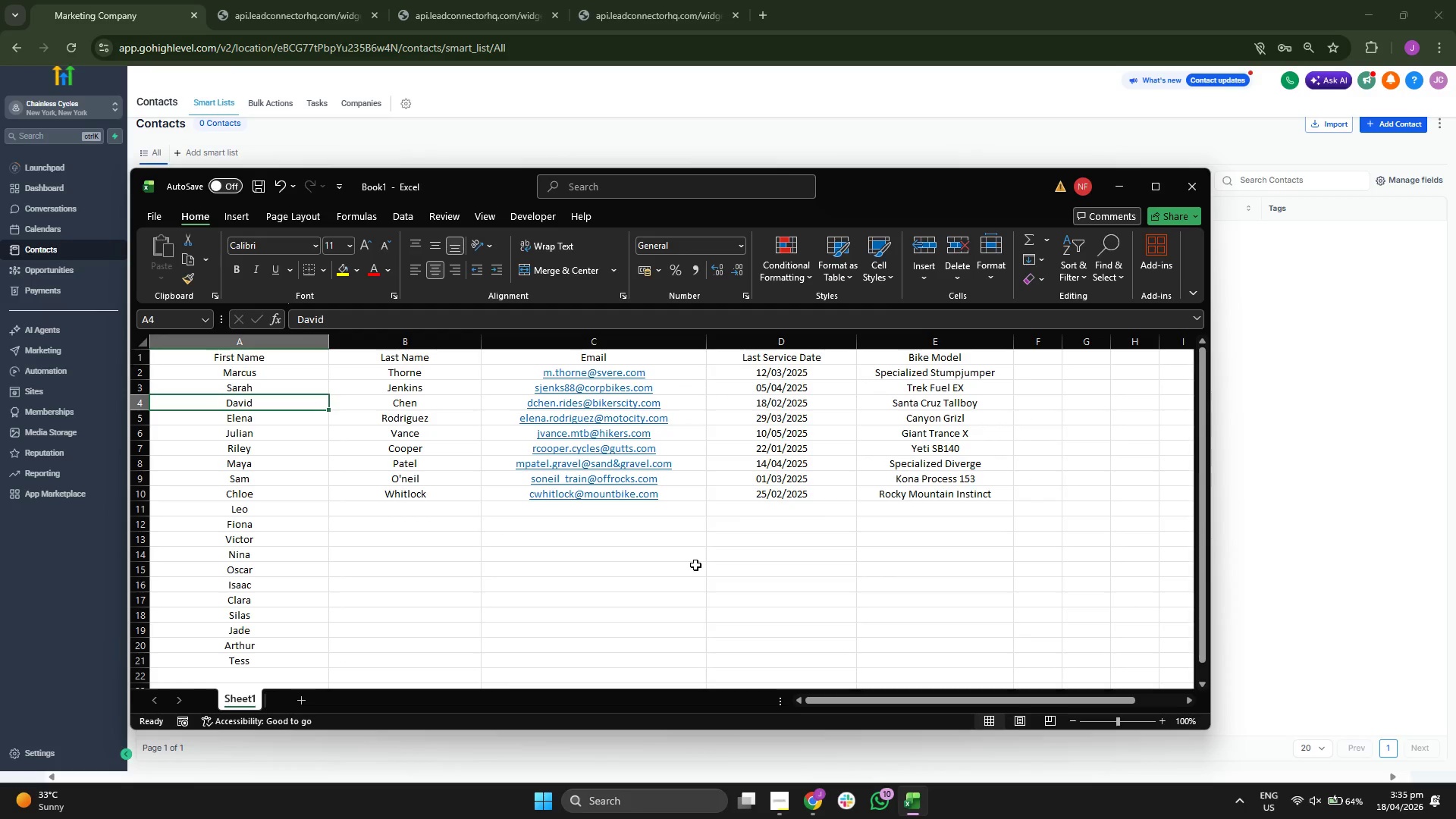 
key(ArrowDown)
 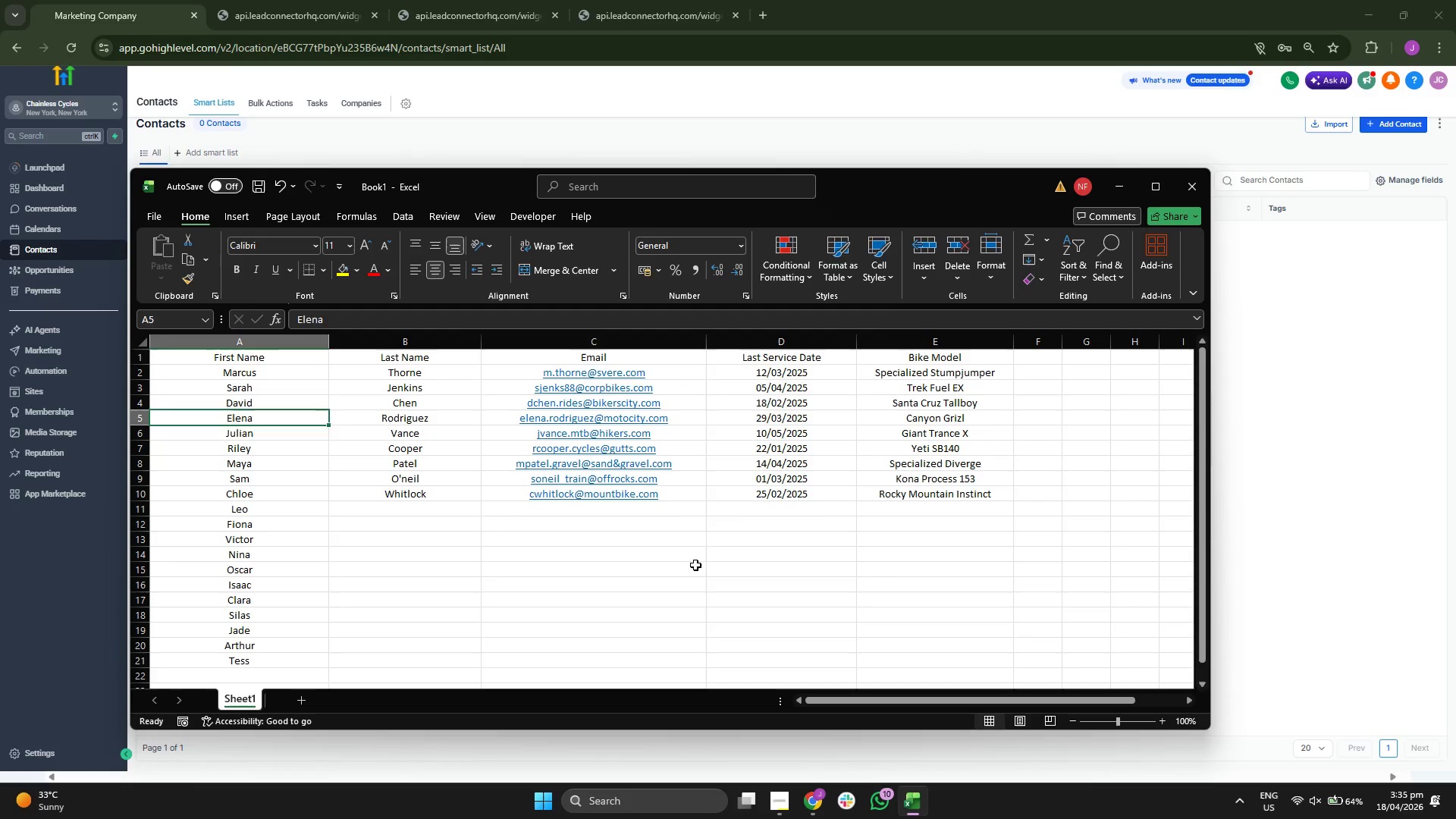 
key(ArrowDown)
 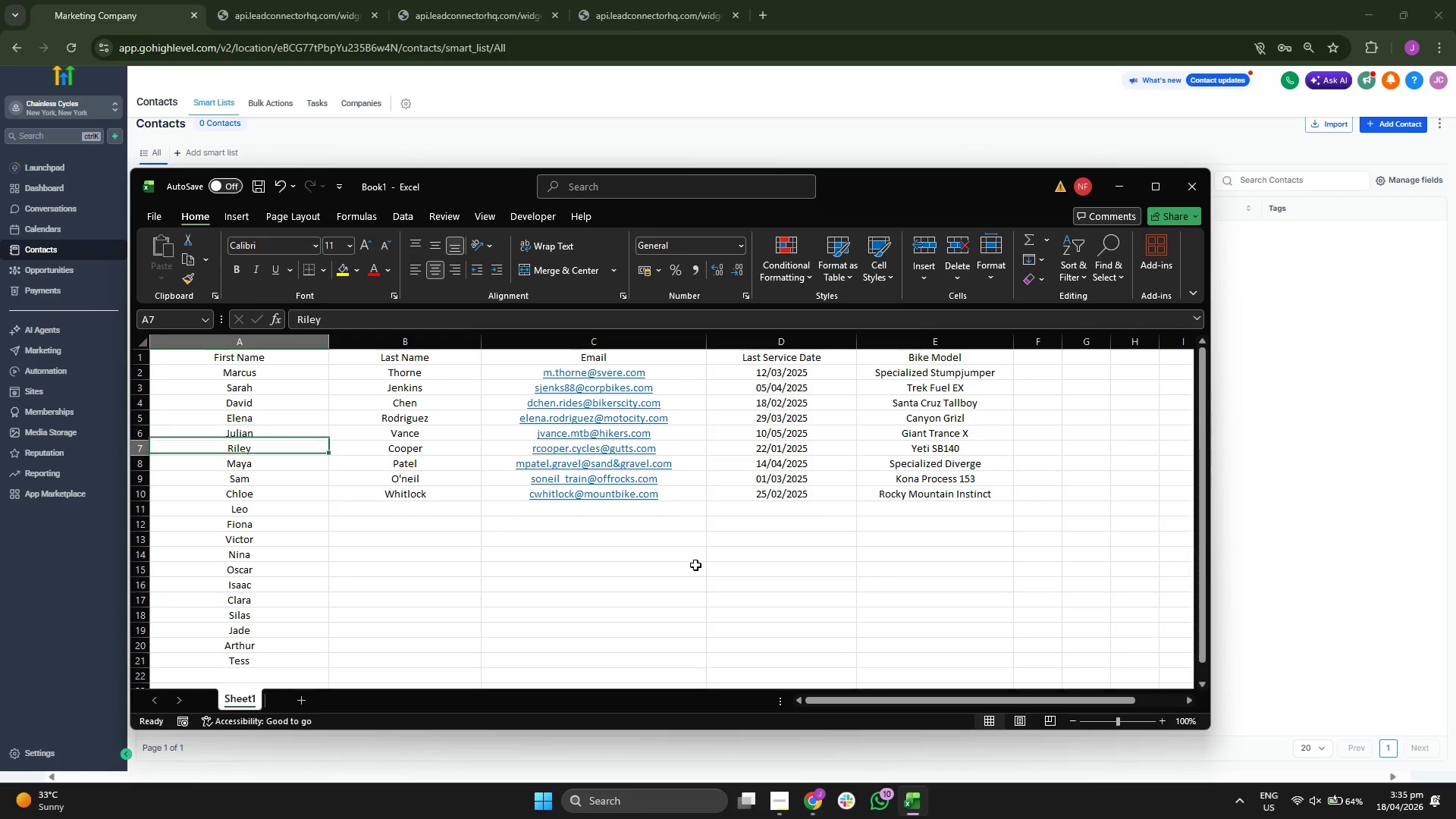 
key(ArrowDown)
 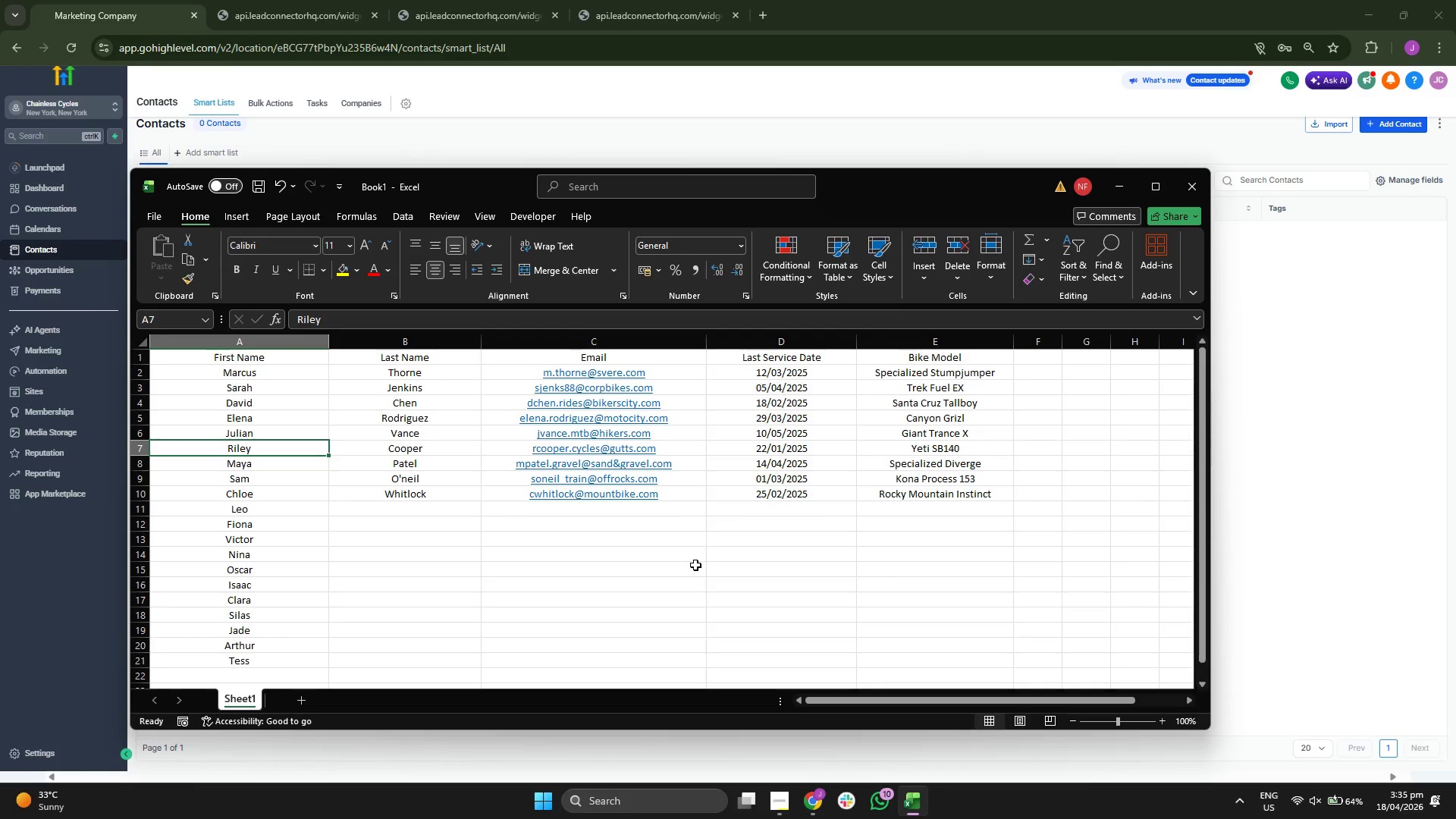 
key(ArrowDown)
 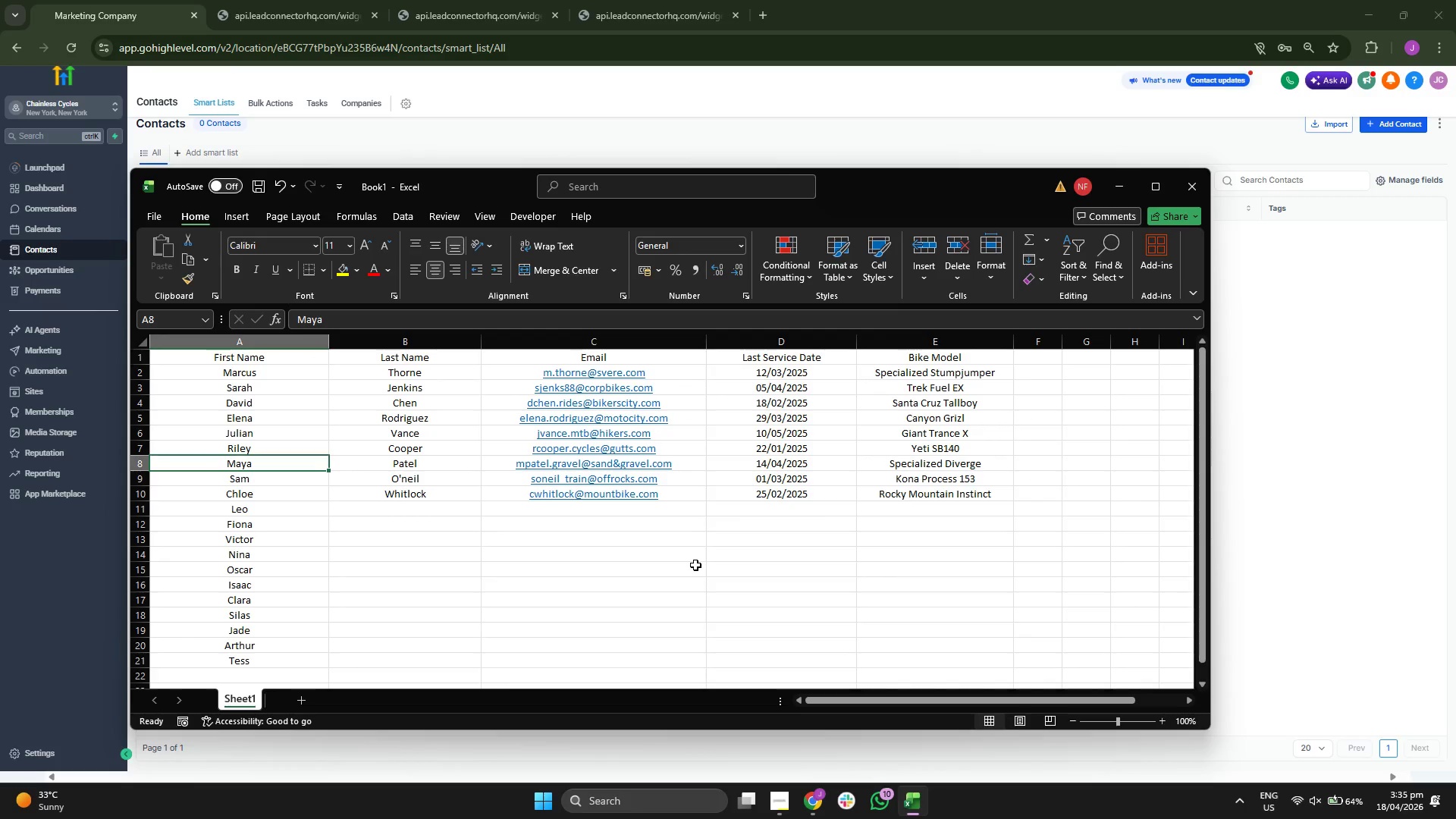 
key(ArrowDown)
 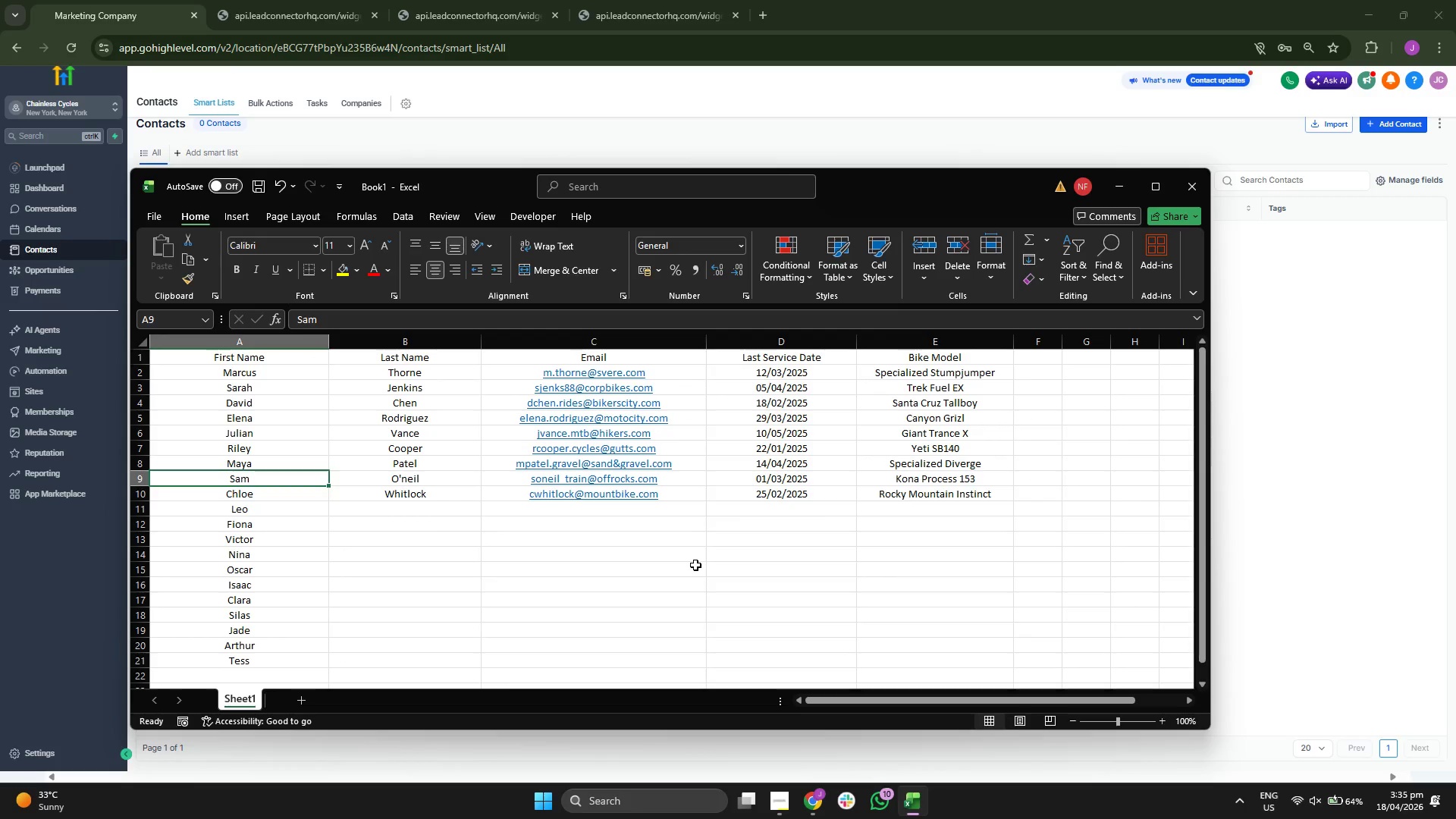 
key(ArrowDown)
 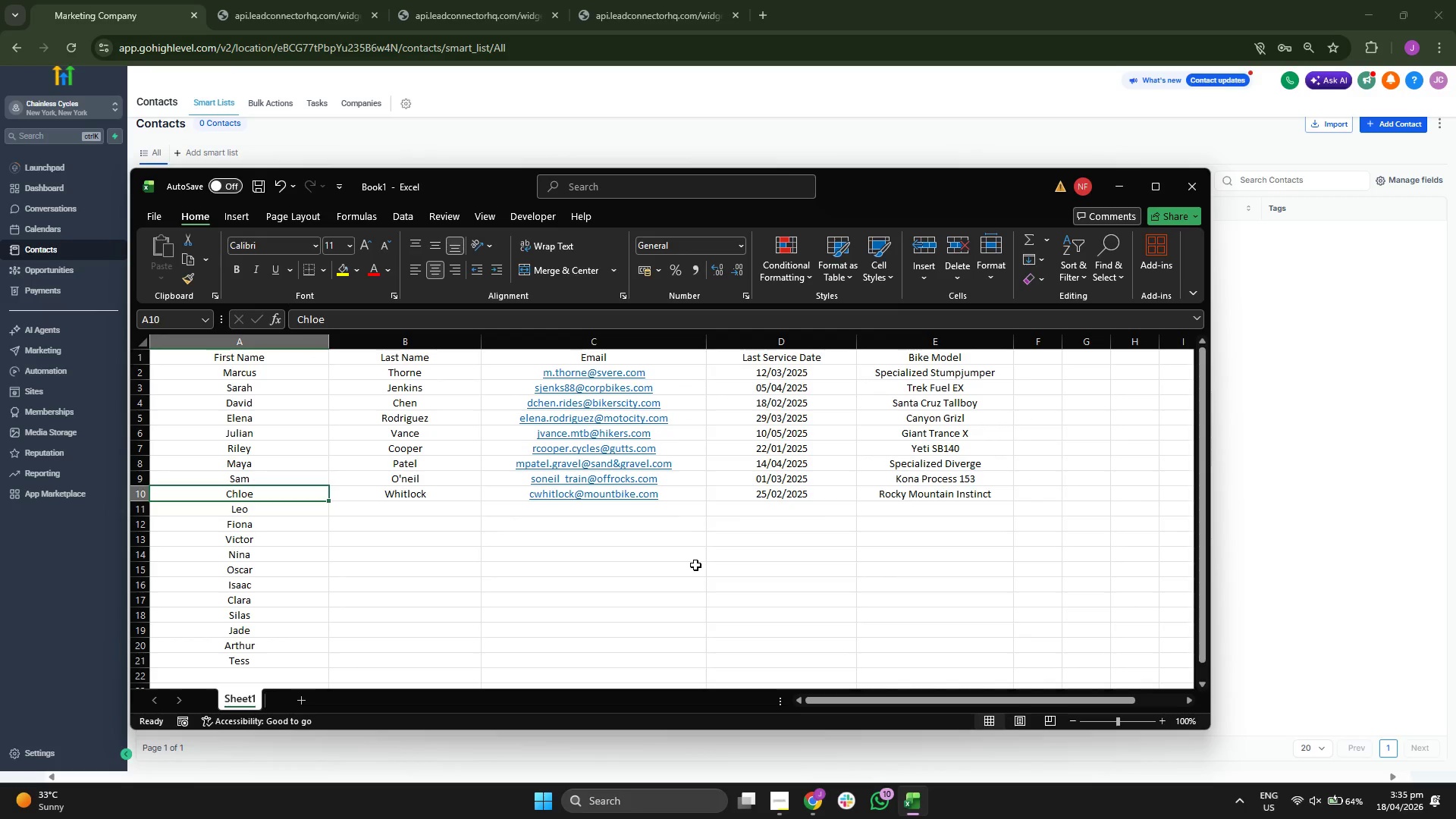 
key(ArrowDown)
 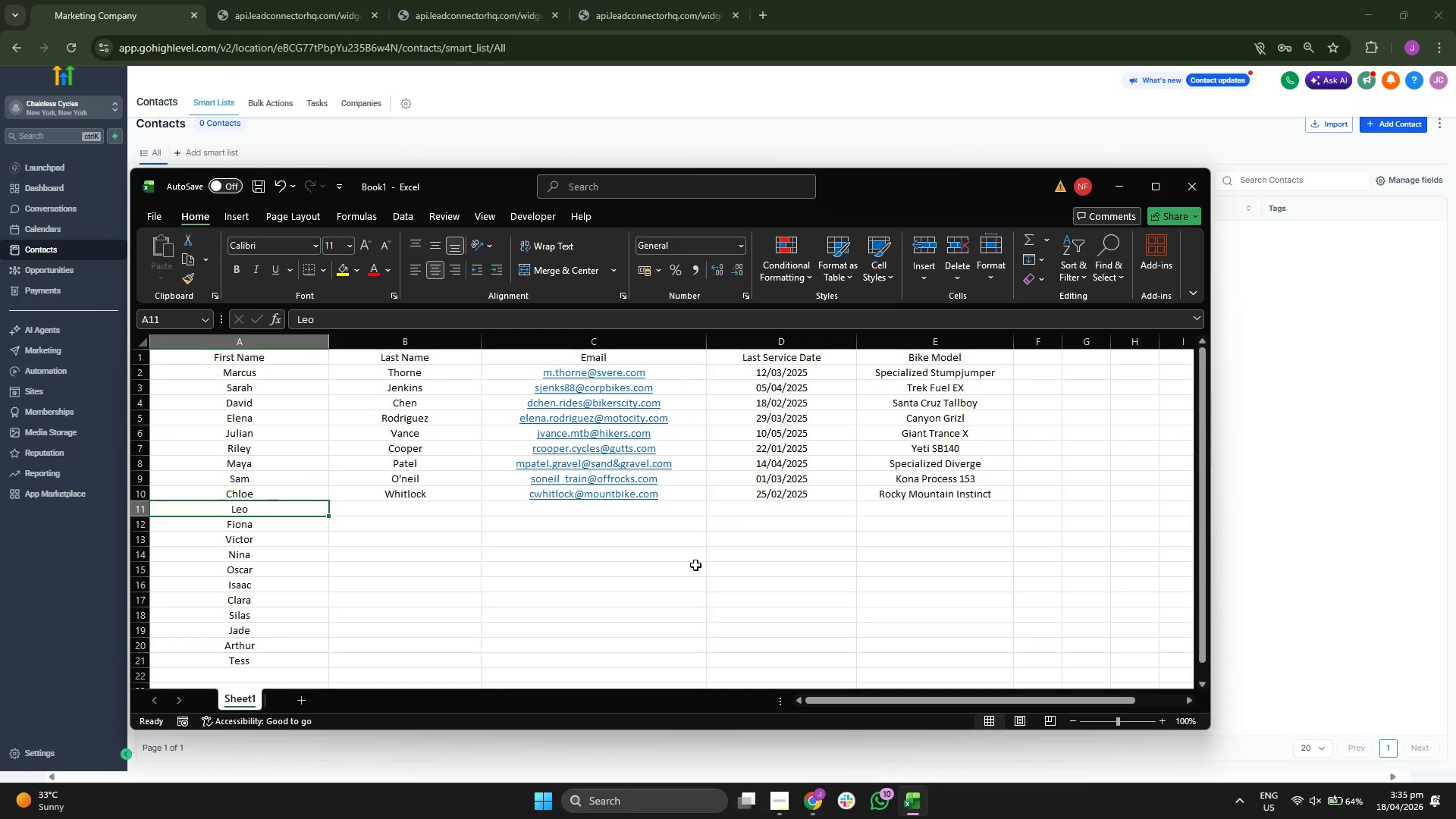 
key(ArrowDown)
 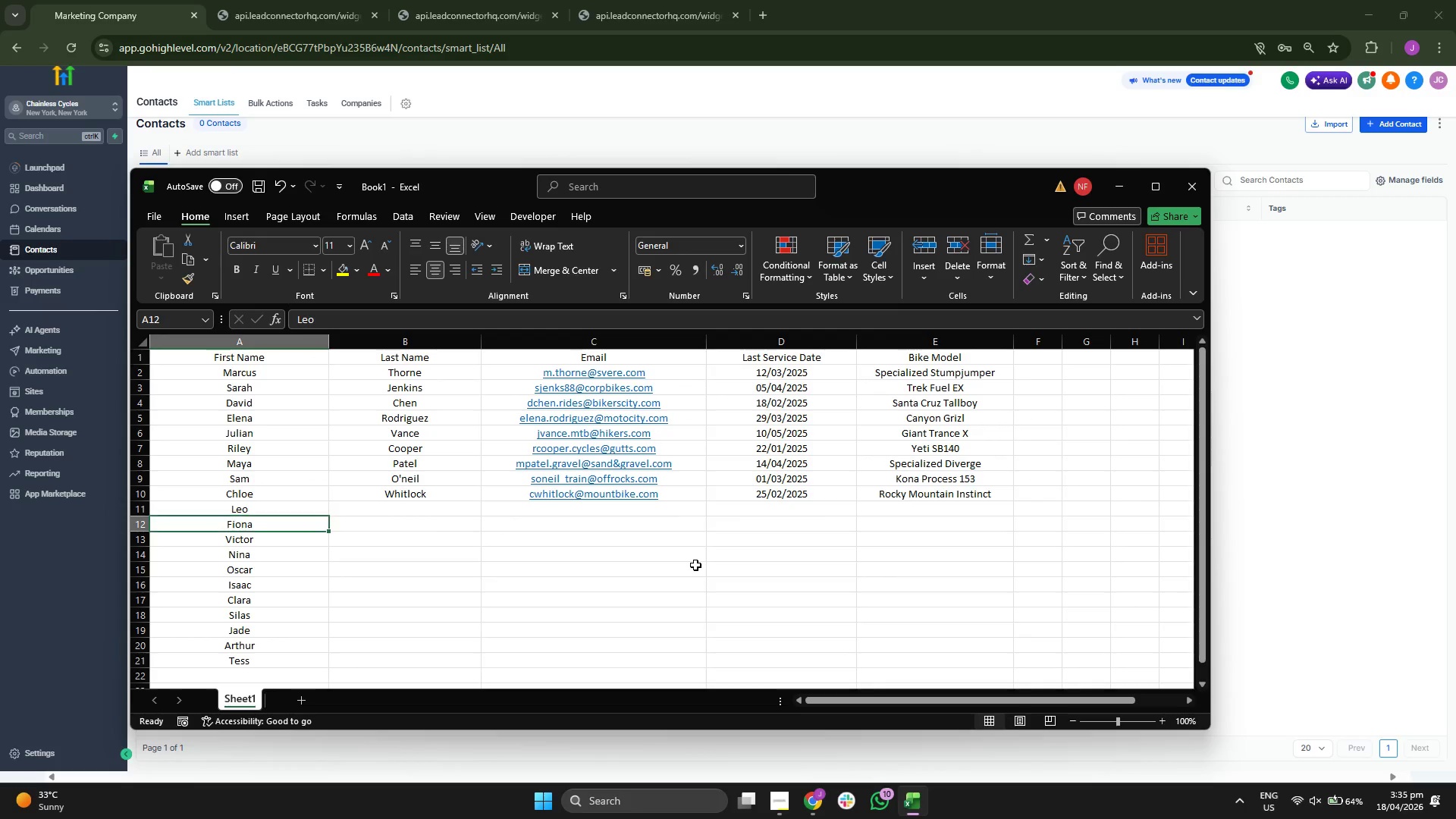 
key(ArrowDown)
 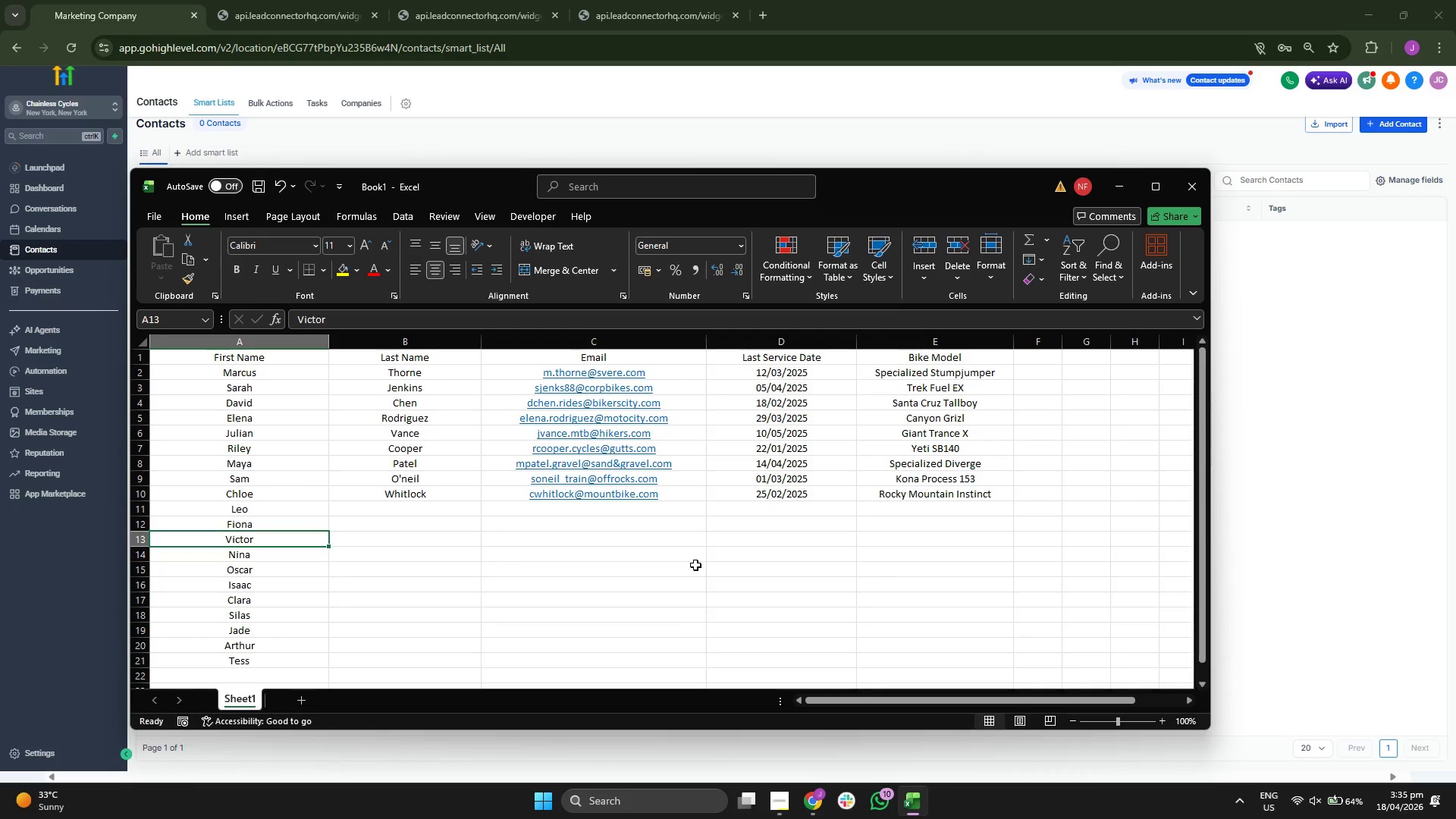 
key(ArrowDown)
 